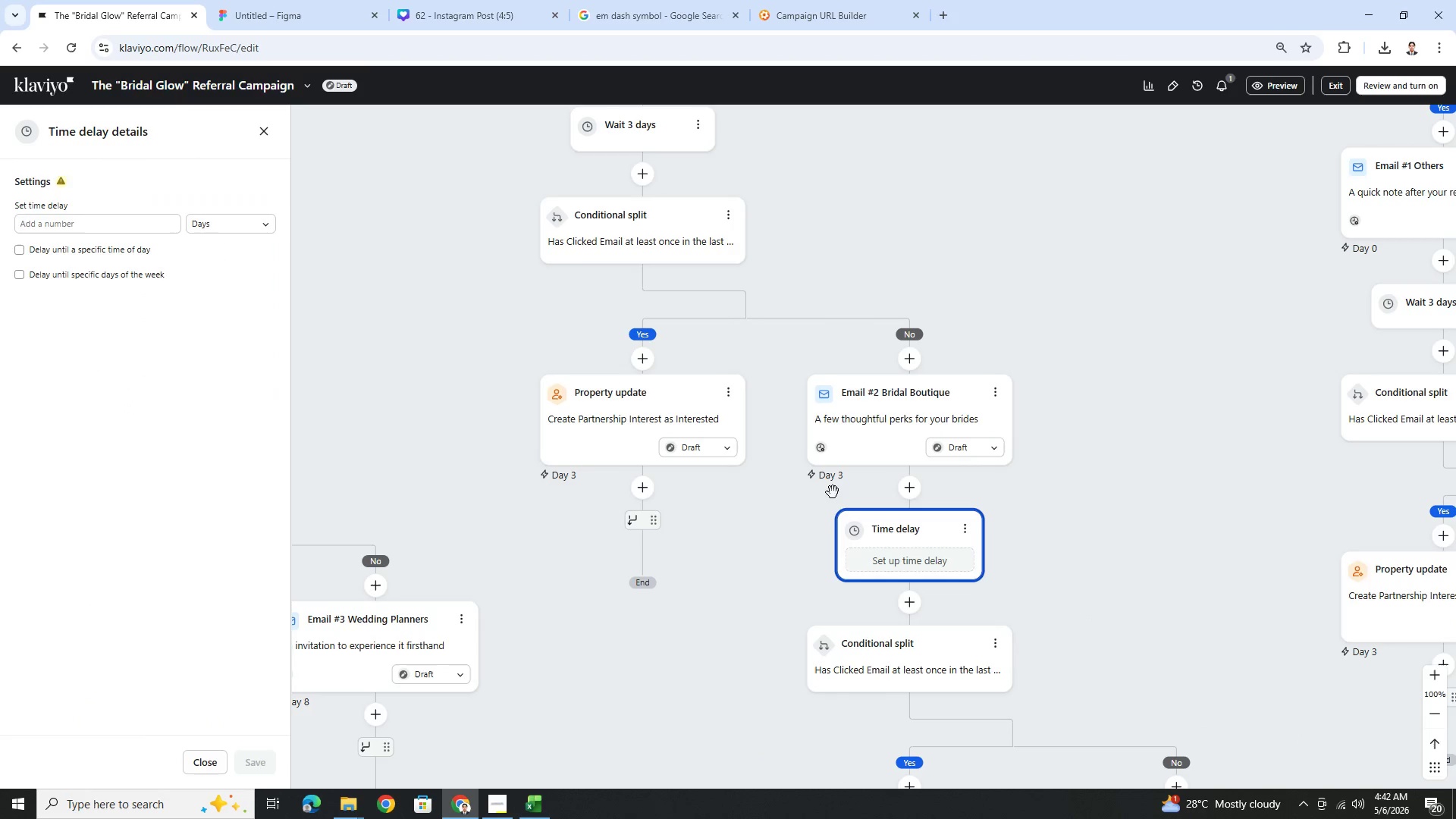 
left_click([129, 224])
 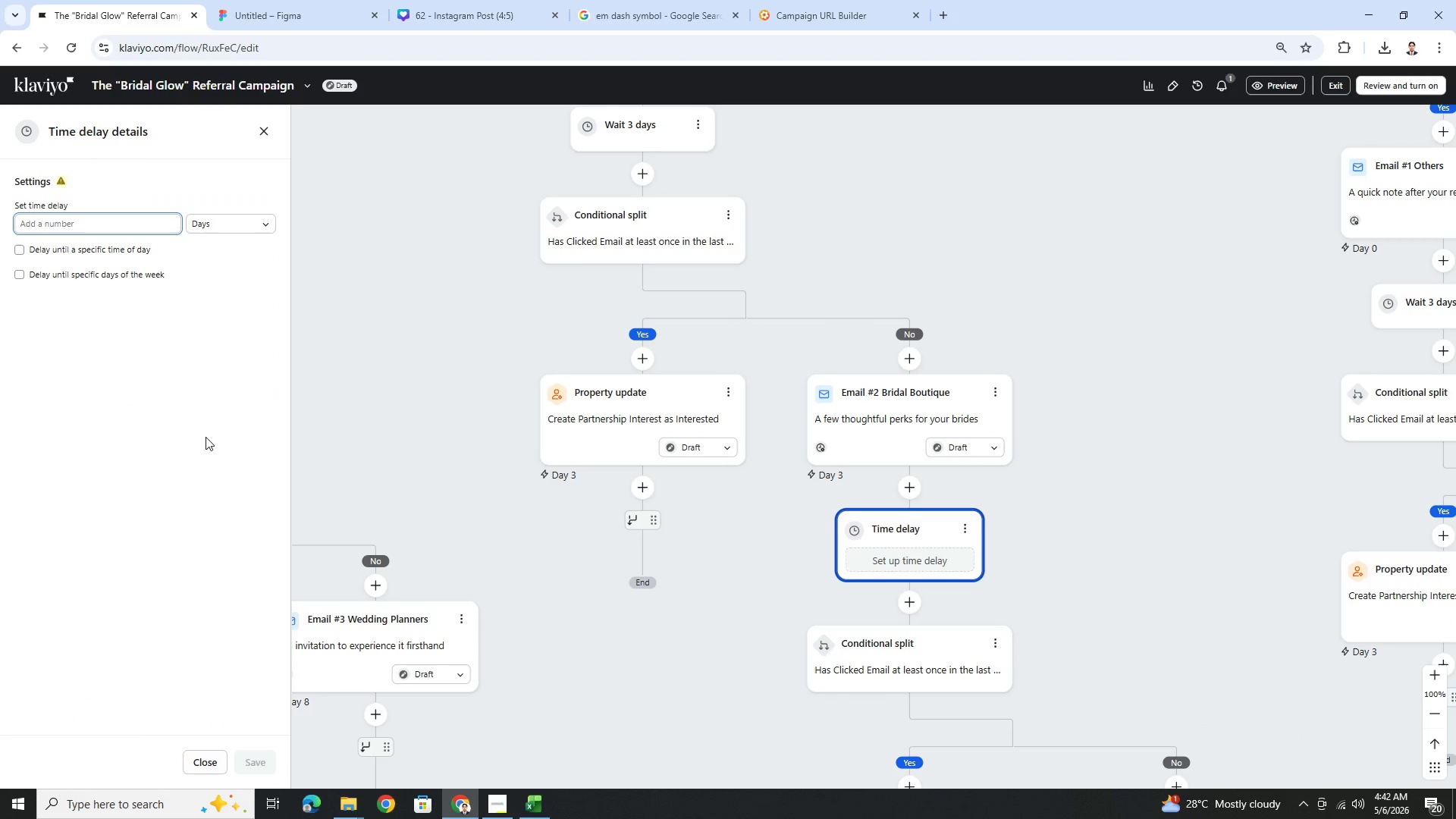 
key(5)
 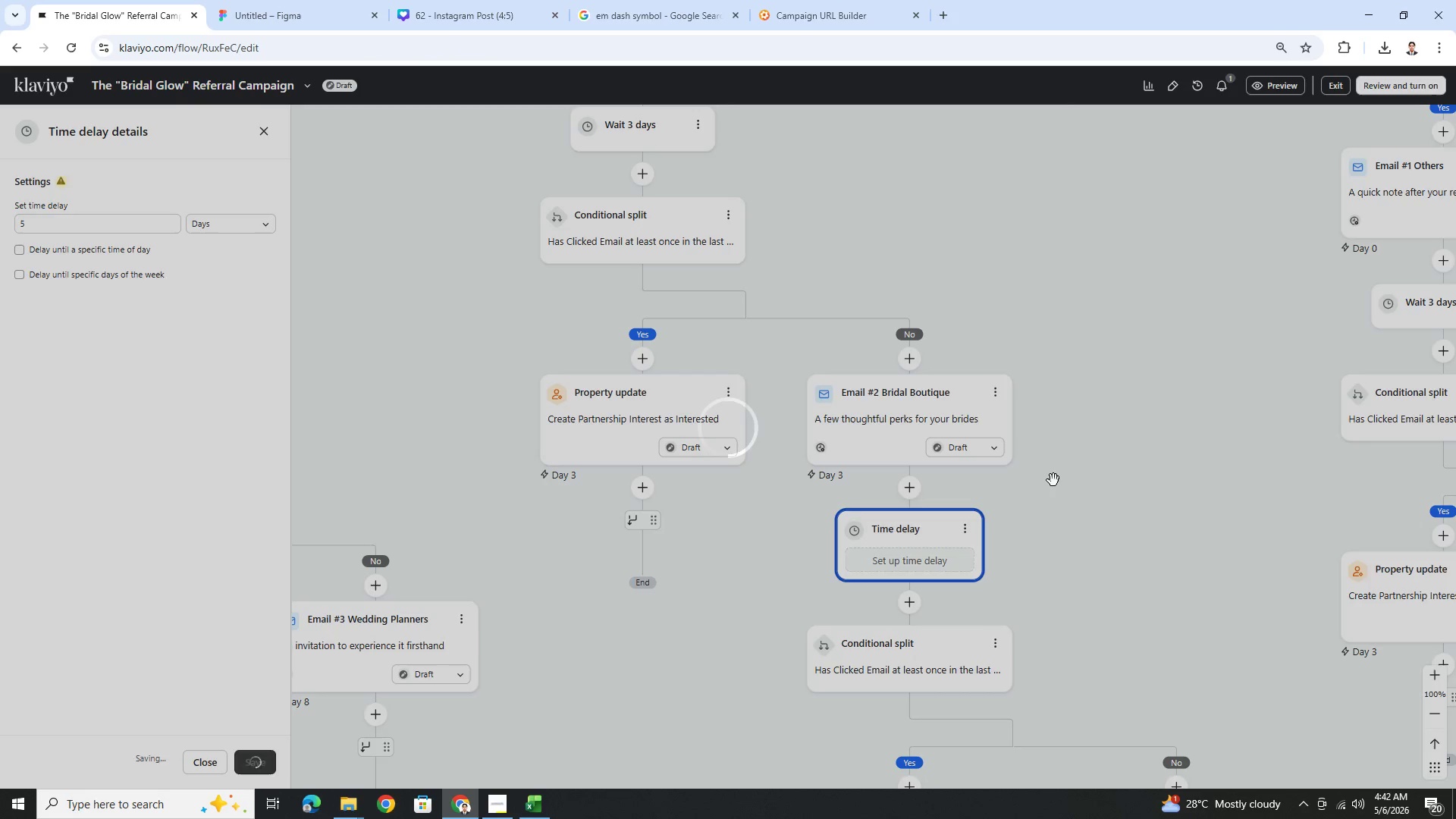 
left_click_drag(start_coordinate=[1134, 538], to_coordinate=[975, 352])
 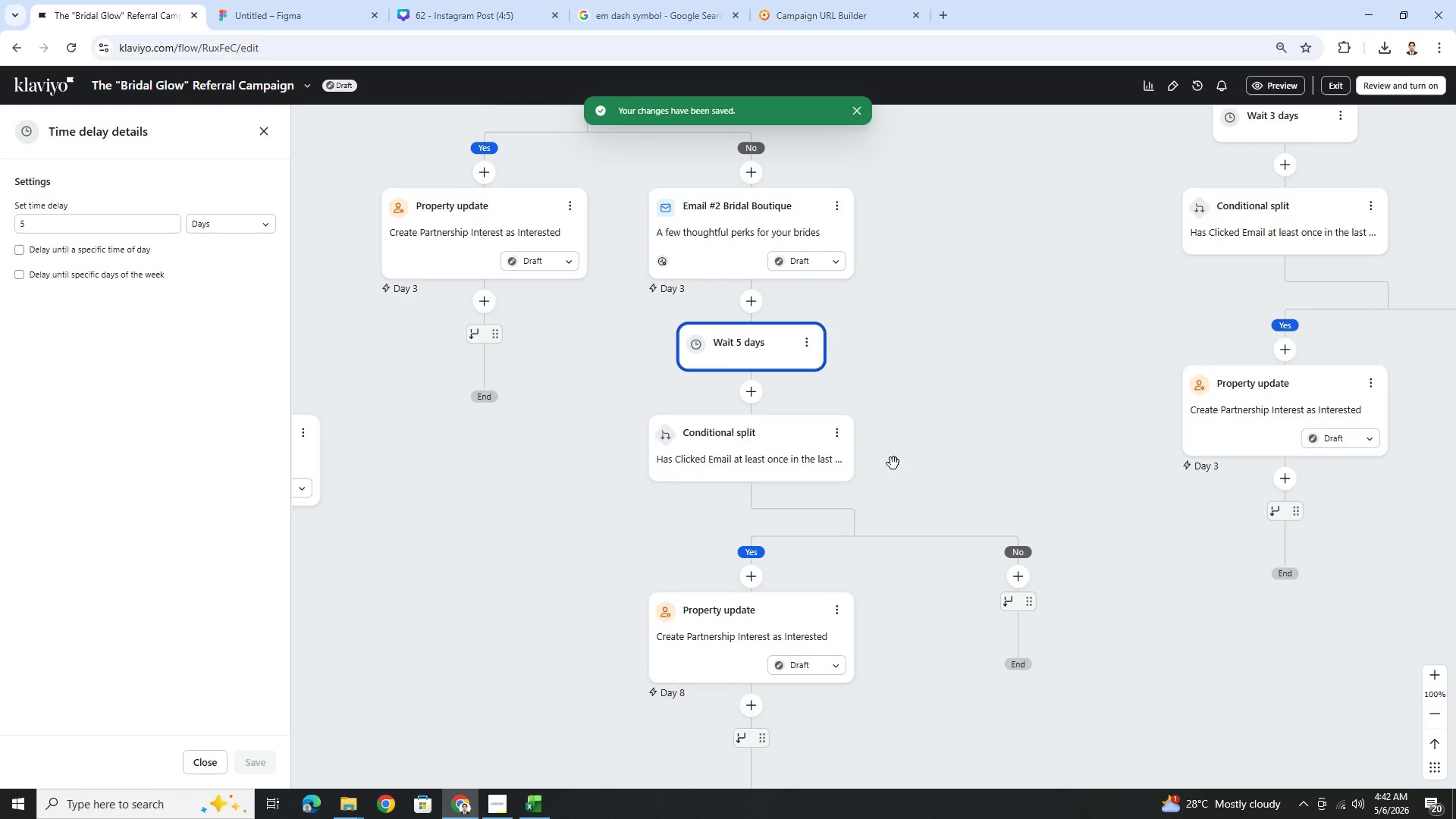 
left_click_drag(start_coordinate=[924, 460], to_coordinate=[1058, 394])
 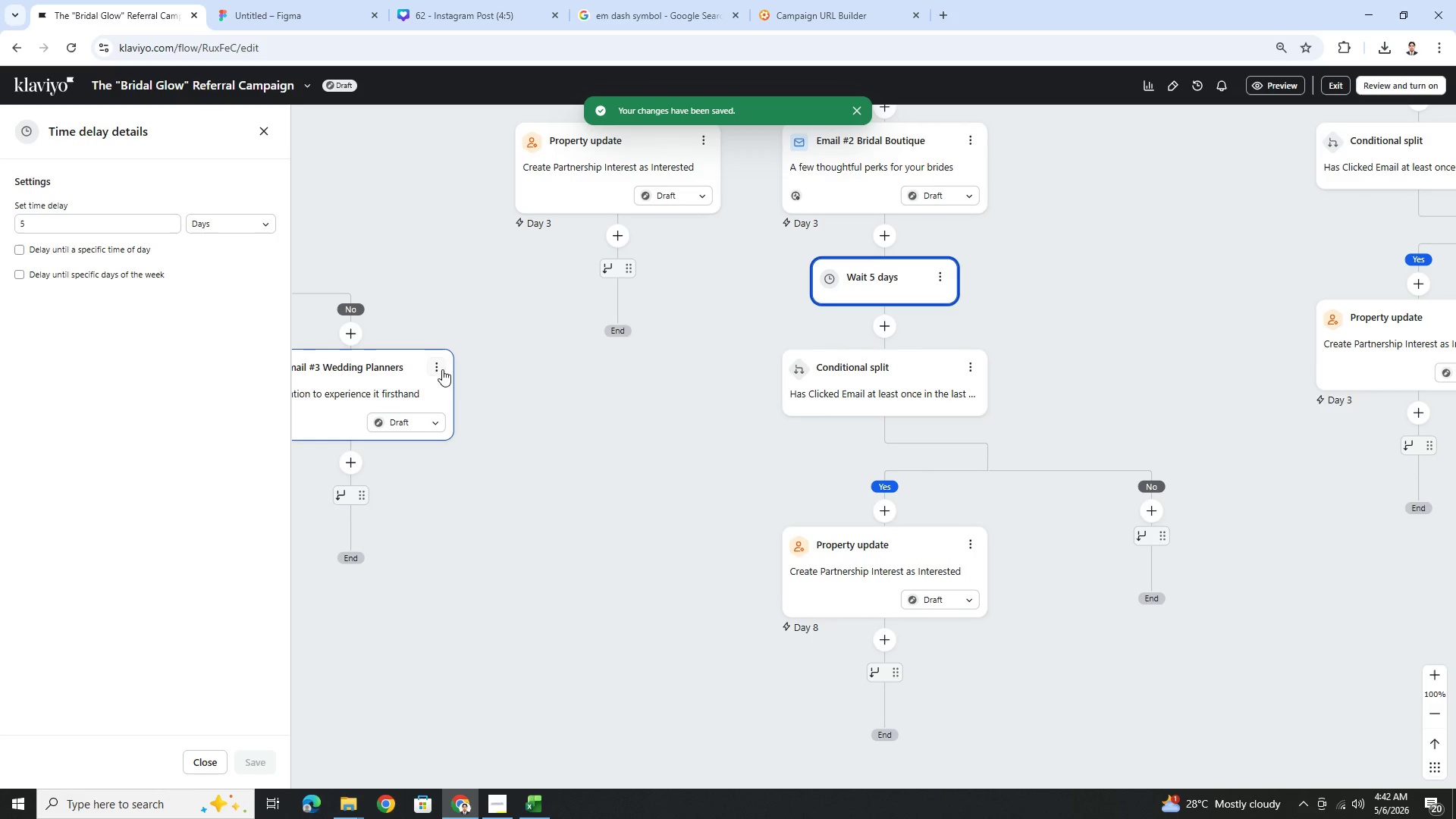 
left_click([438, 369])
 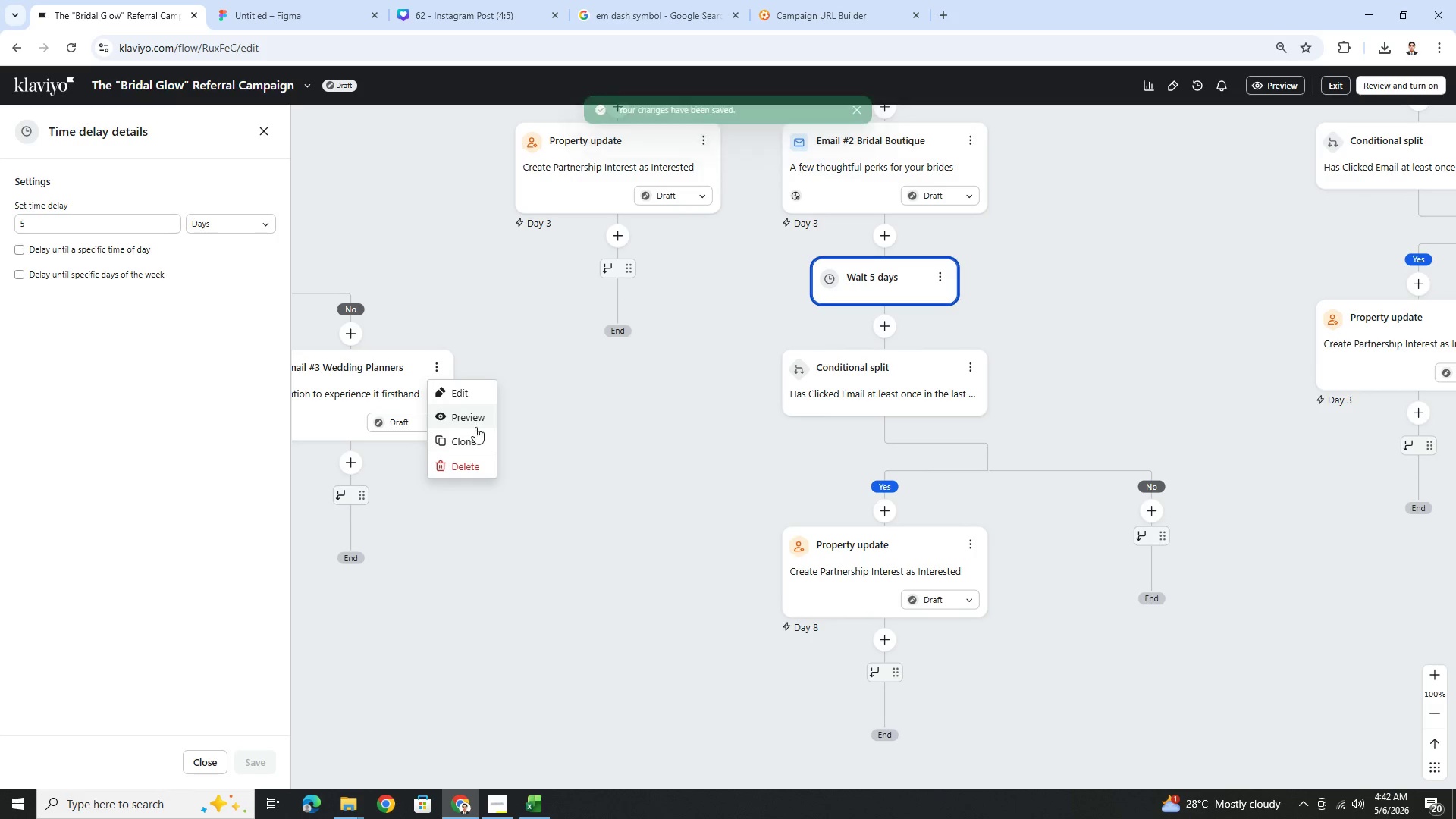 
left_click([479, 445])
 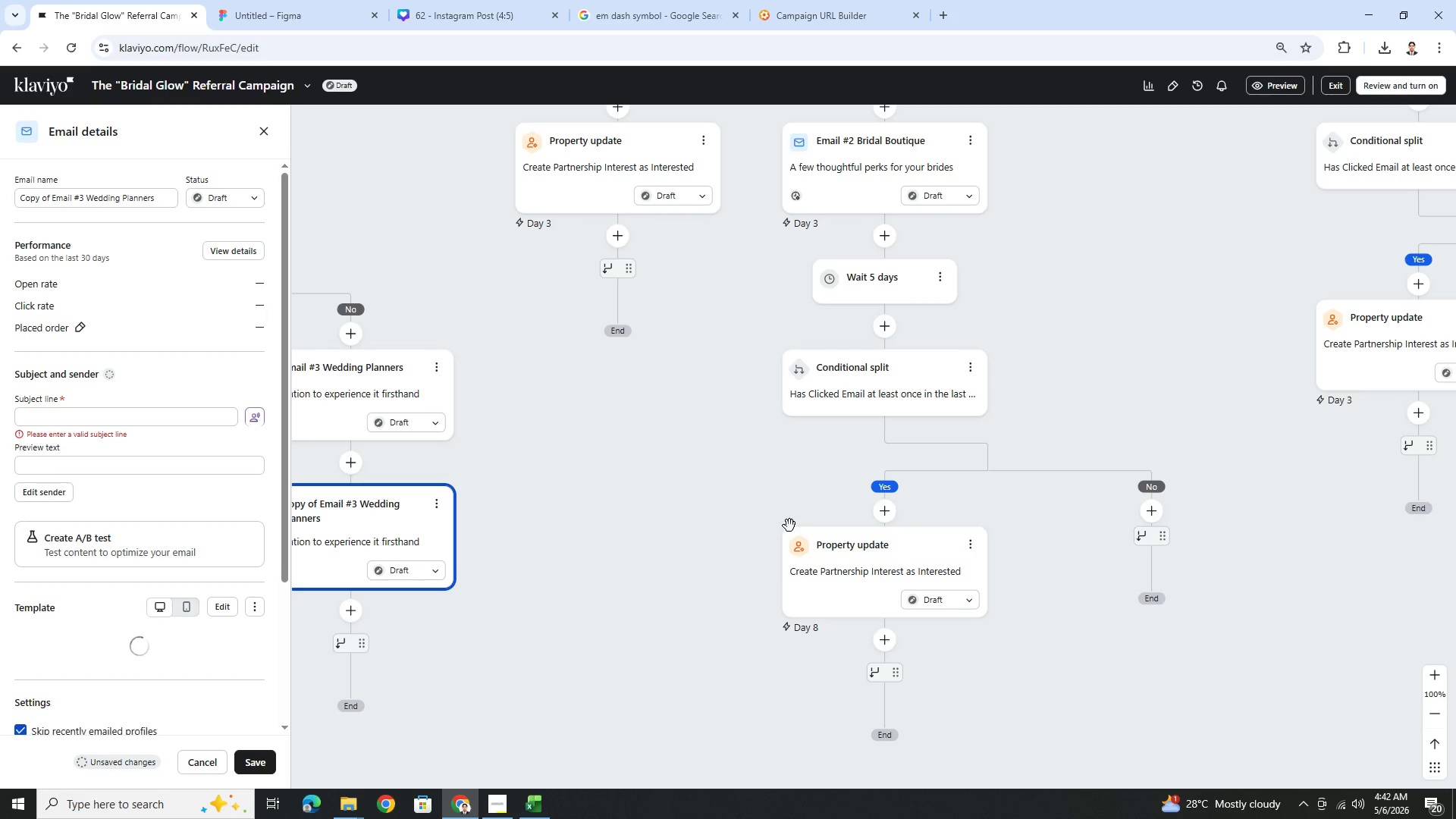 
wait(5.72)
 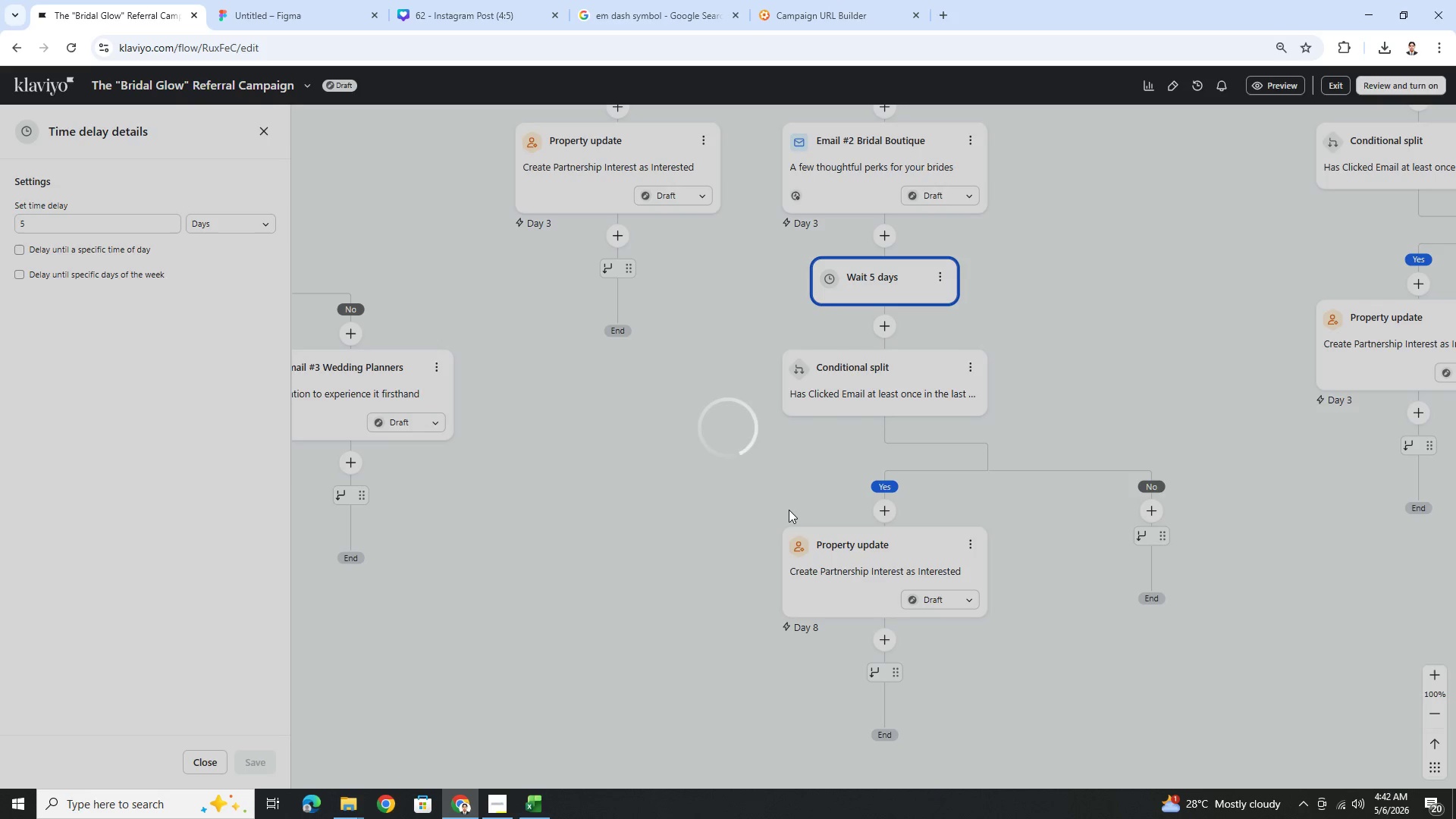 
left_click_drag(start_coordinate=[392, 504], to_coordinate=[1194, 532])
 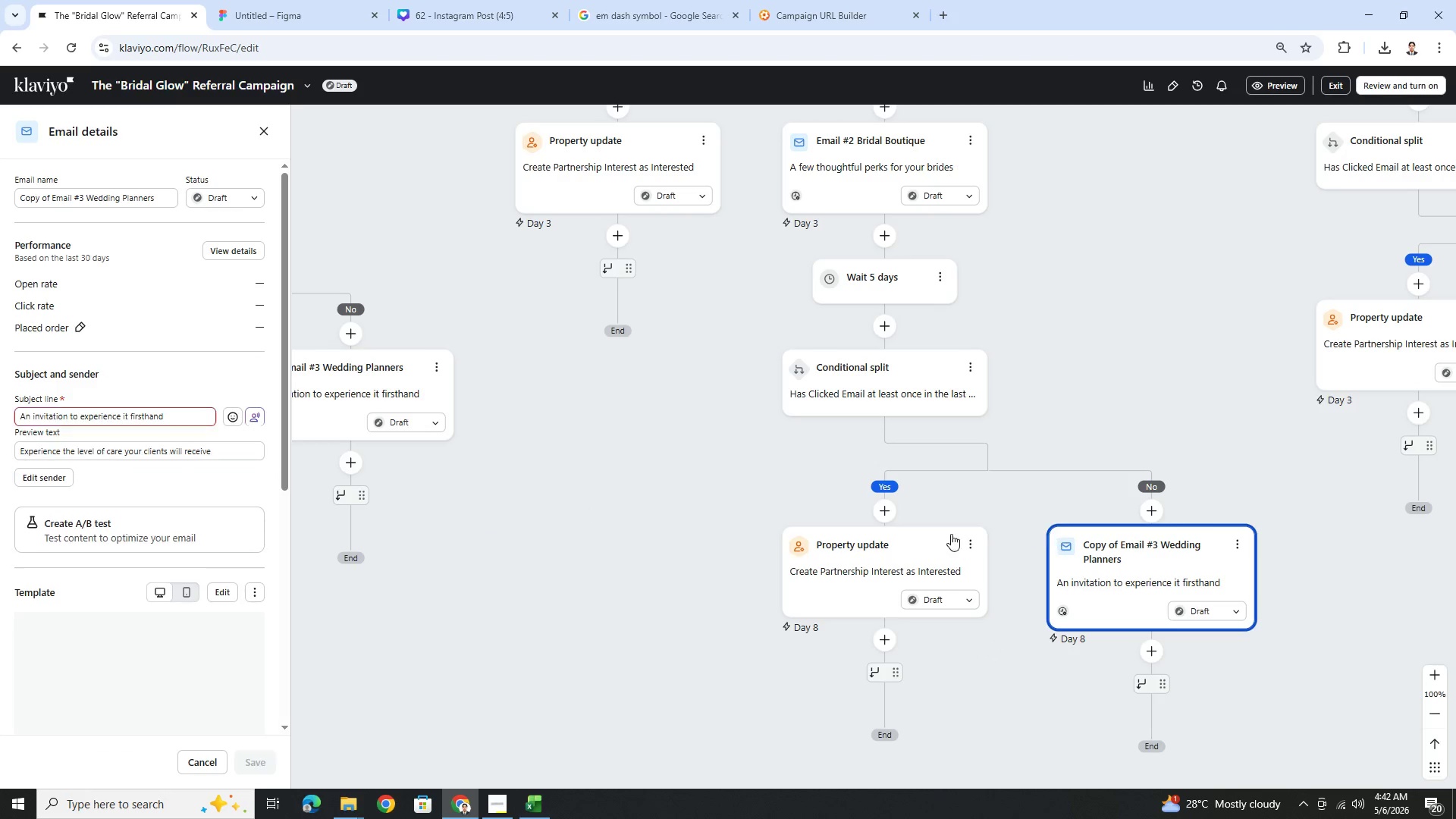 
left_click_drag(start_coordinate=[532, 550], to_coordinate=[965, 554])
 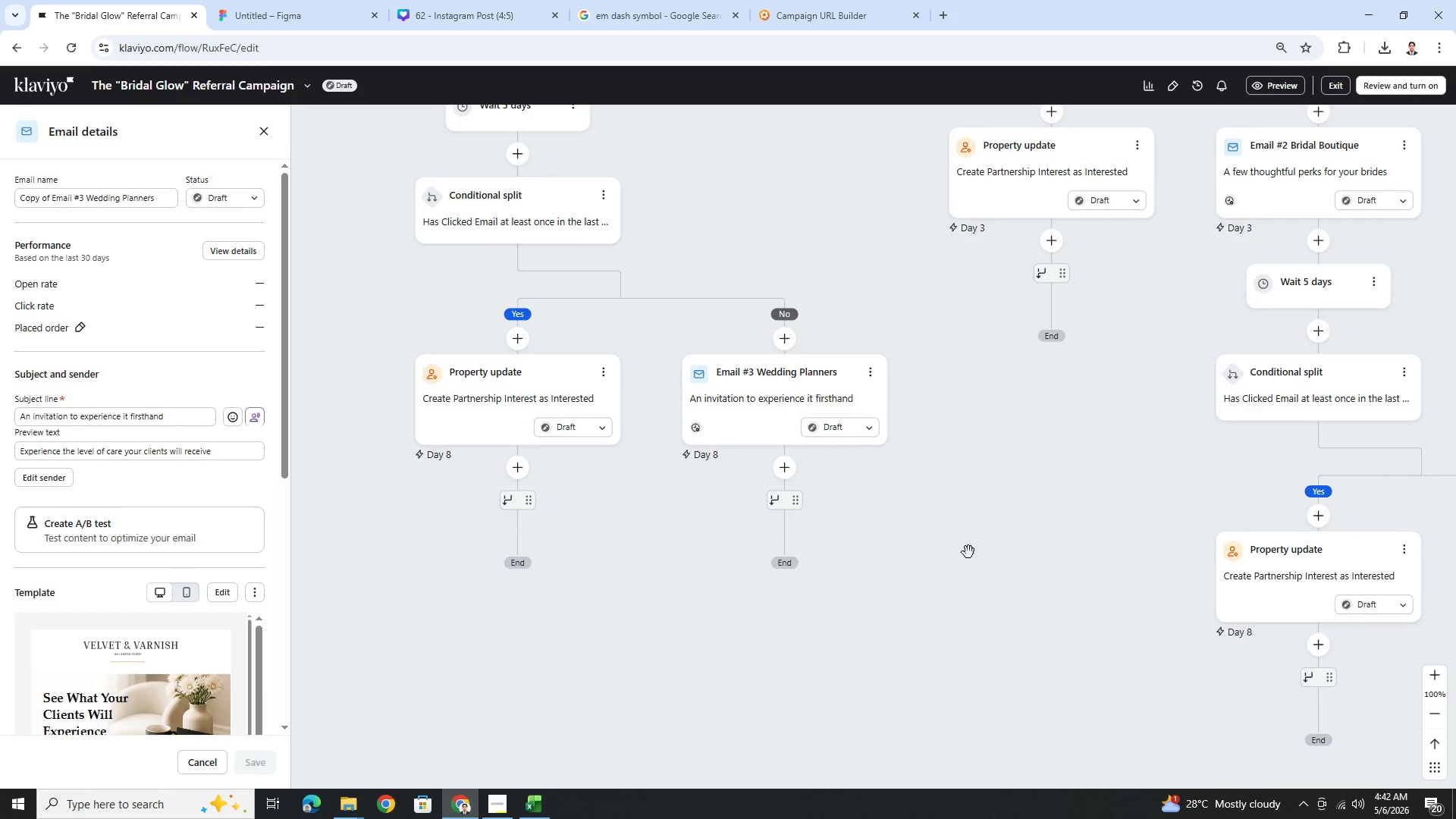 
hold_key(key=ControlLeft, duration=0.66)
scroll: coordinate [969, 550], scroll_direction: down, amount: 4.0
 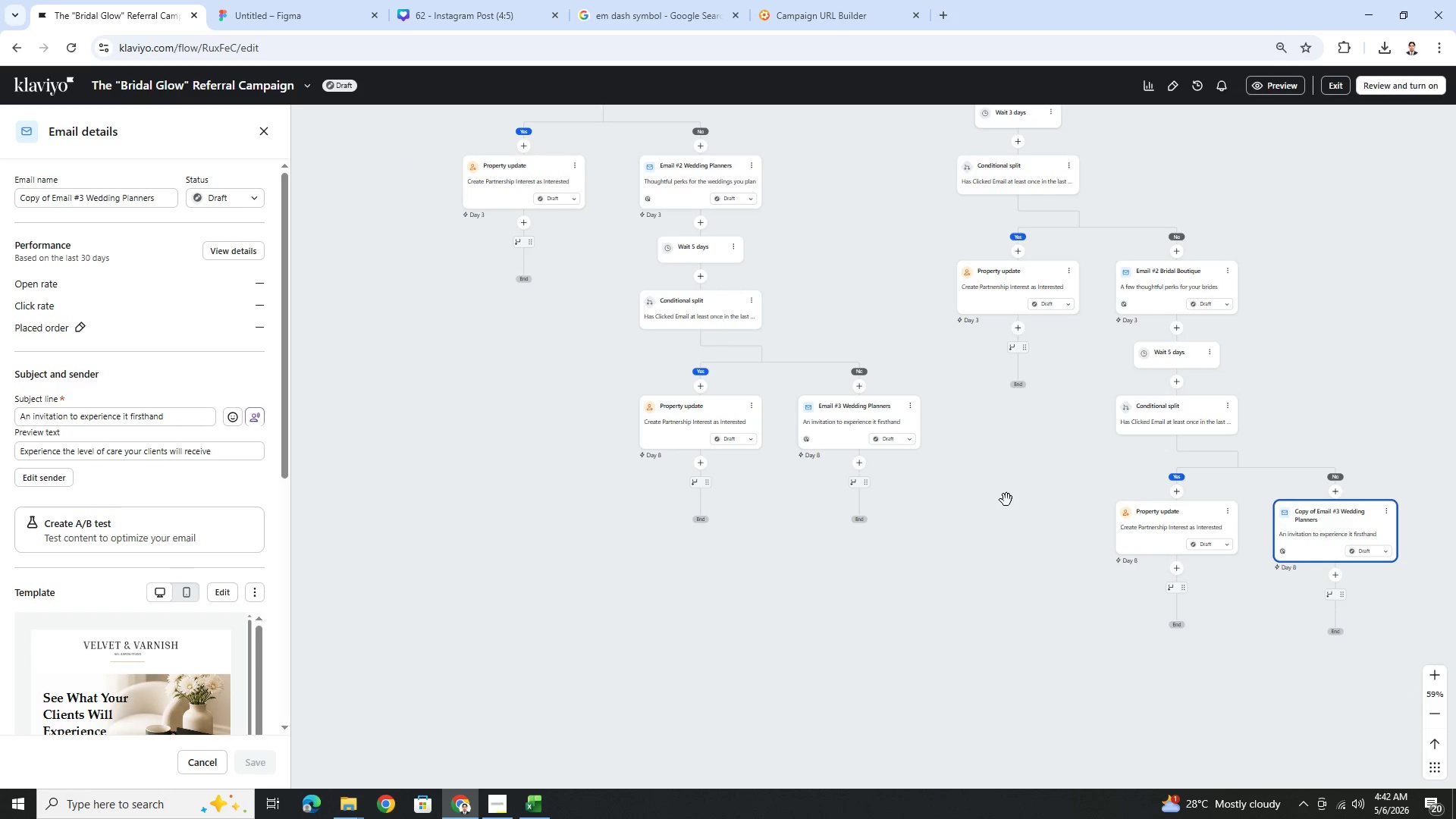 
left_click_drag(start_coordinate=[1006, 500], to_coordinate=[1001, 703])
 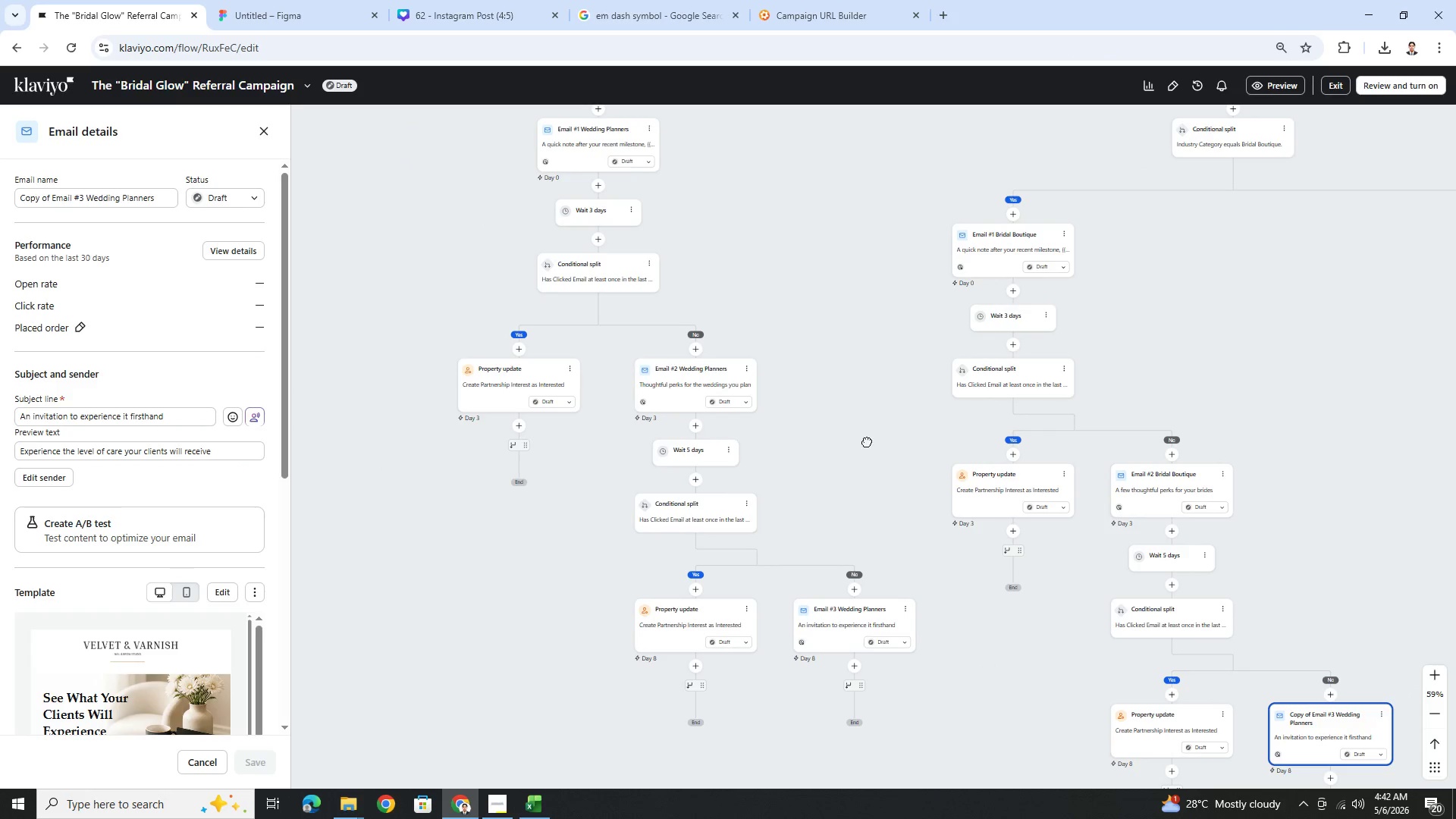 
left_click_drag(start_coordinate=[867, 441], to_coordinate=[711, 431])
 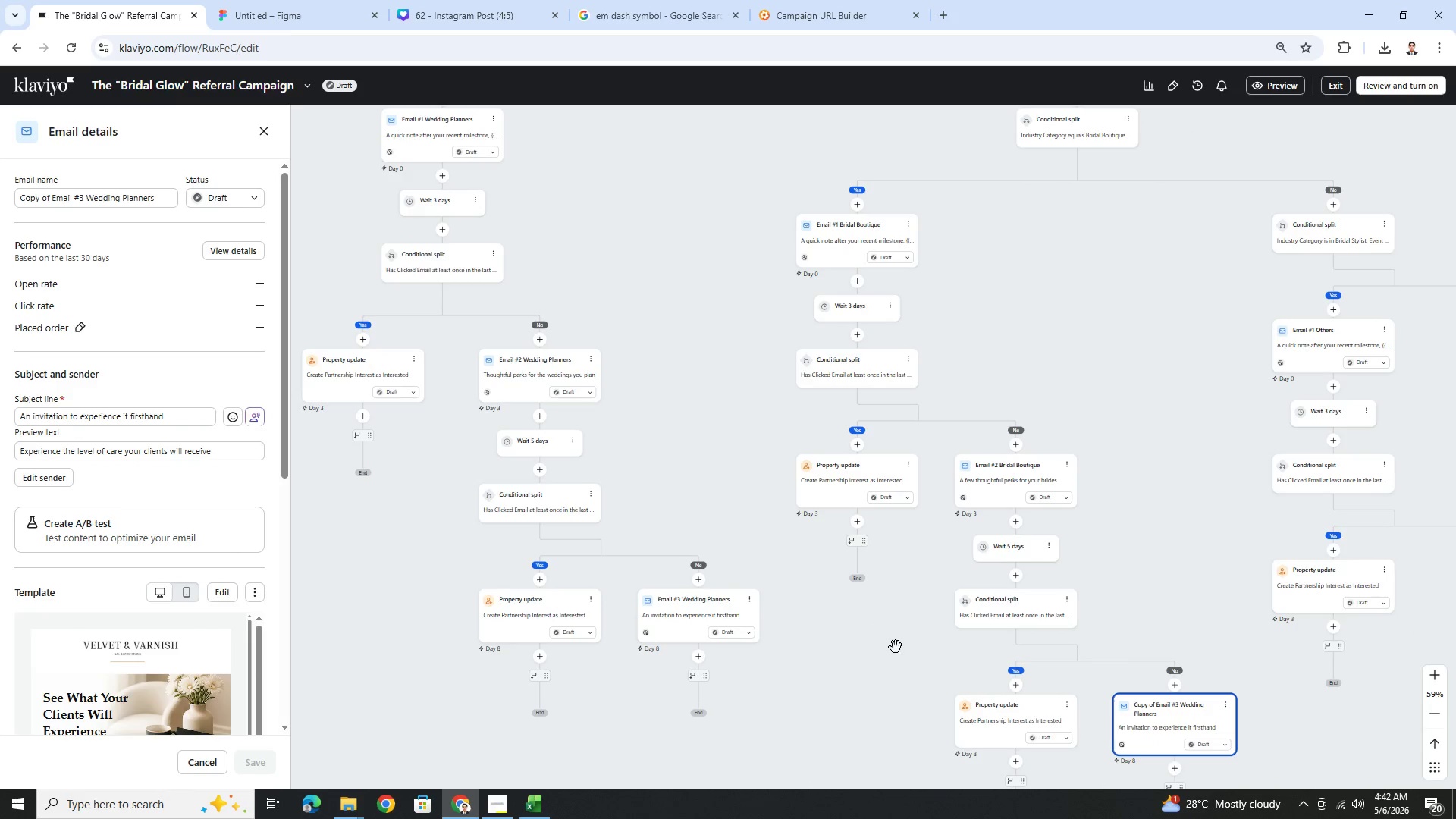 
left_click_drag(start_coordinate=[896, 649], to_coordinate=[755, 567])
 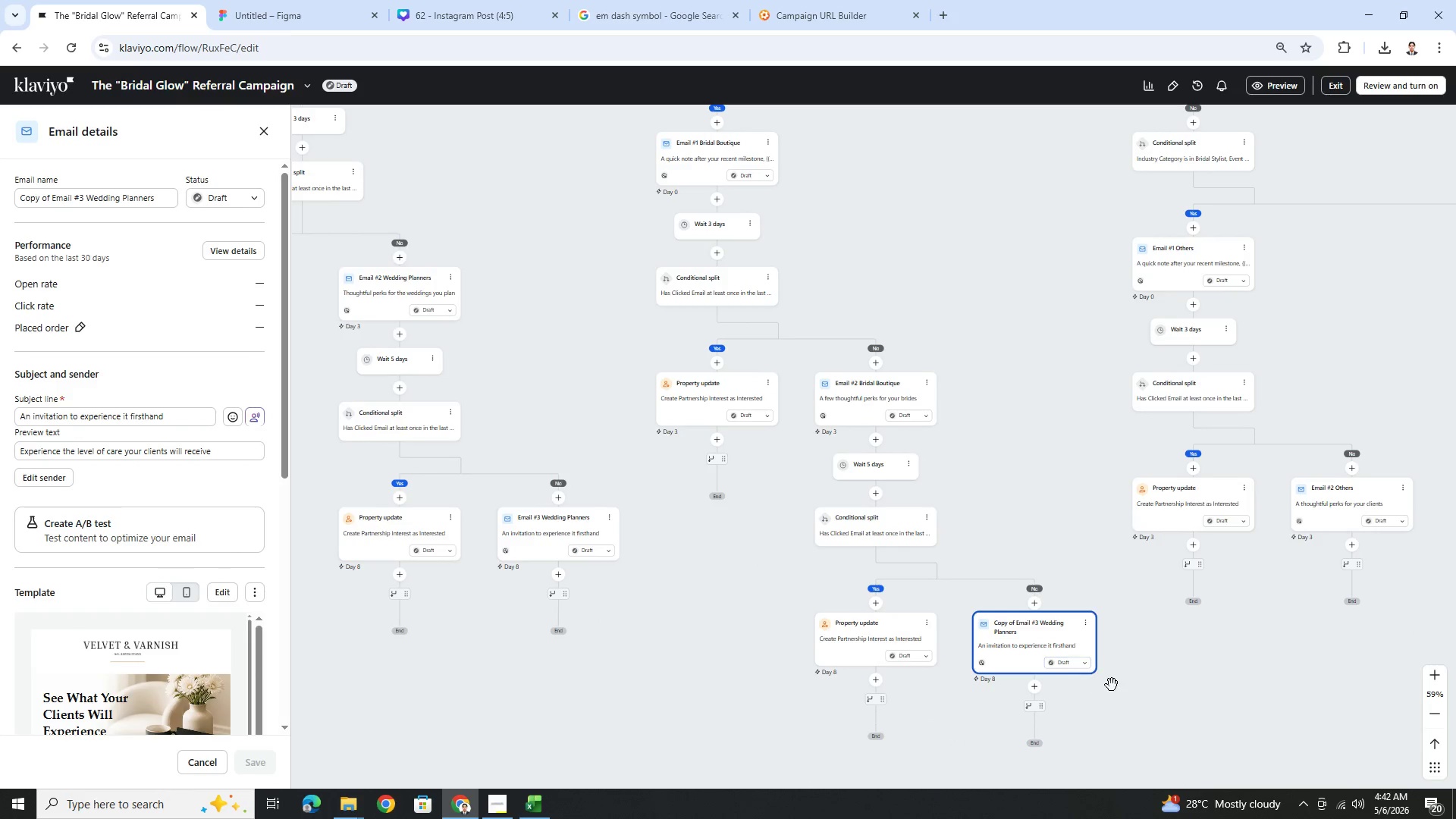 
left_click_drag(start_coordinate=[1112, 685], to_coordinate=[989, 629])
 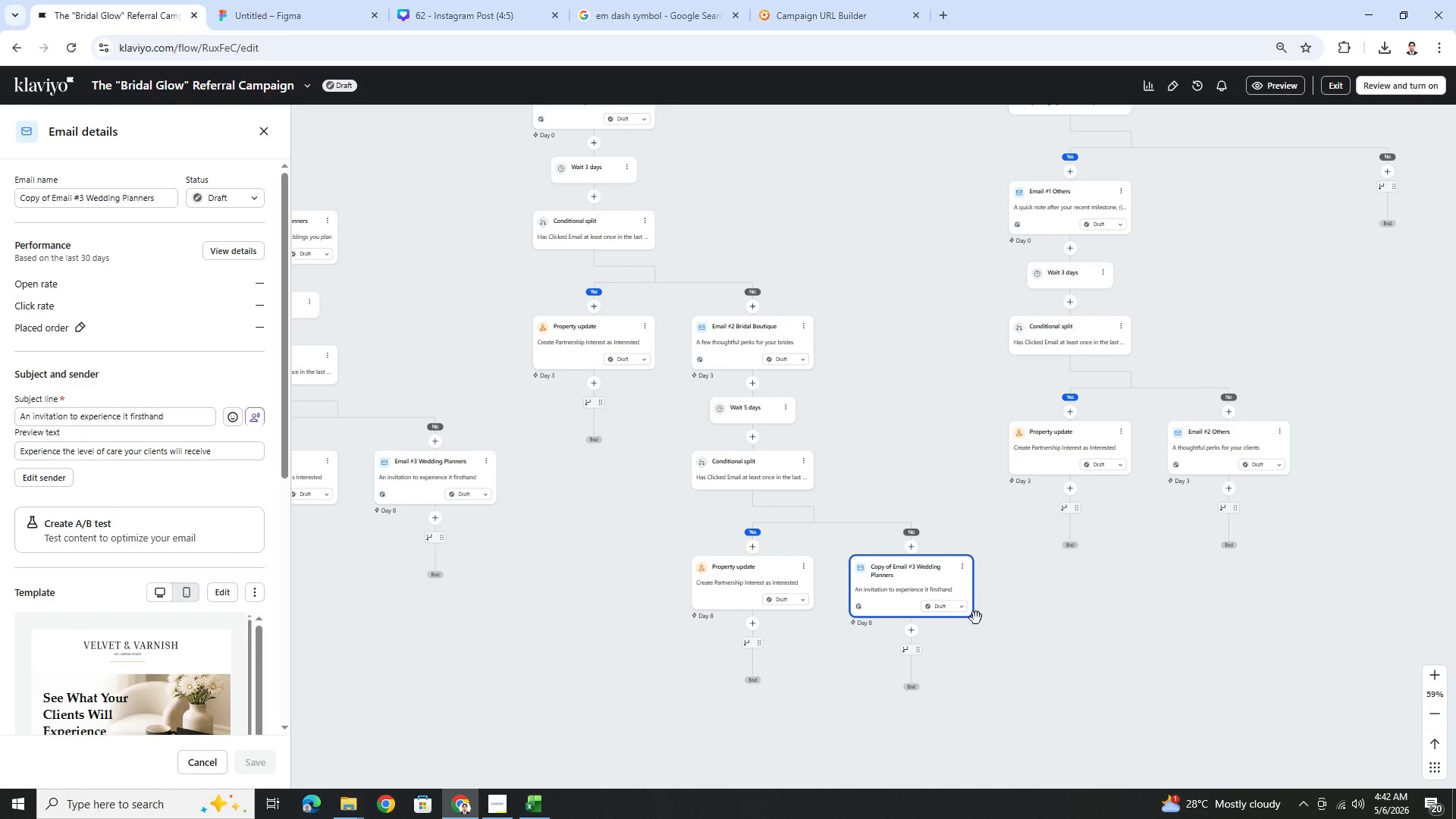 
hold_key(key=ControlLeft, duration=1.0)
scroll: coordinate [979, 610], scroll_direction: up, amount: 2.0
 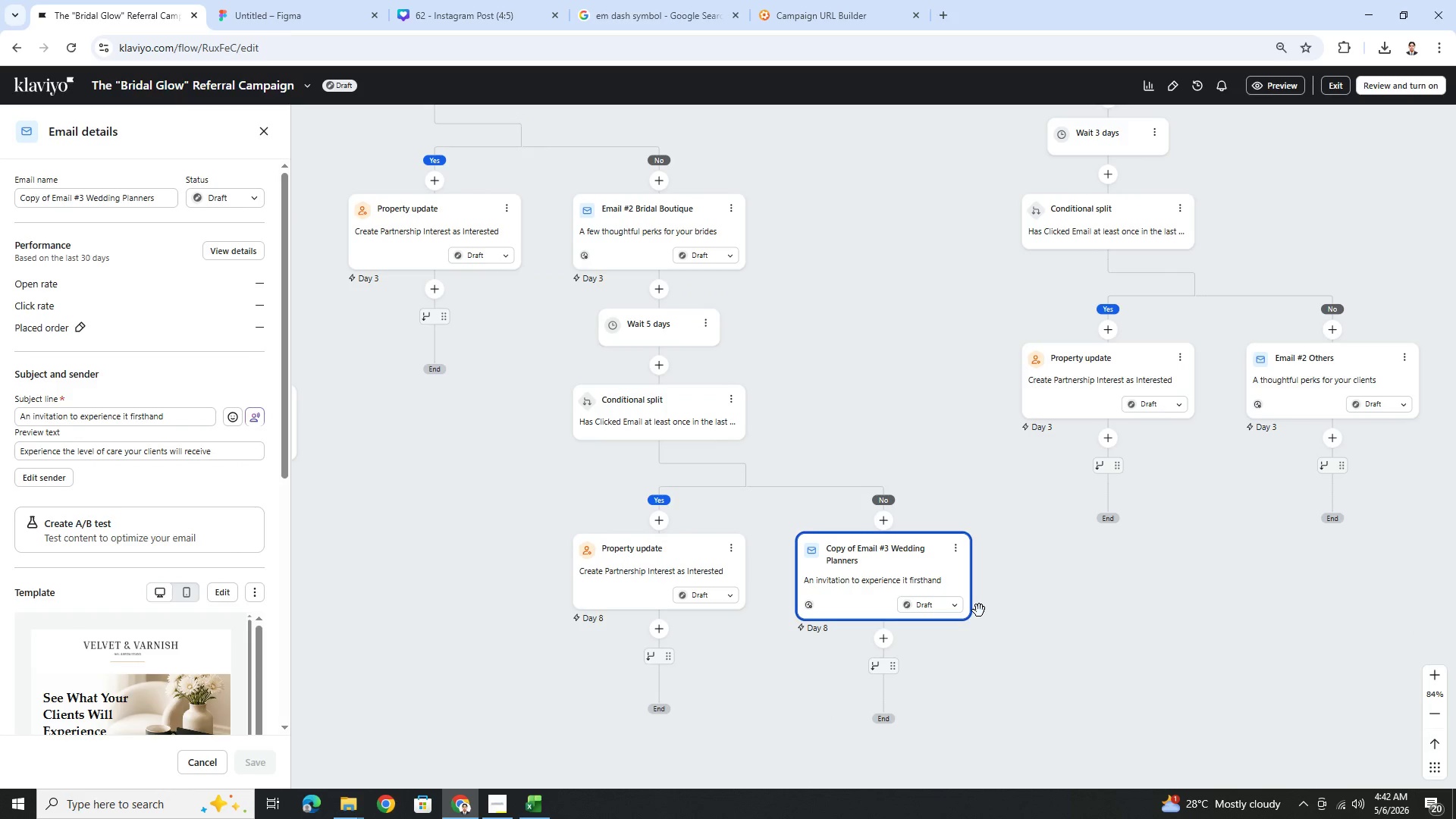 
wait(15.92)
 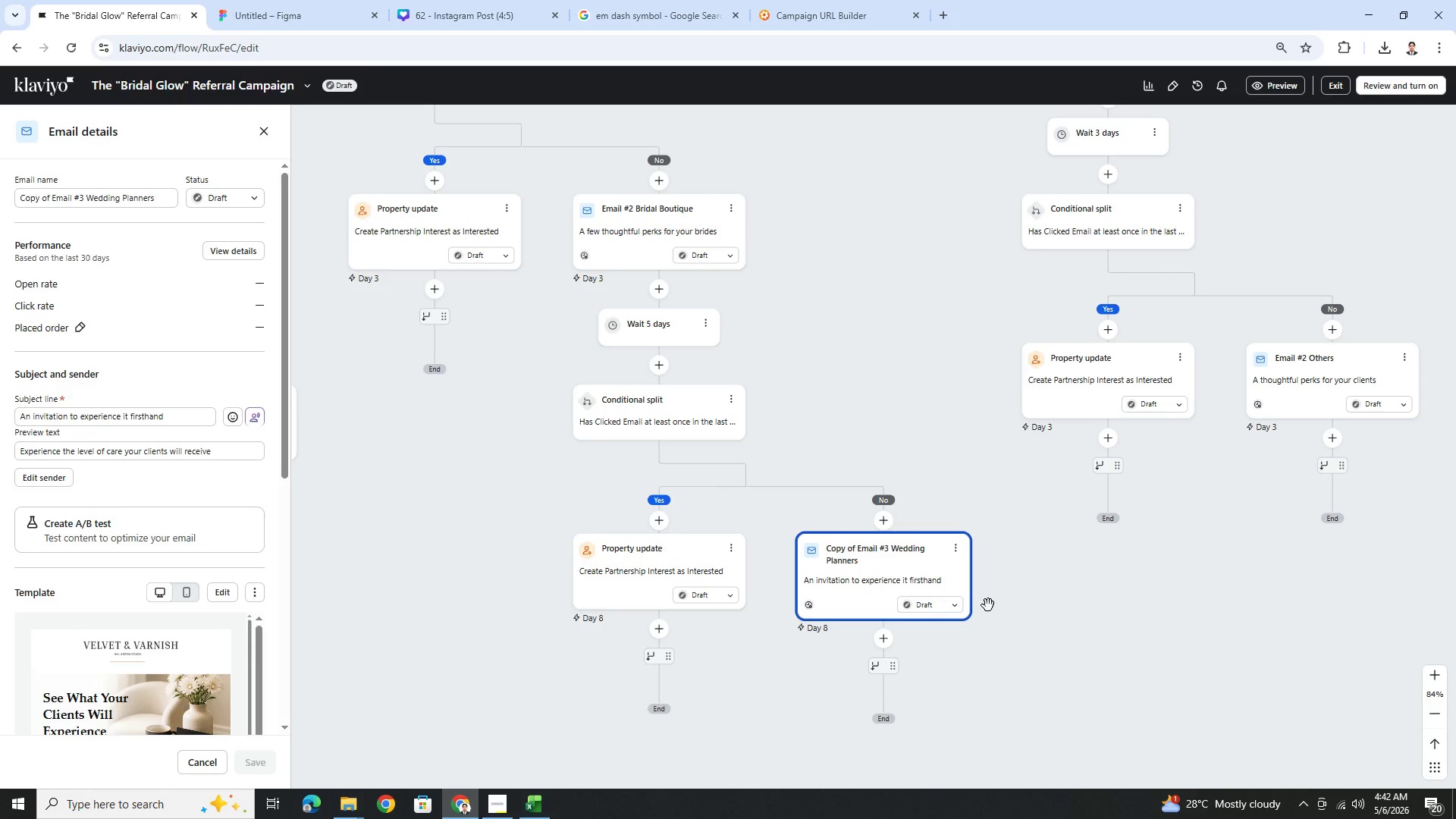 
left_click([954, 554])
 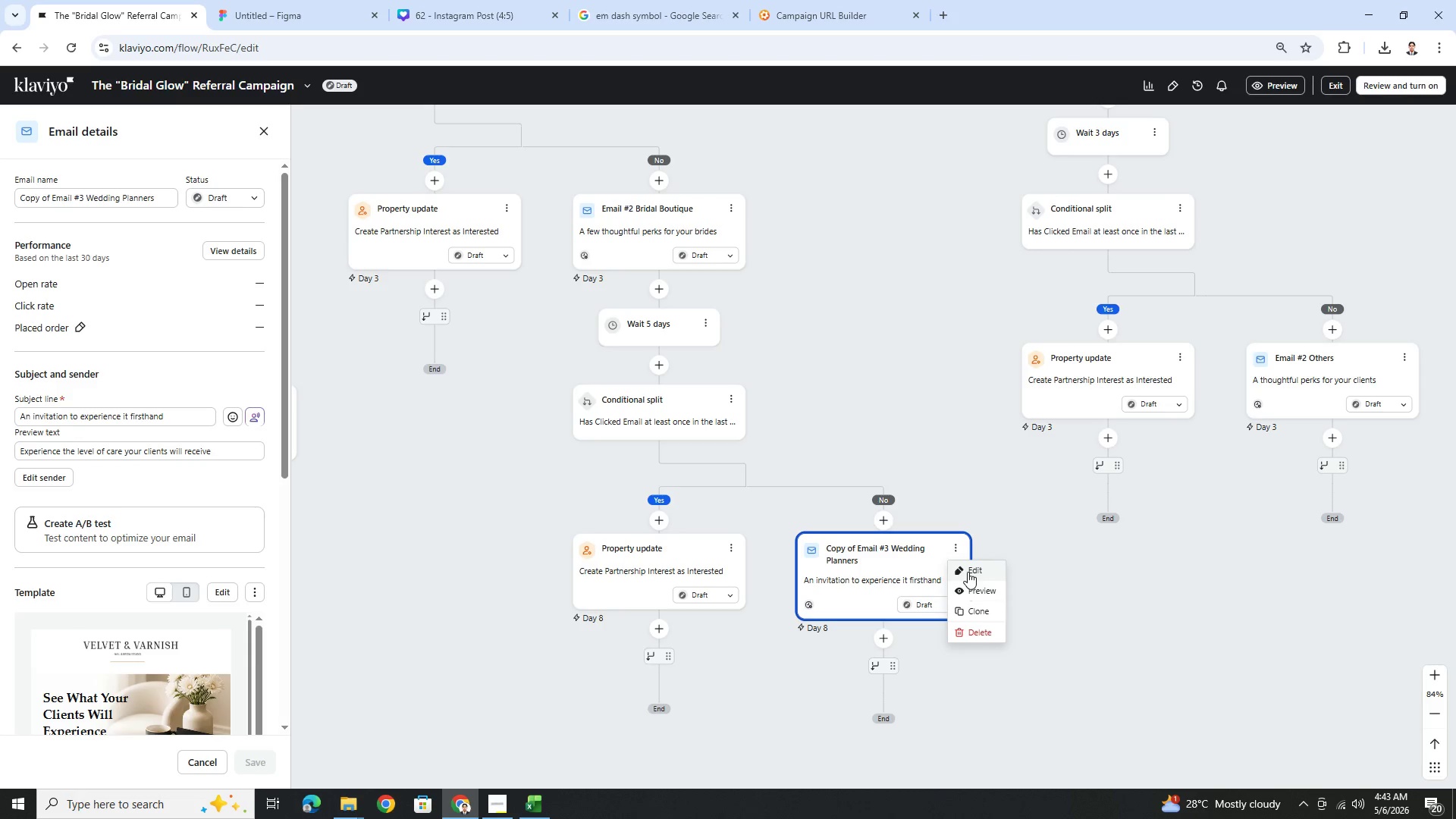 
left_click([968, 572])
 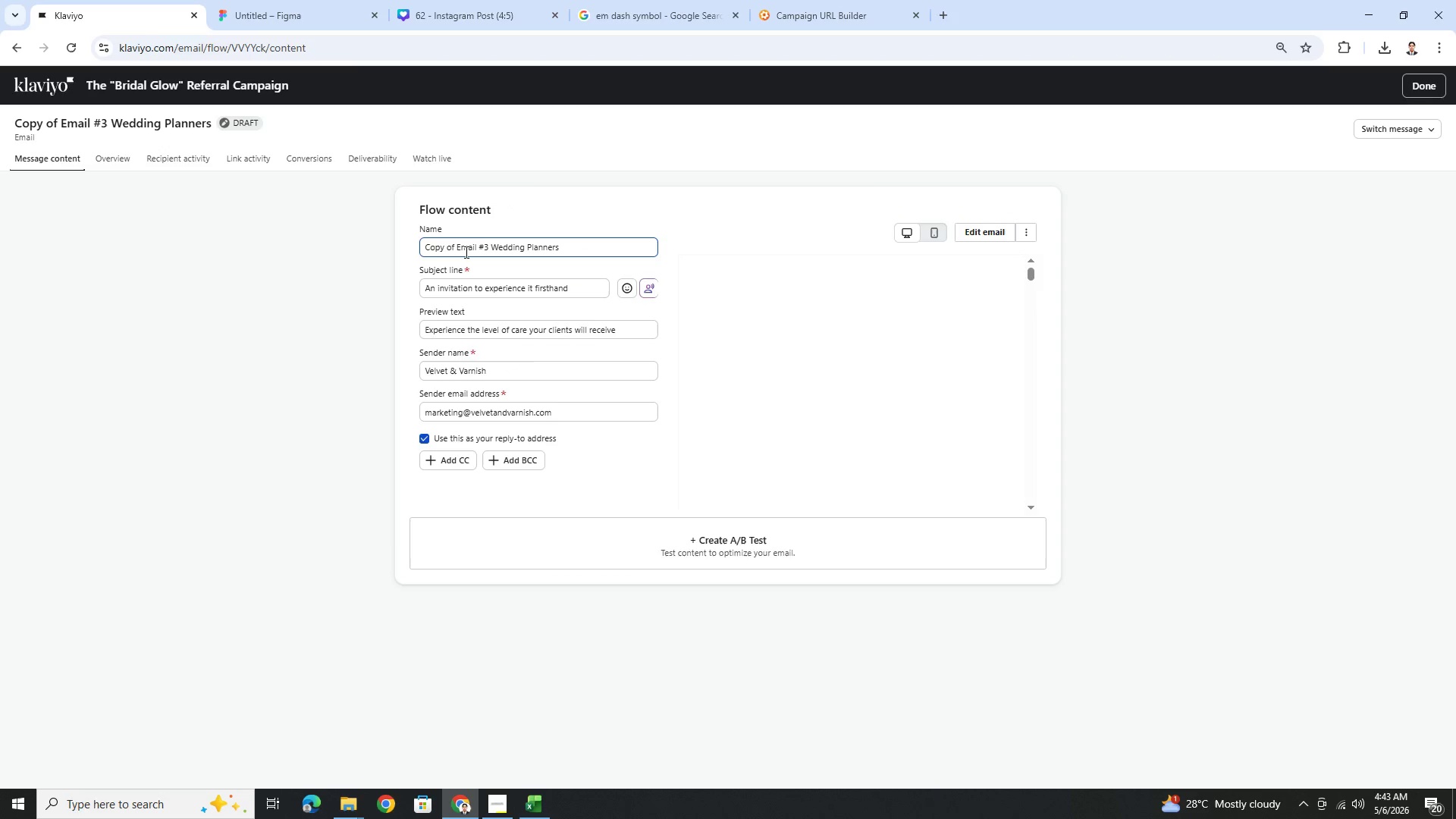 
left_click_drag(start_coordinate=[456, 248], to_coordinate=[397, 244])
 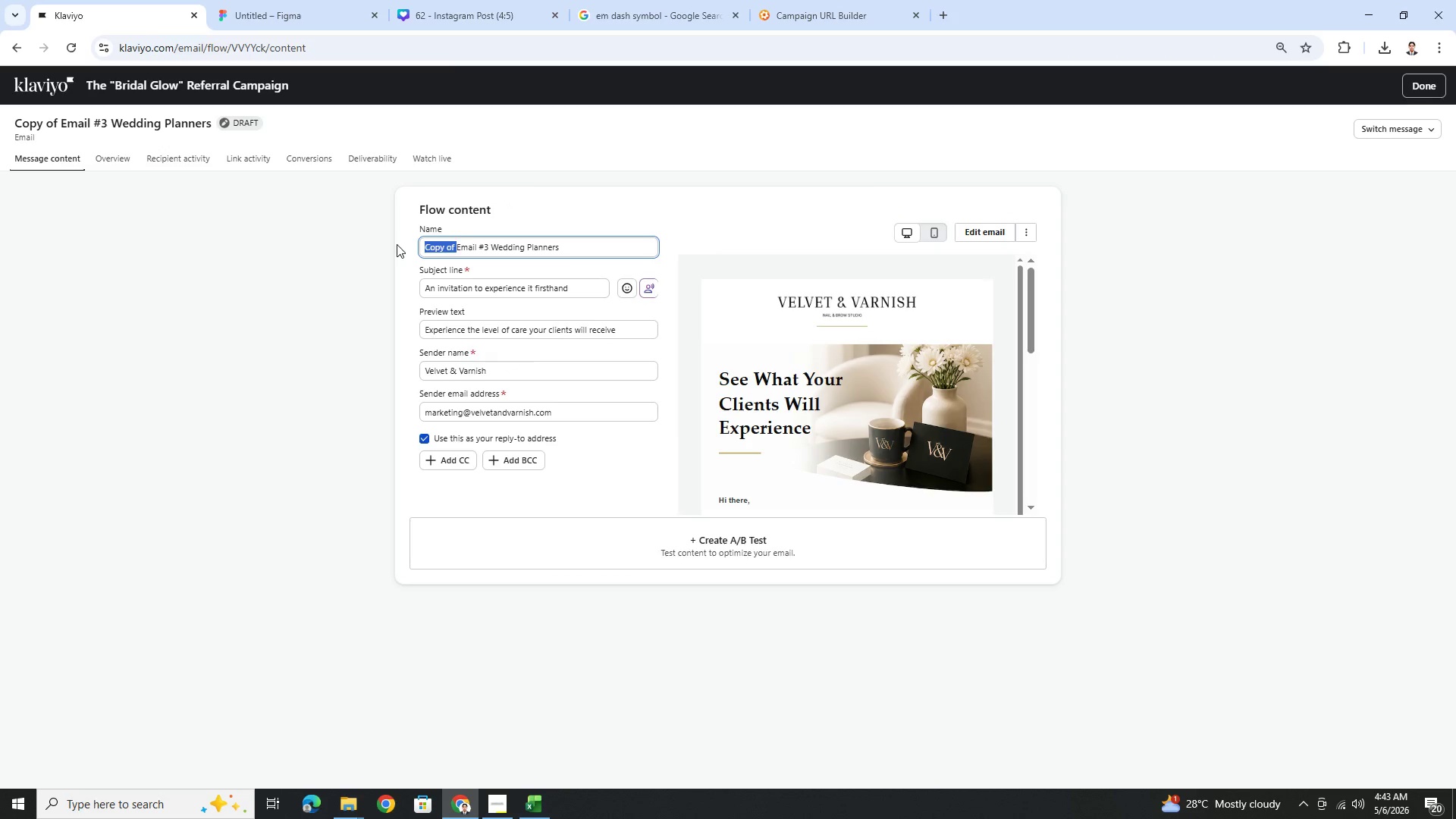 
key(Backspace)
 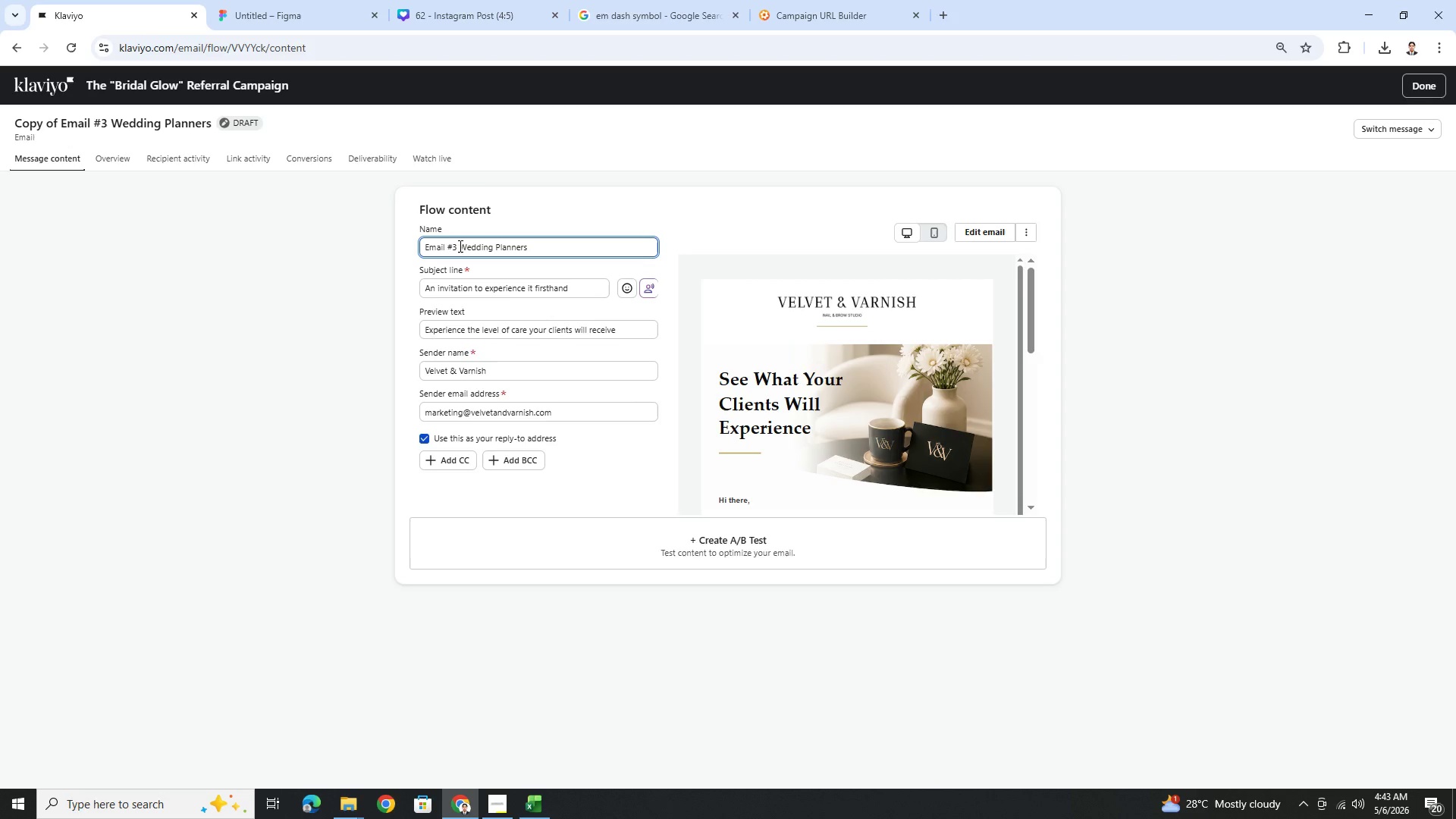 
left_click_drag(start_coordinate=[460, 246], to_coordinate=[578, 254])
 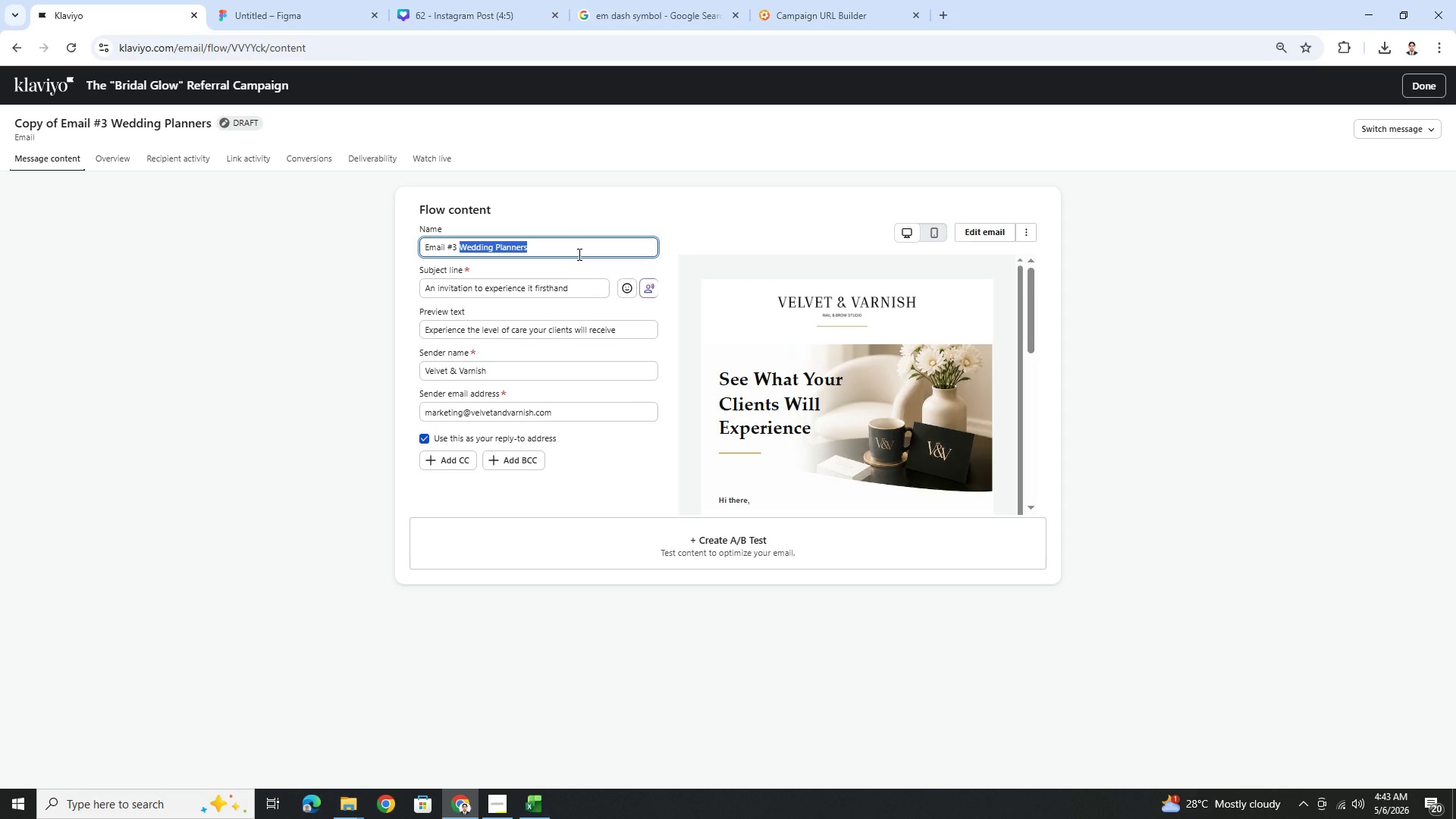 
type(Bridal Boutique)
 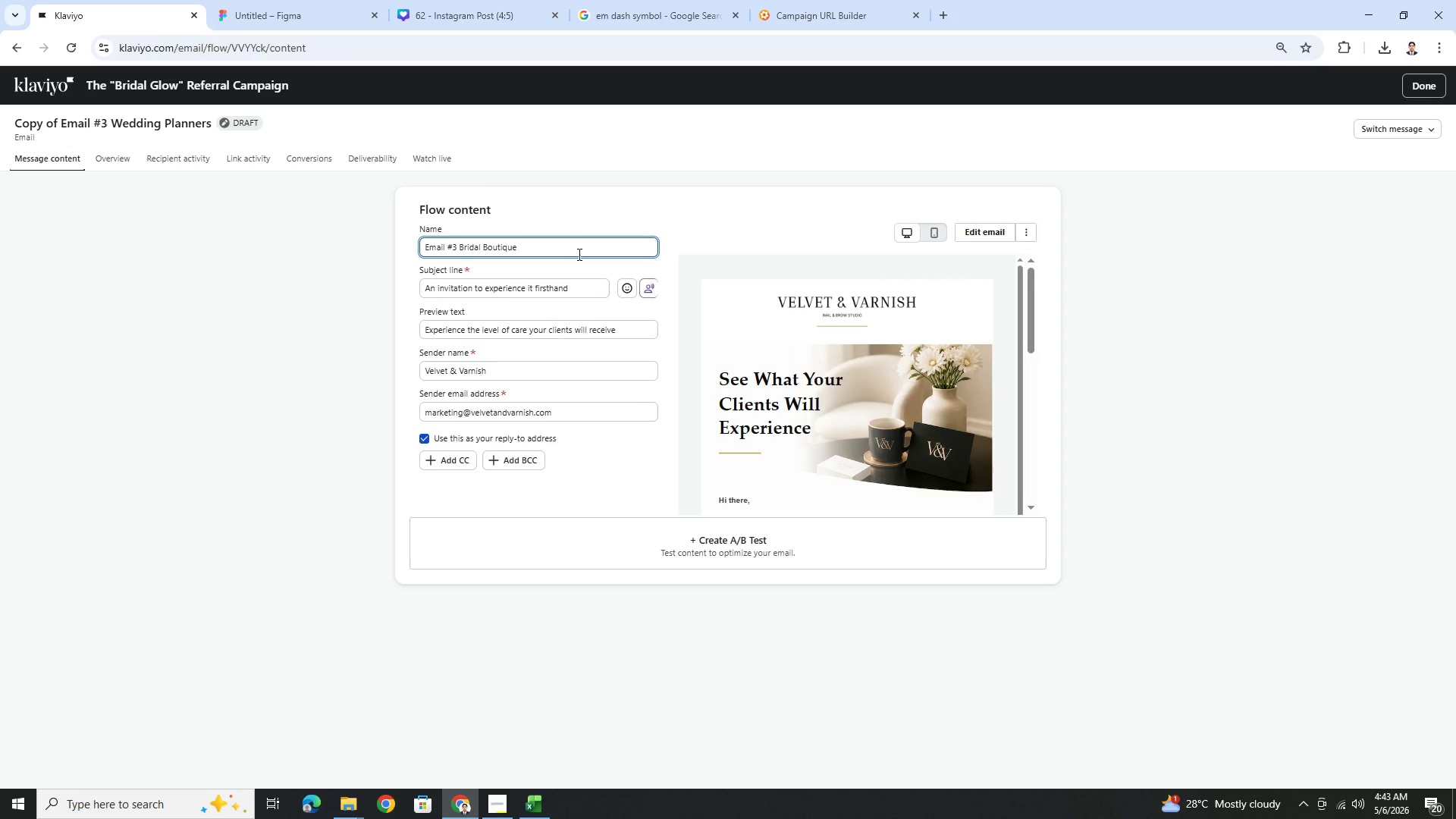 
wait(26.34)
 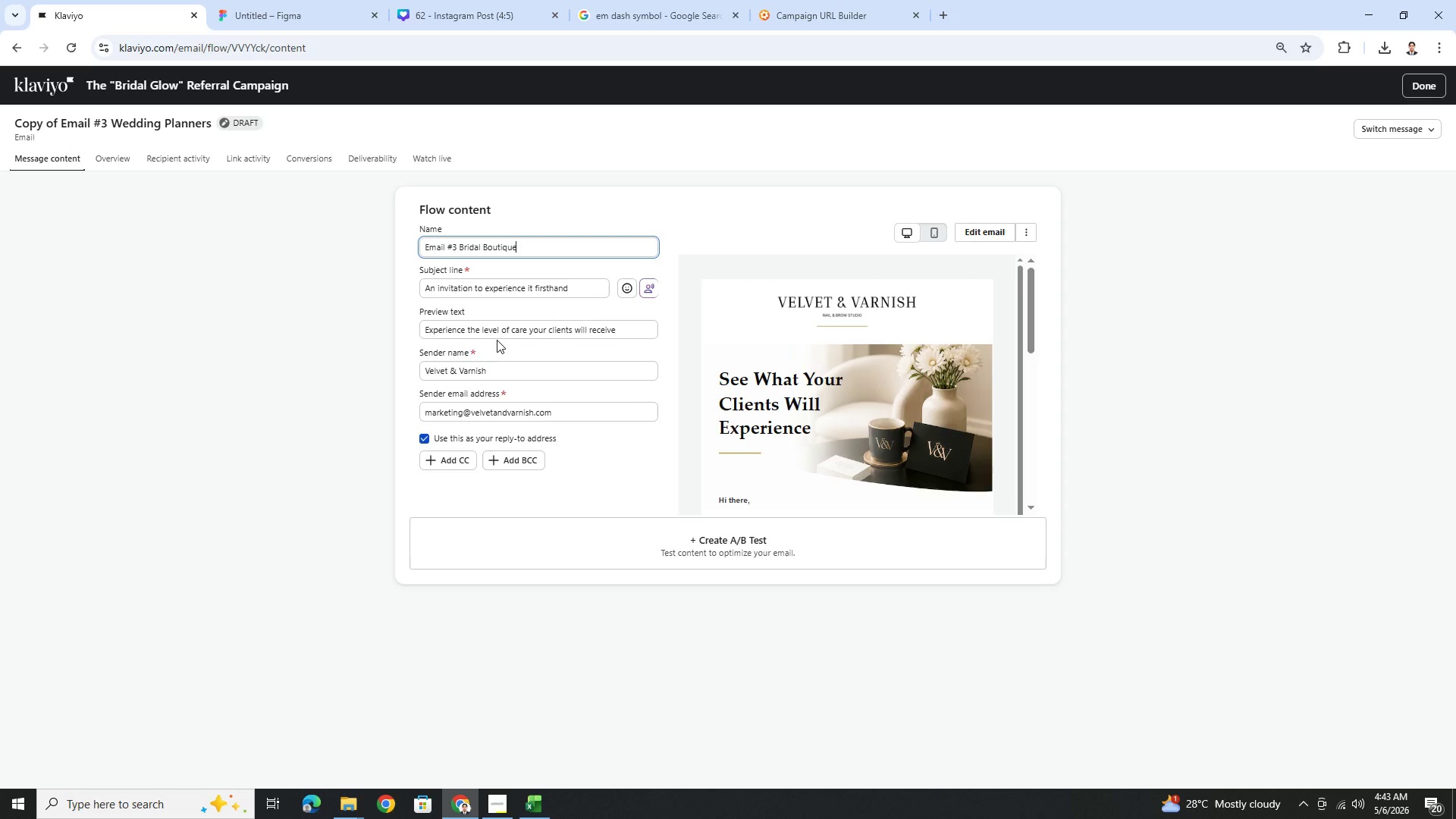 
left_click([984, 229])
 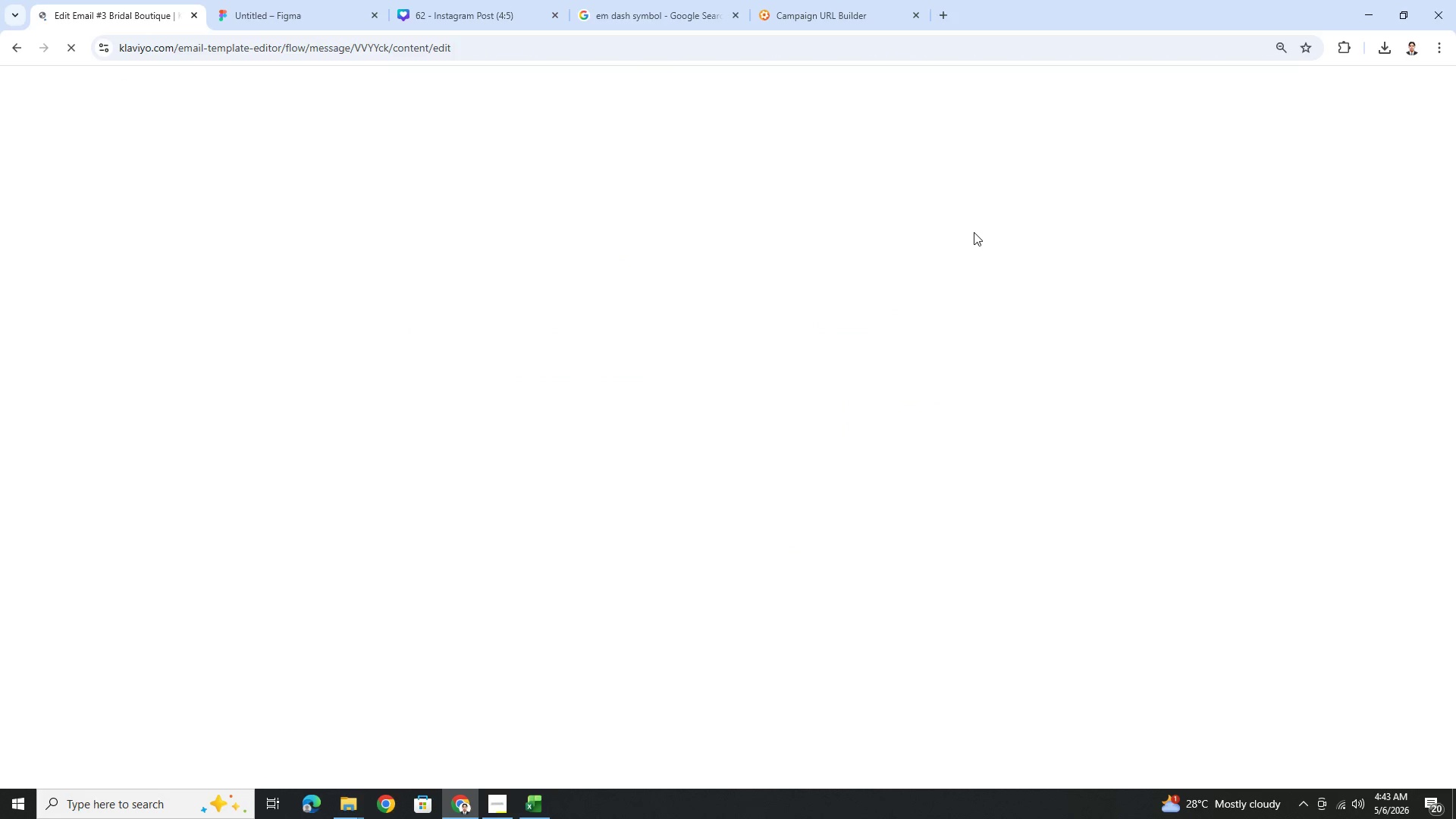 
wait(11.78)
 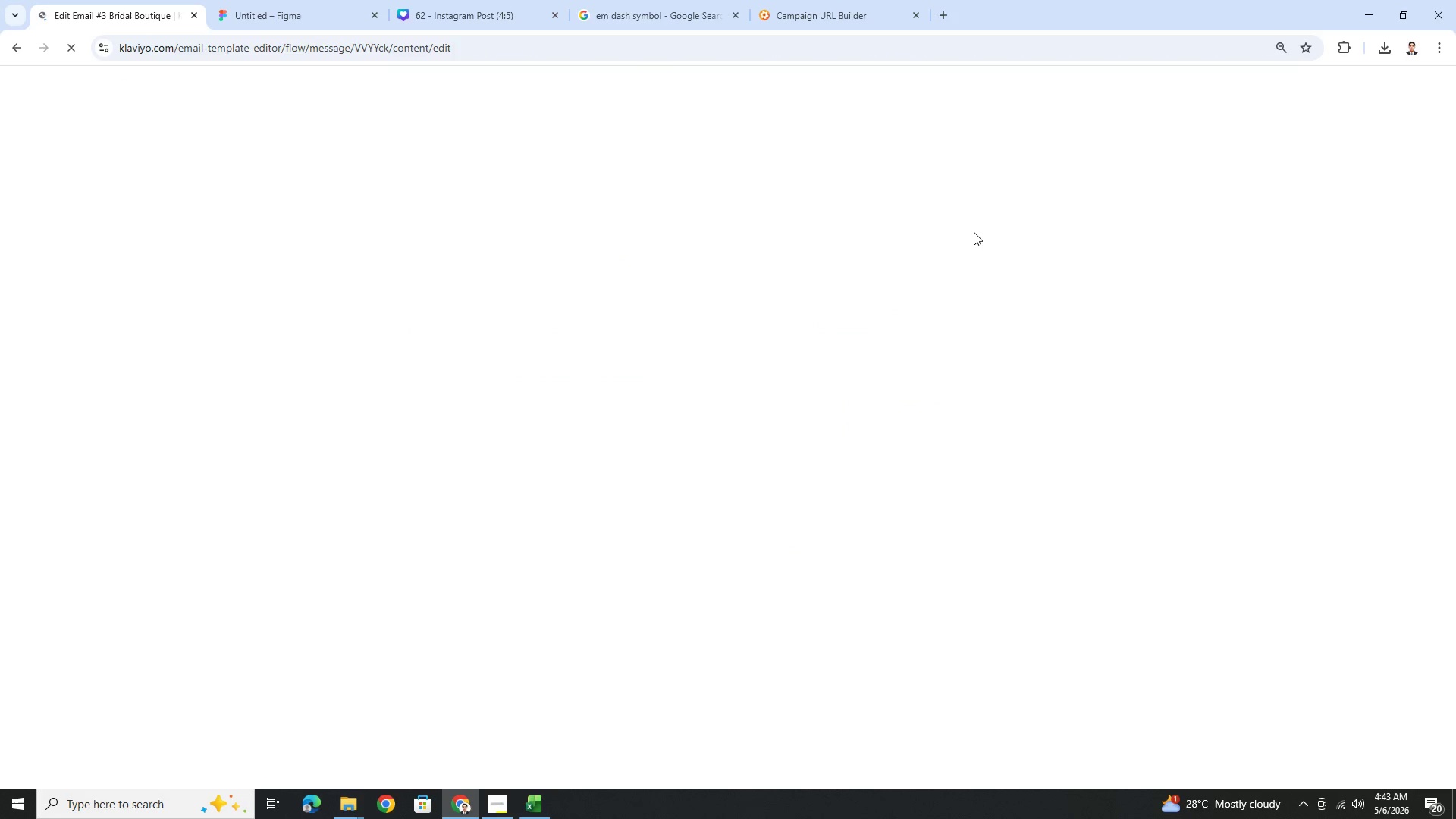 
scroll: coordinate [1104, 334], scroll_direction: down, amount: 3.0
 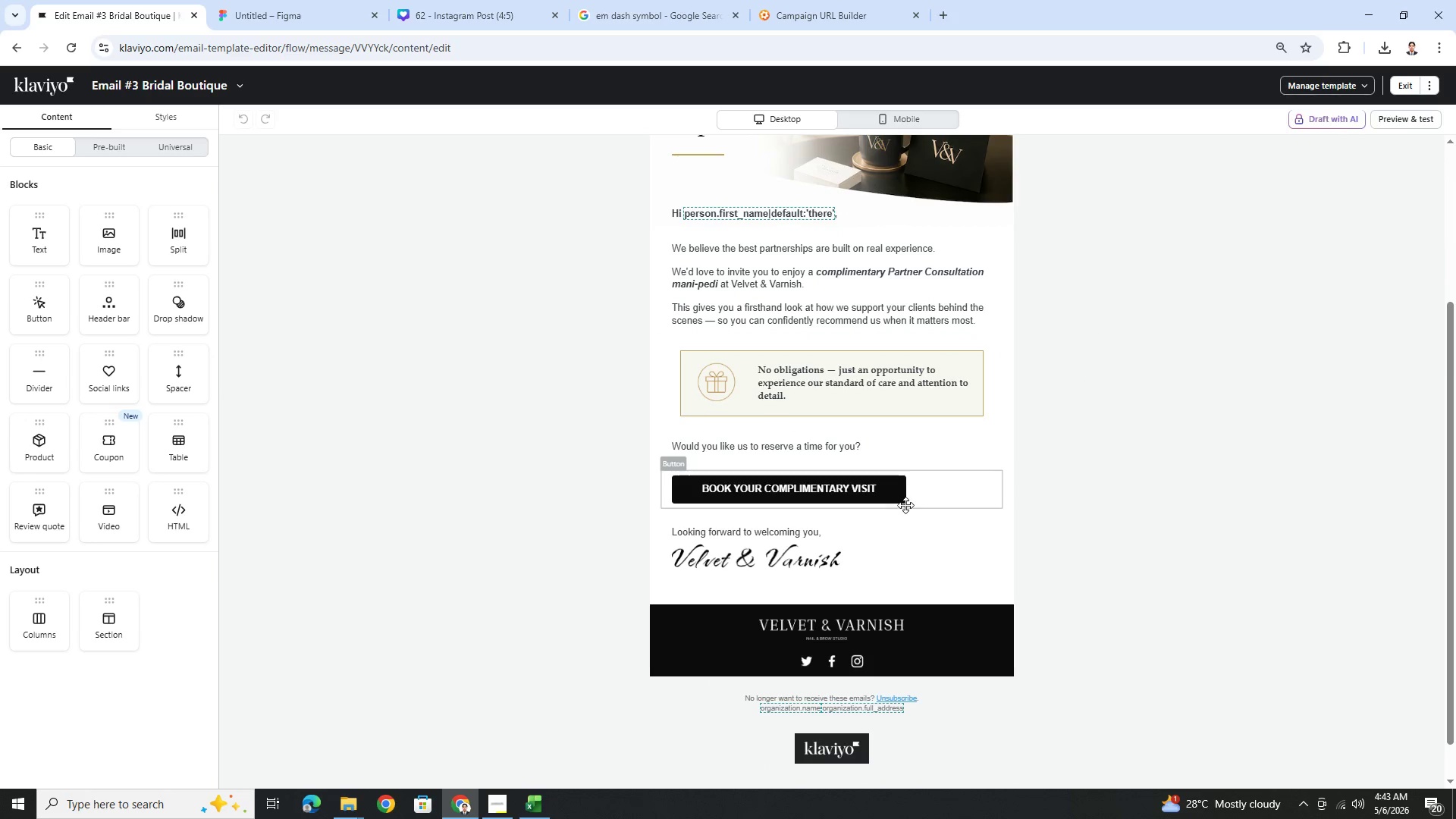 
left_click([919, 494])
 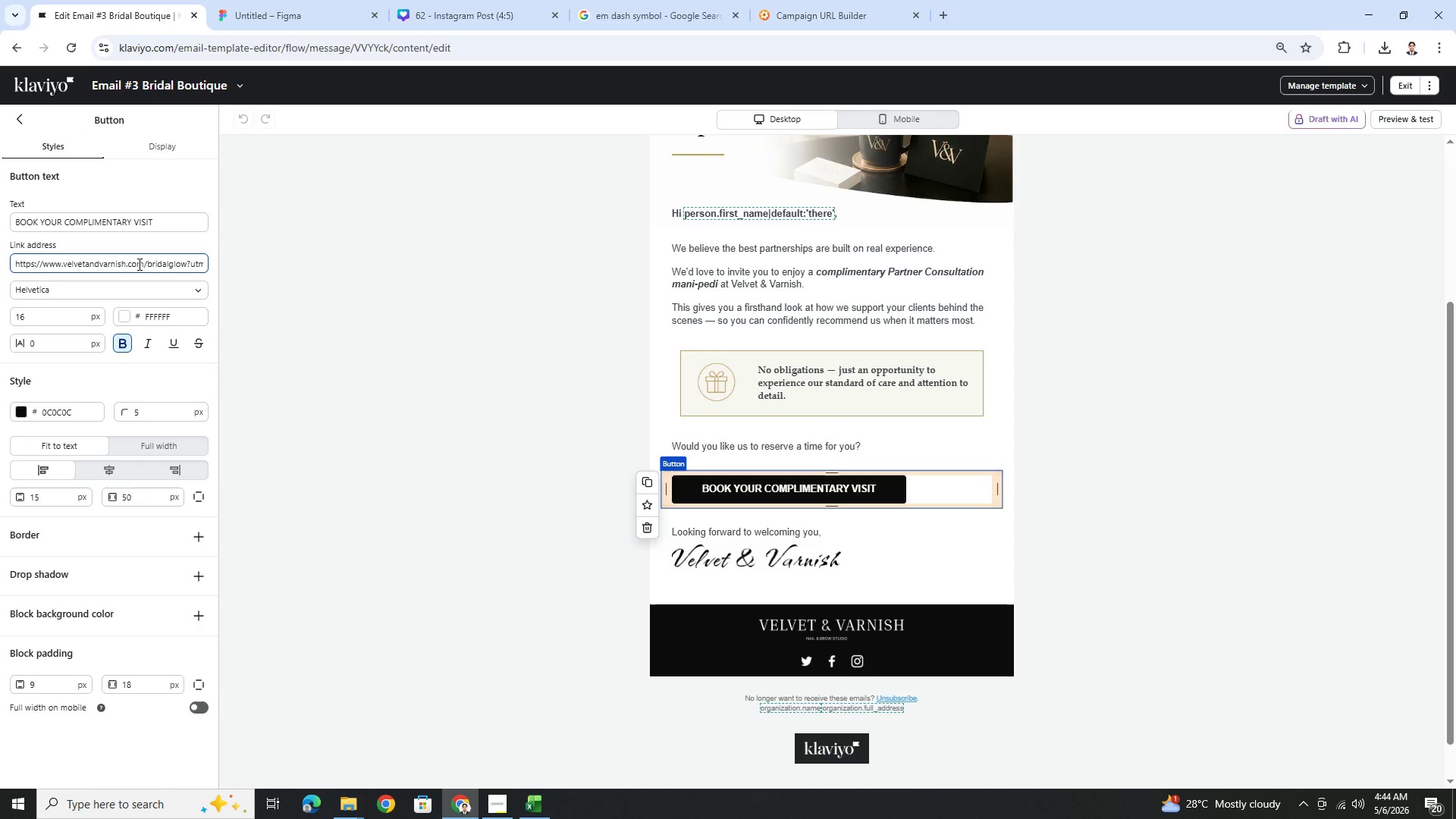 
left_click_drag(start_coordinate=[146, 265], to_coordinate=[213, 269])
 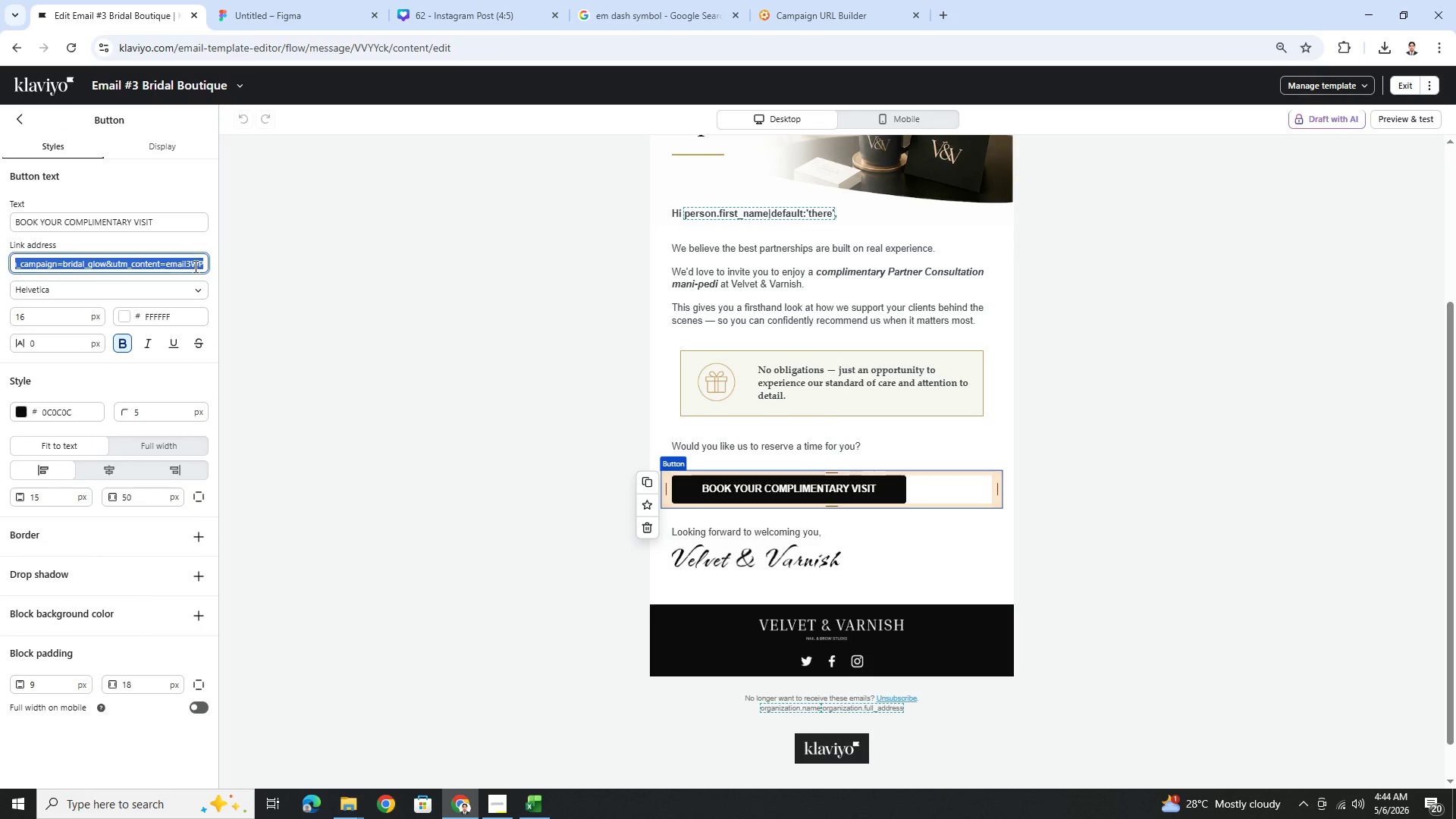 
left_click([194, 266])
 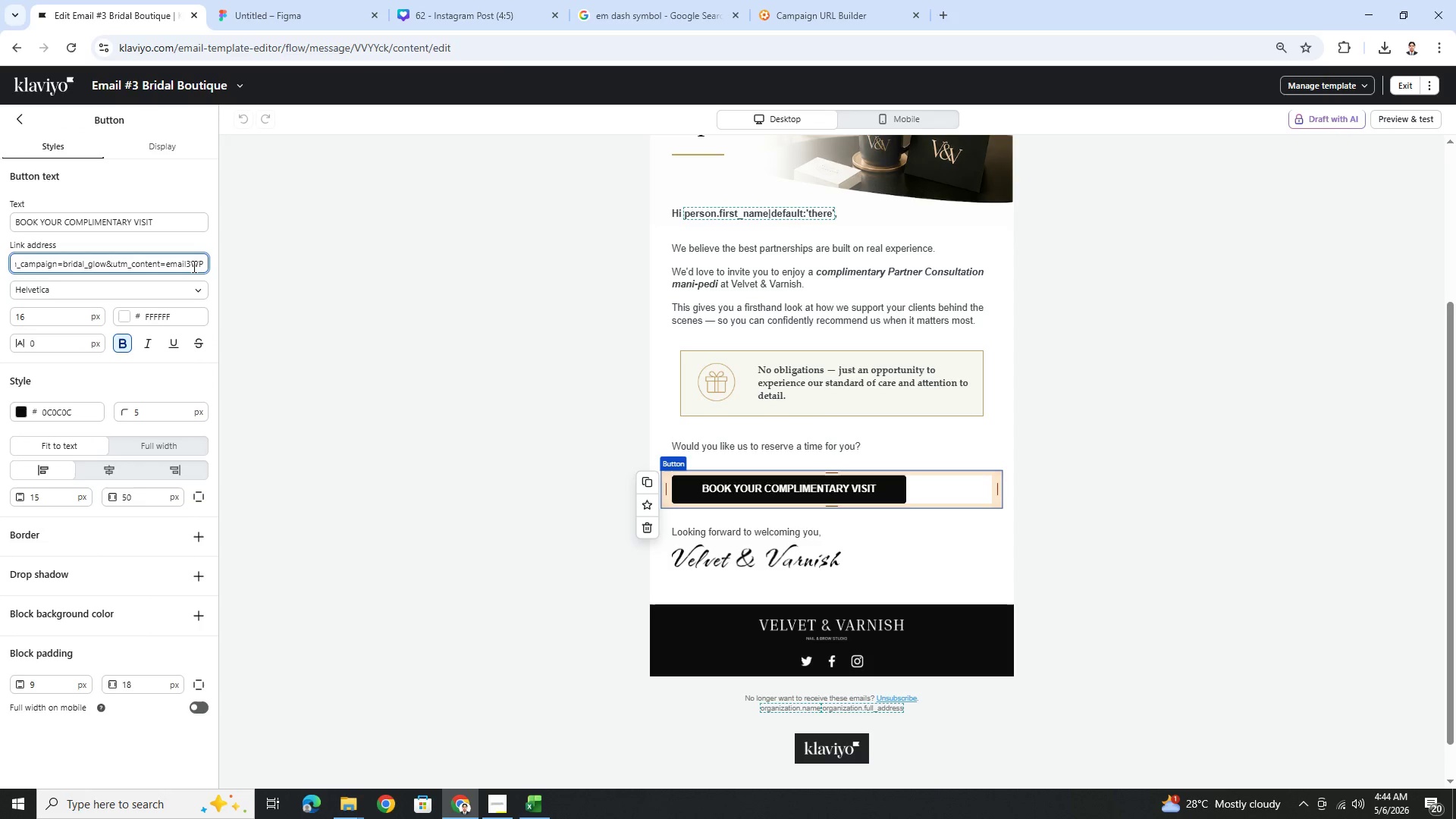 
left_click_drag(start_coordinate=[193, 266], to_coordinate=[206, 266])
 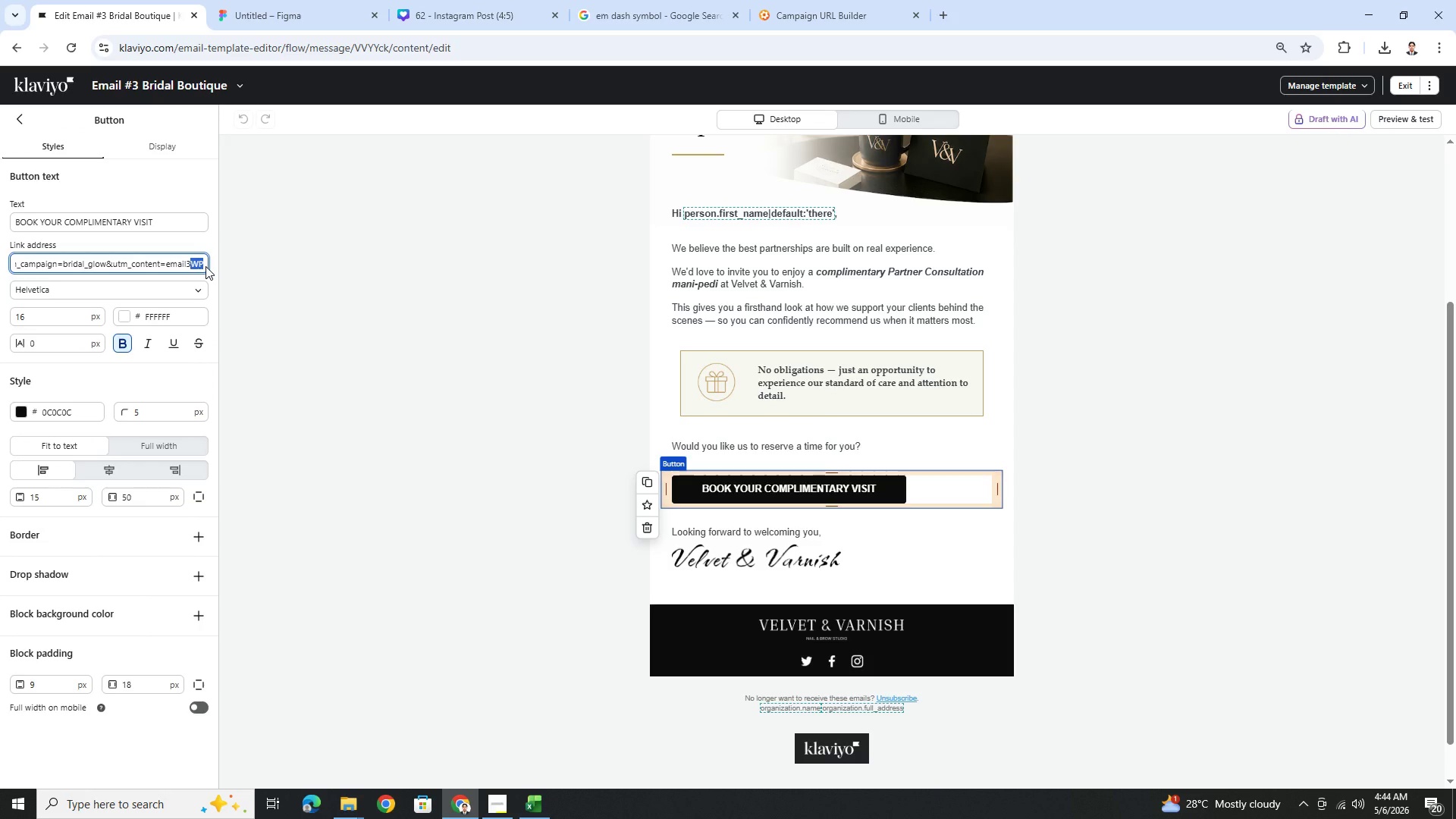 
type(BB)
 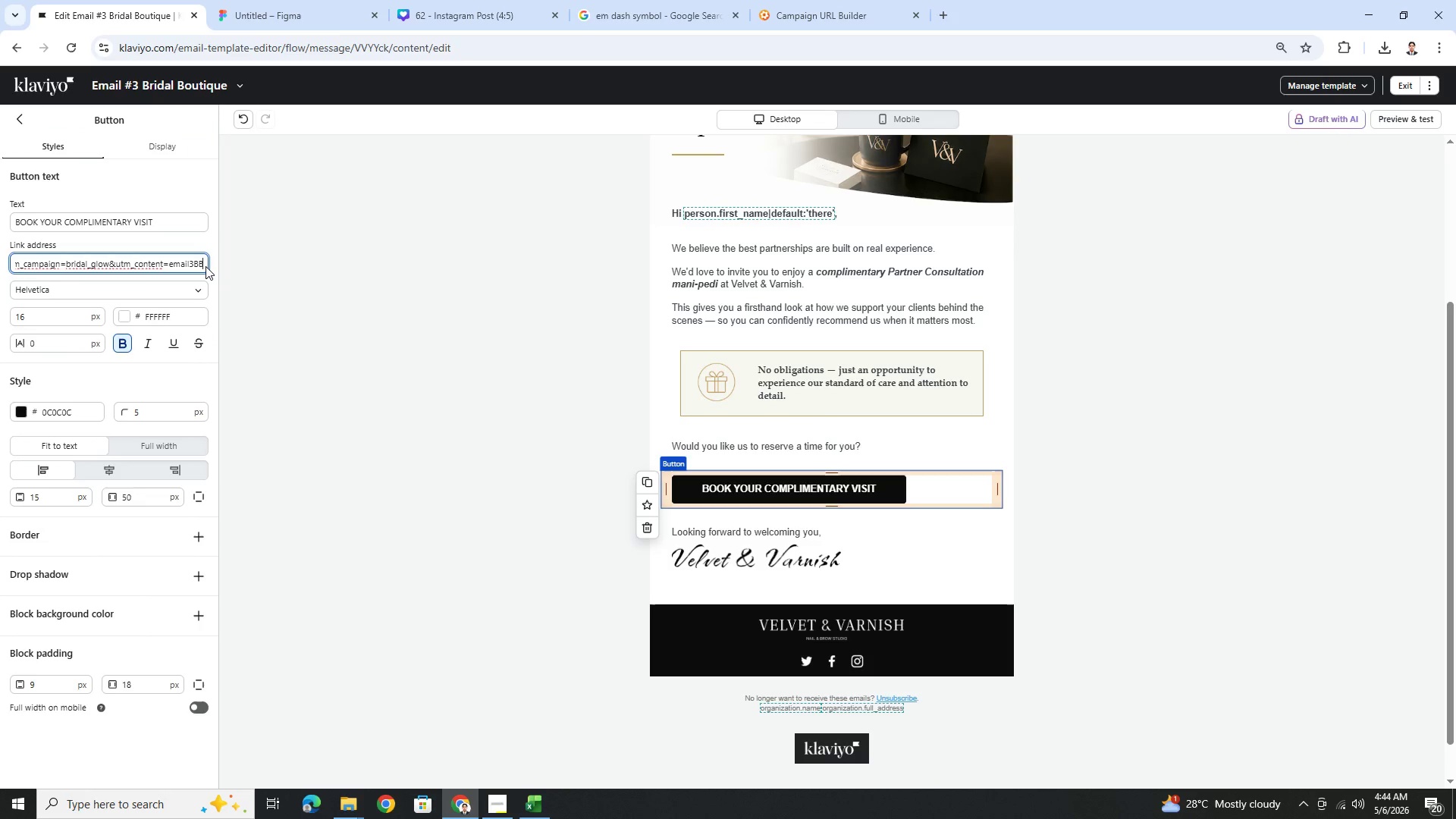 
key(Control+A)
 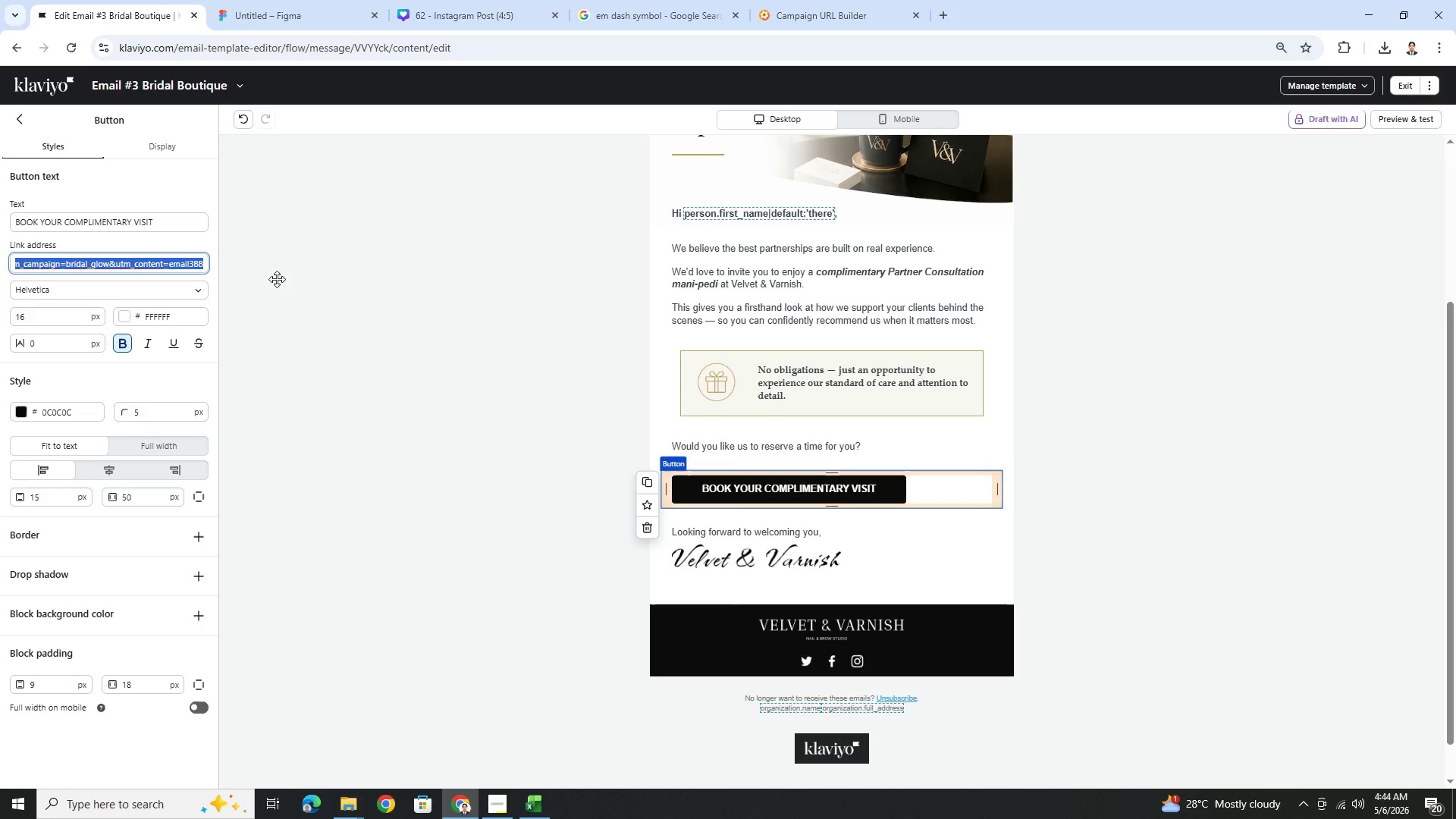 
key(Control+C)
 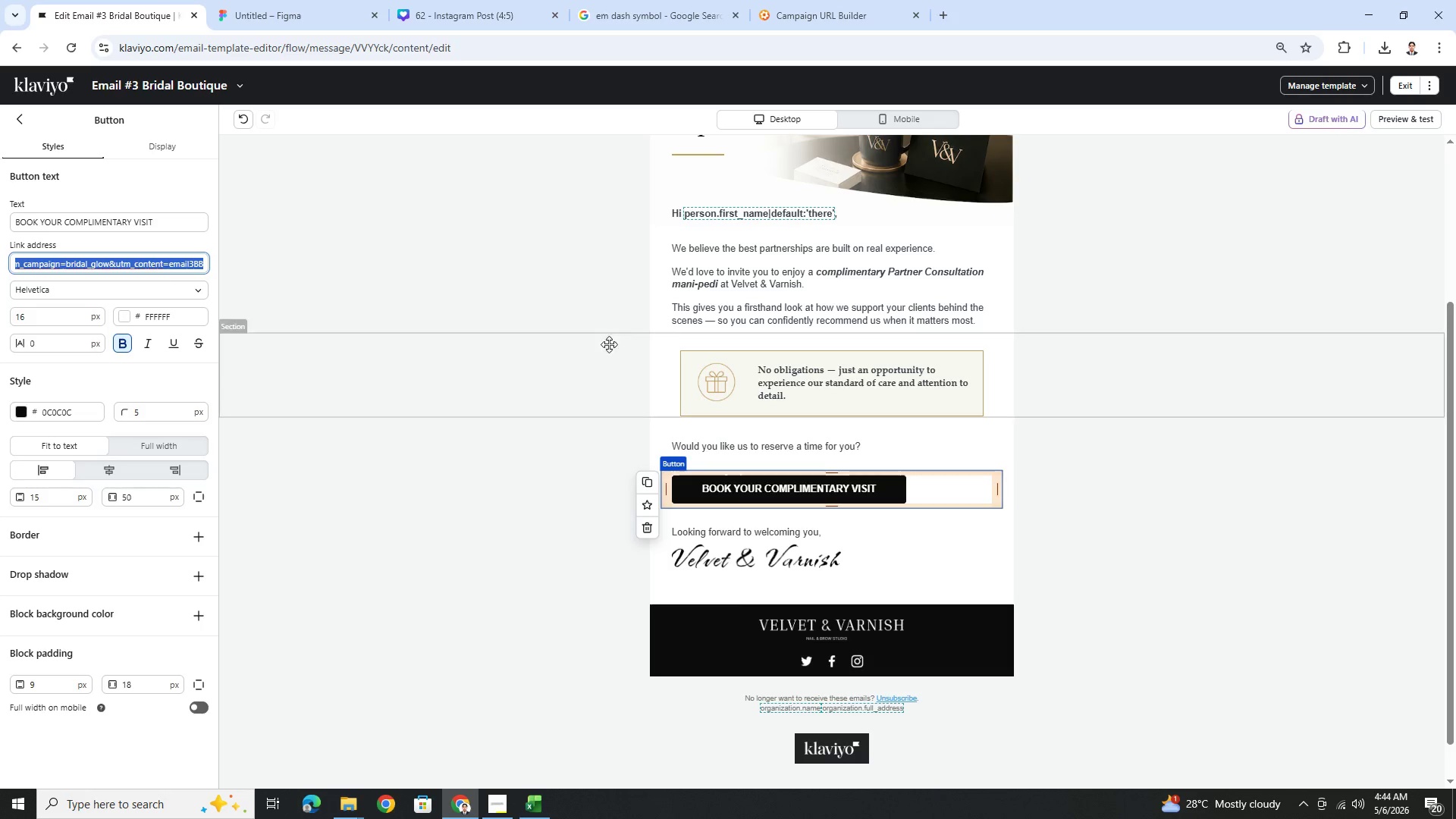 
key(Control+C)
 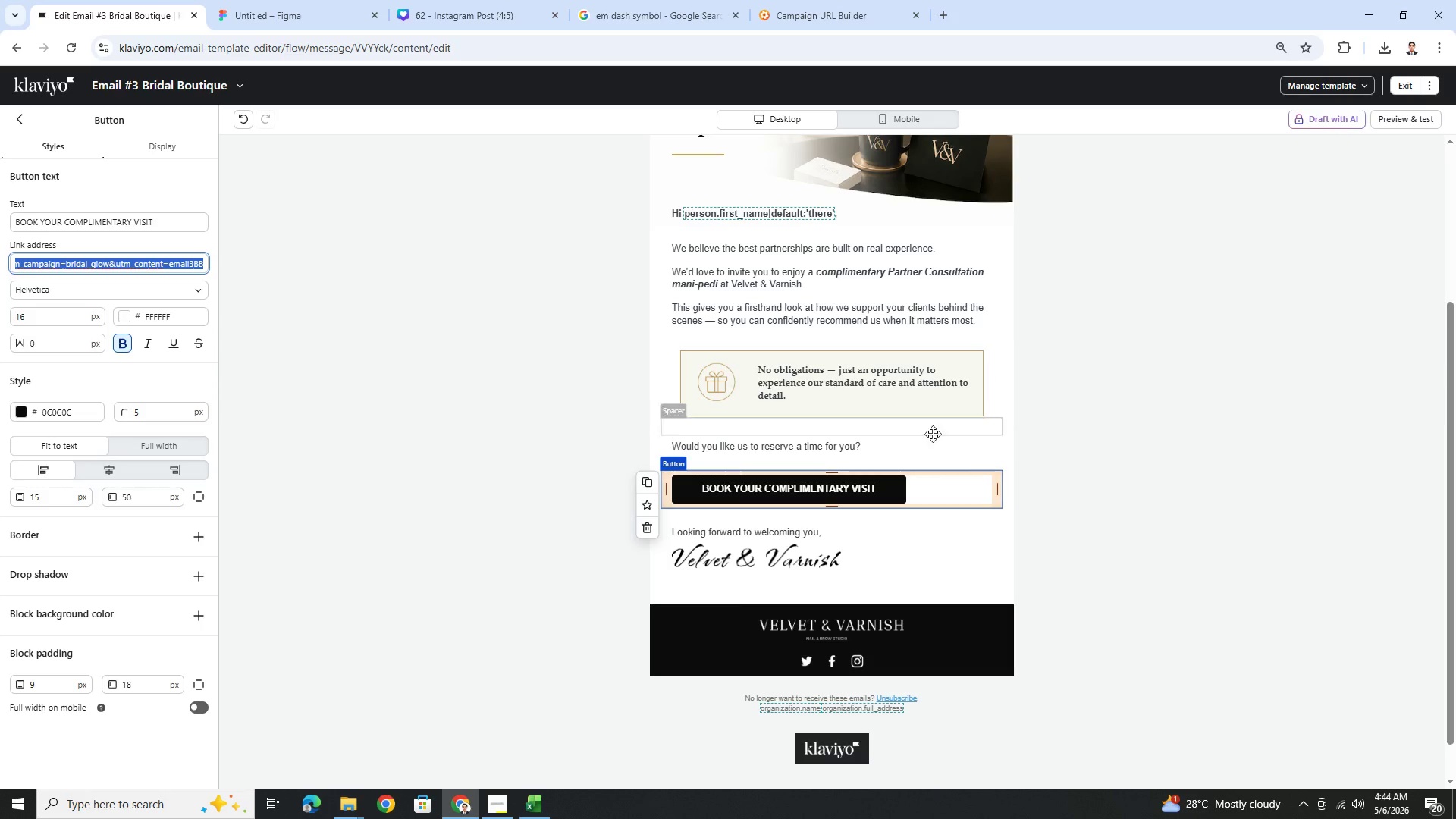 
key(Control+C)
 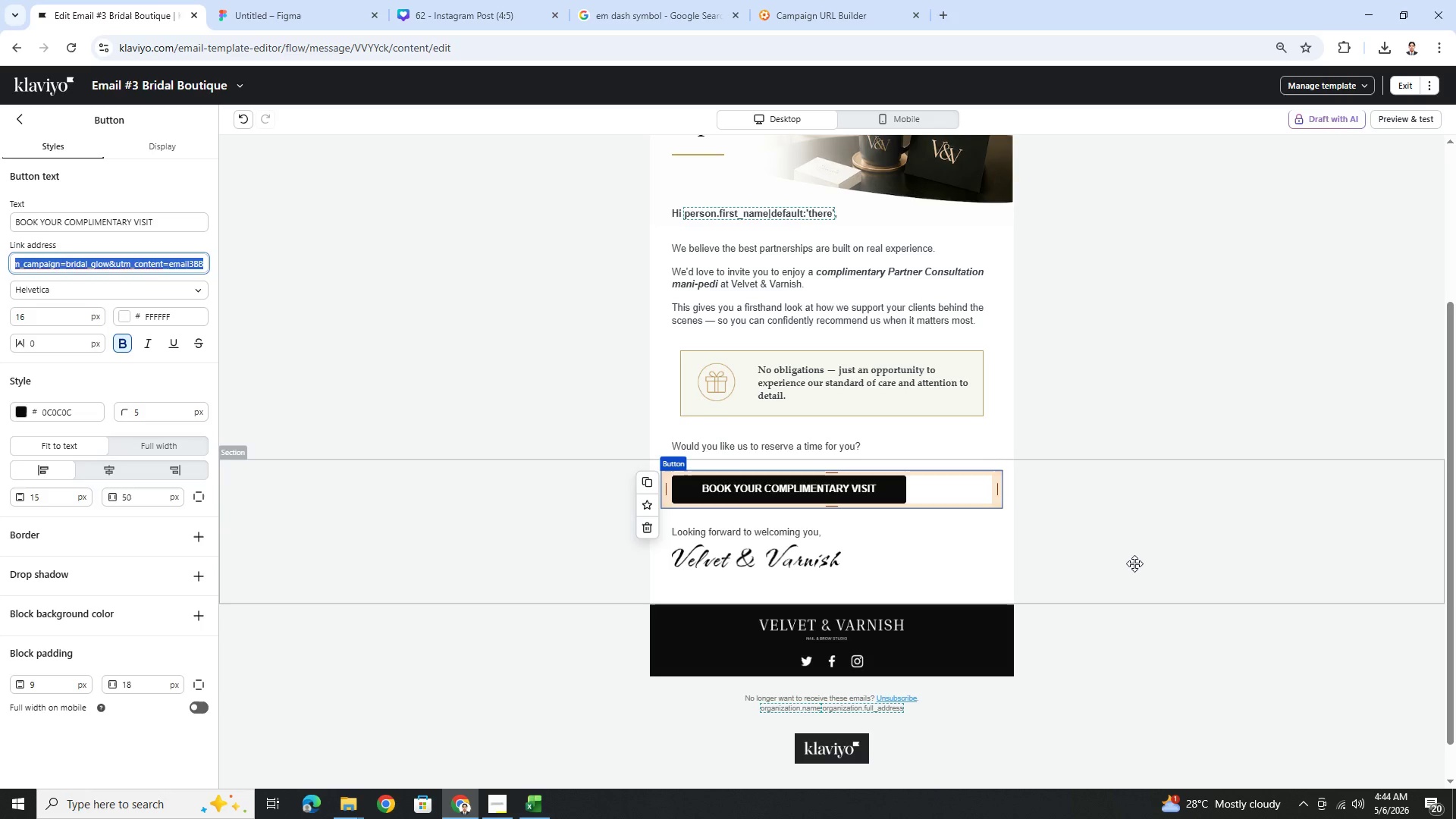 
left_click([1134, 563])
 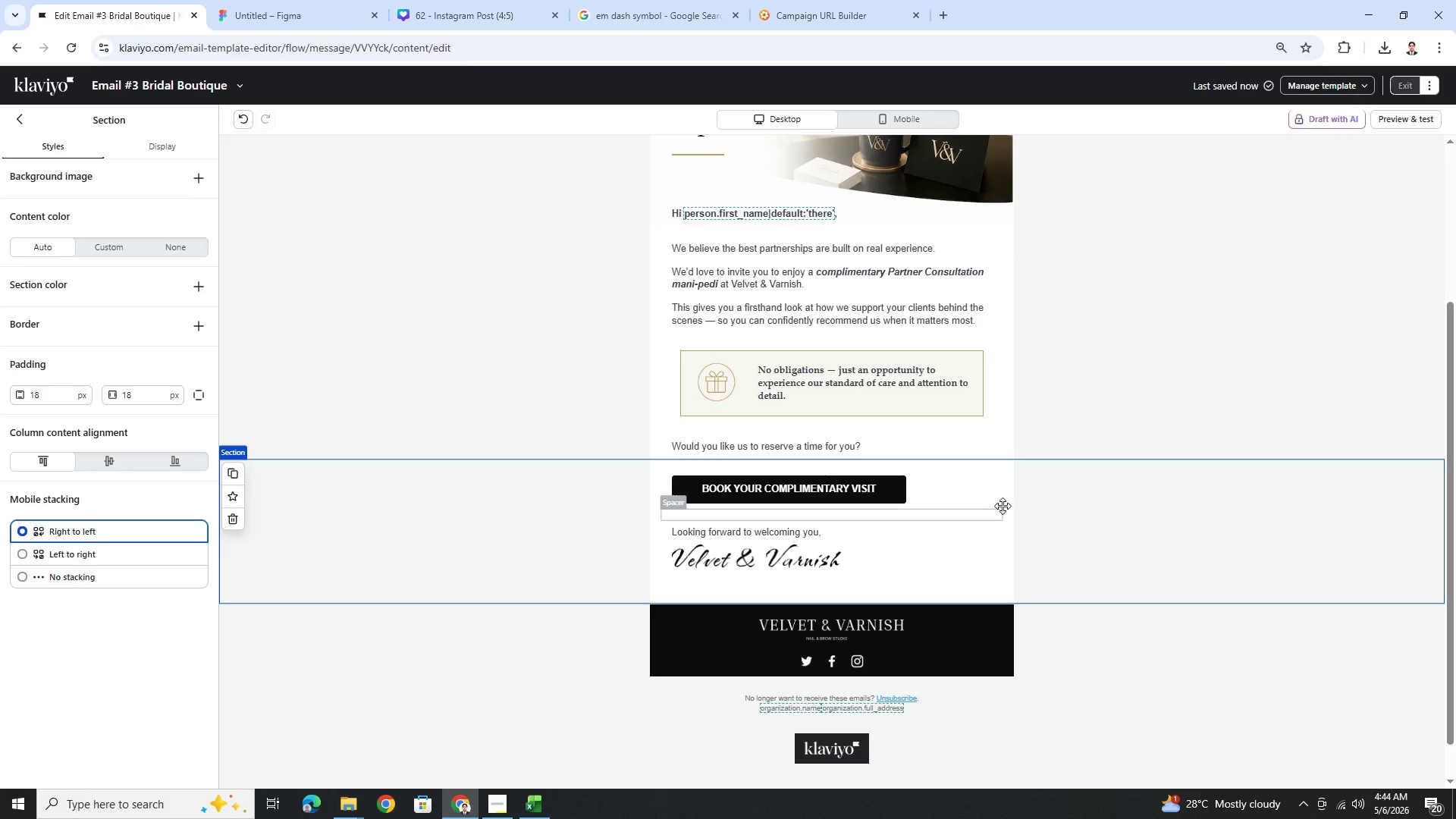 
scroll: coordinate [1057, 453], scroll_direction: down, amount: 2.0
 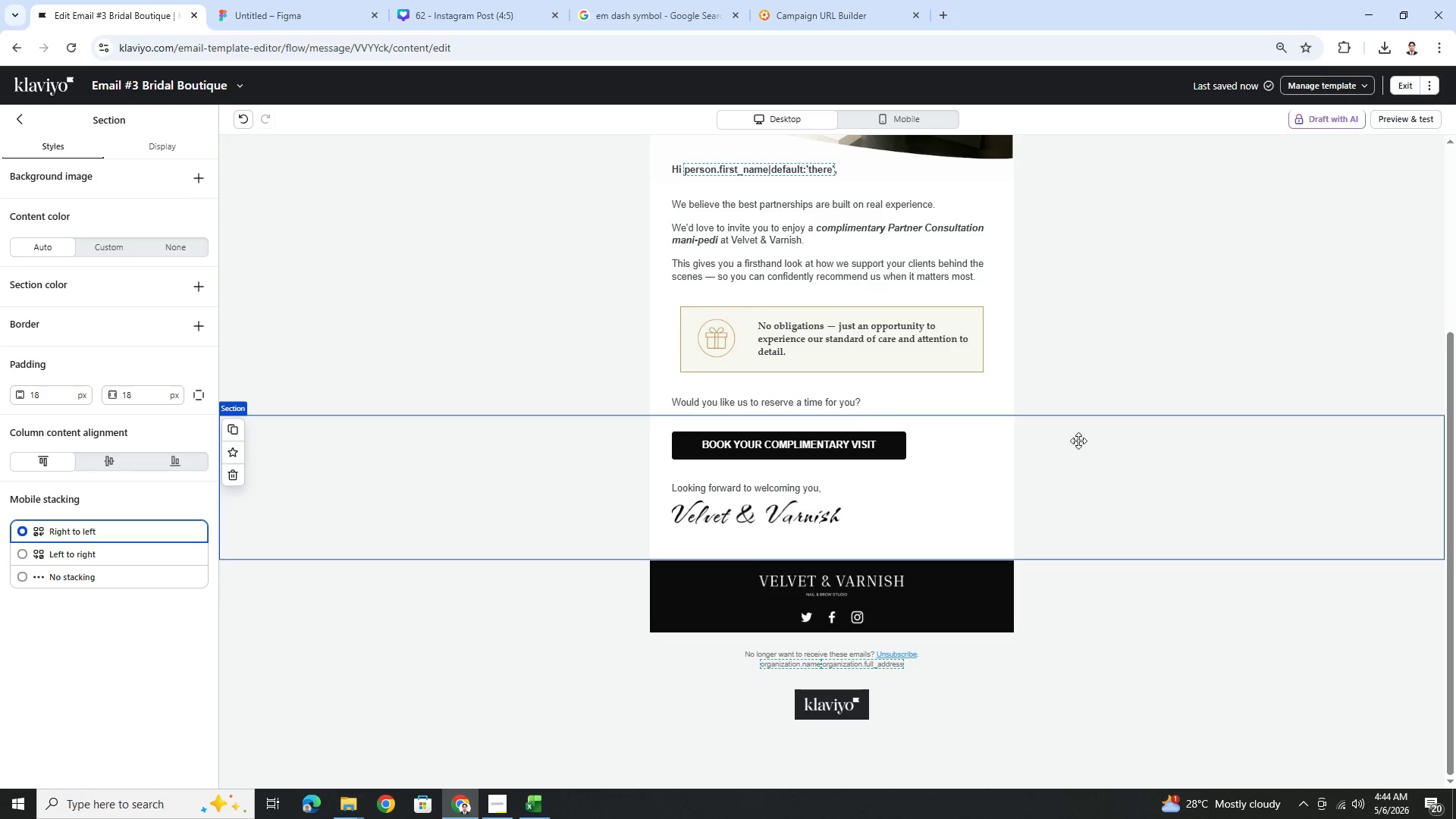 
scroll: coordinate [1107, 432], scroll_direction: up, amount: 7.0
 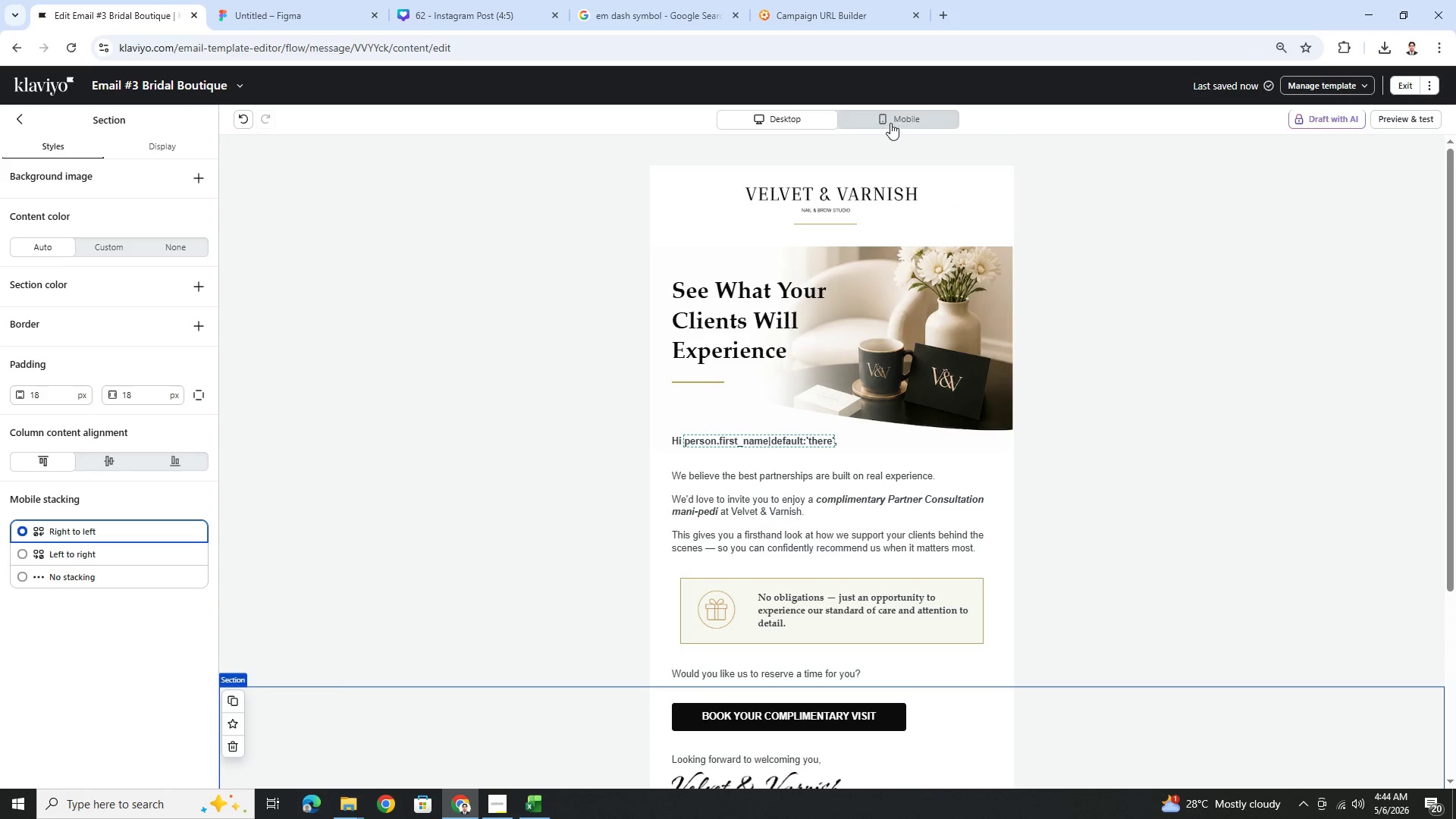 
left_click([893, 119])
 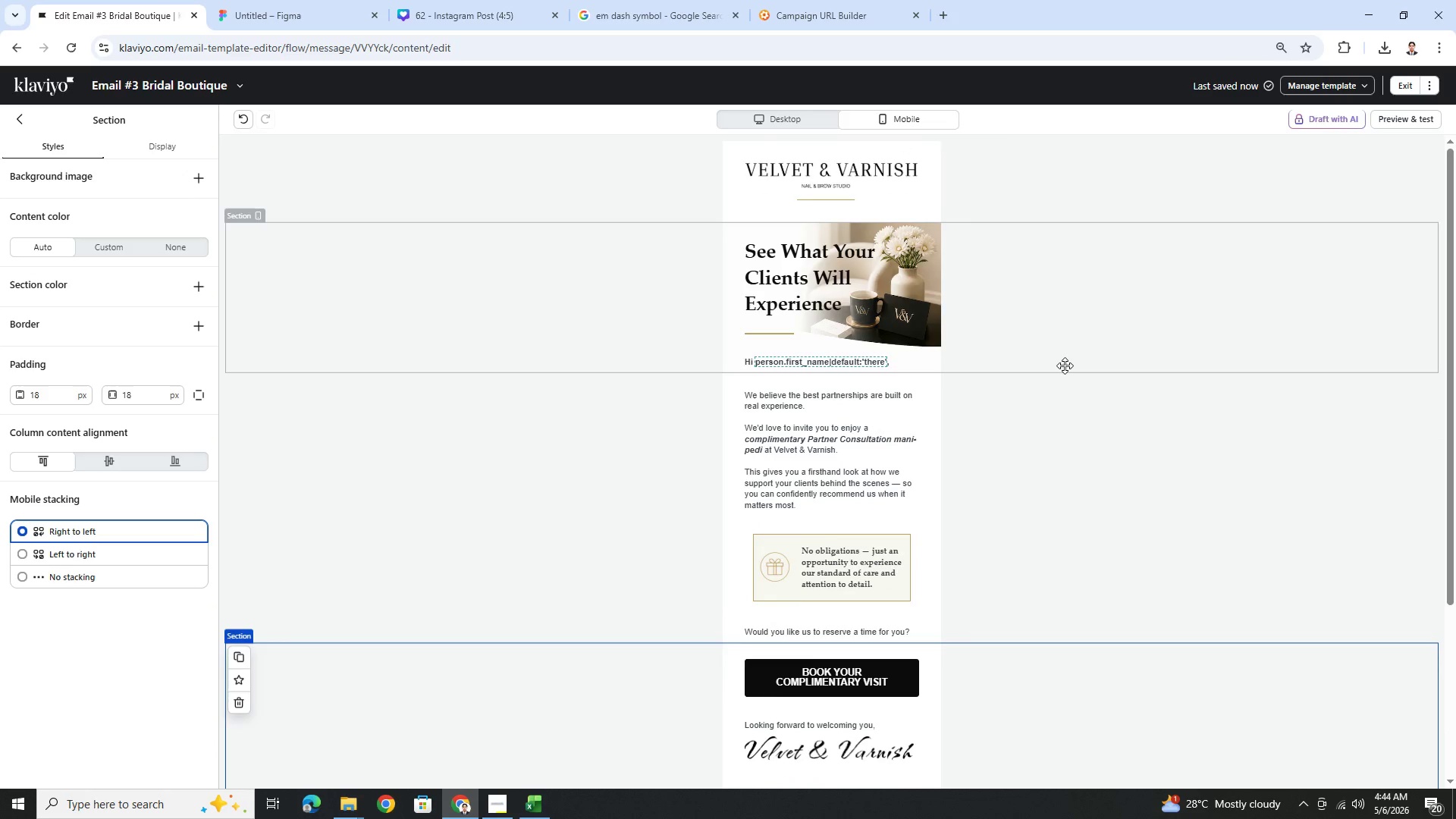 
scroll: coordinate [1065, 366], scroll_direction: down, amount: 2.0
 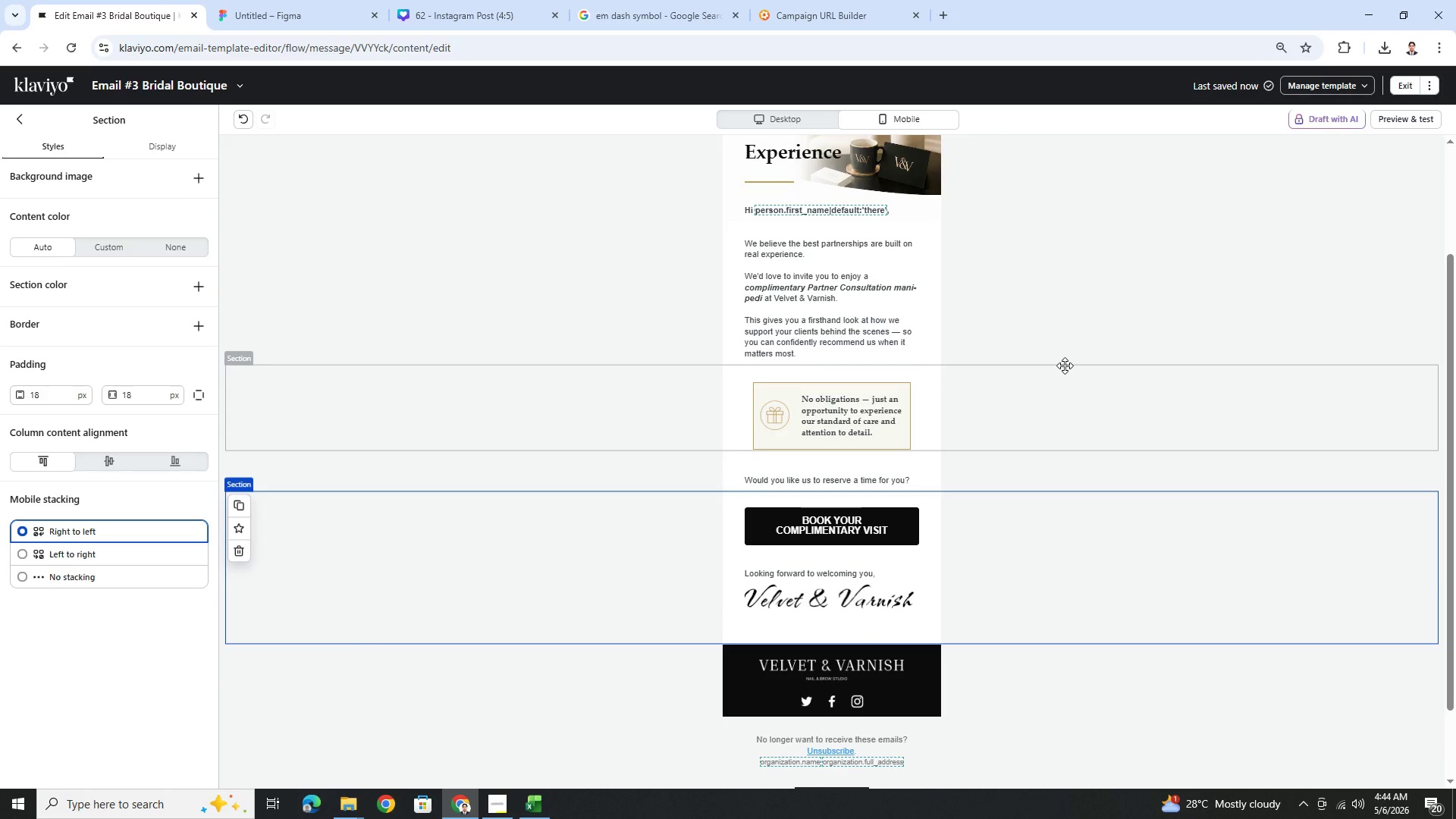 
scroll: coordinate [1065, 366], scroll_direction: none, amount: 0.0
 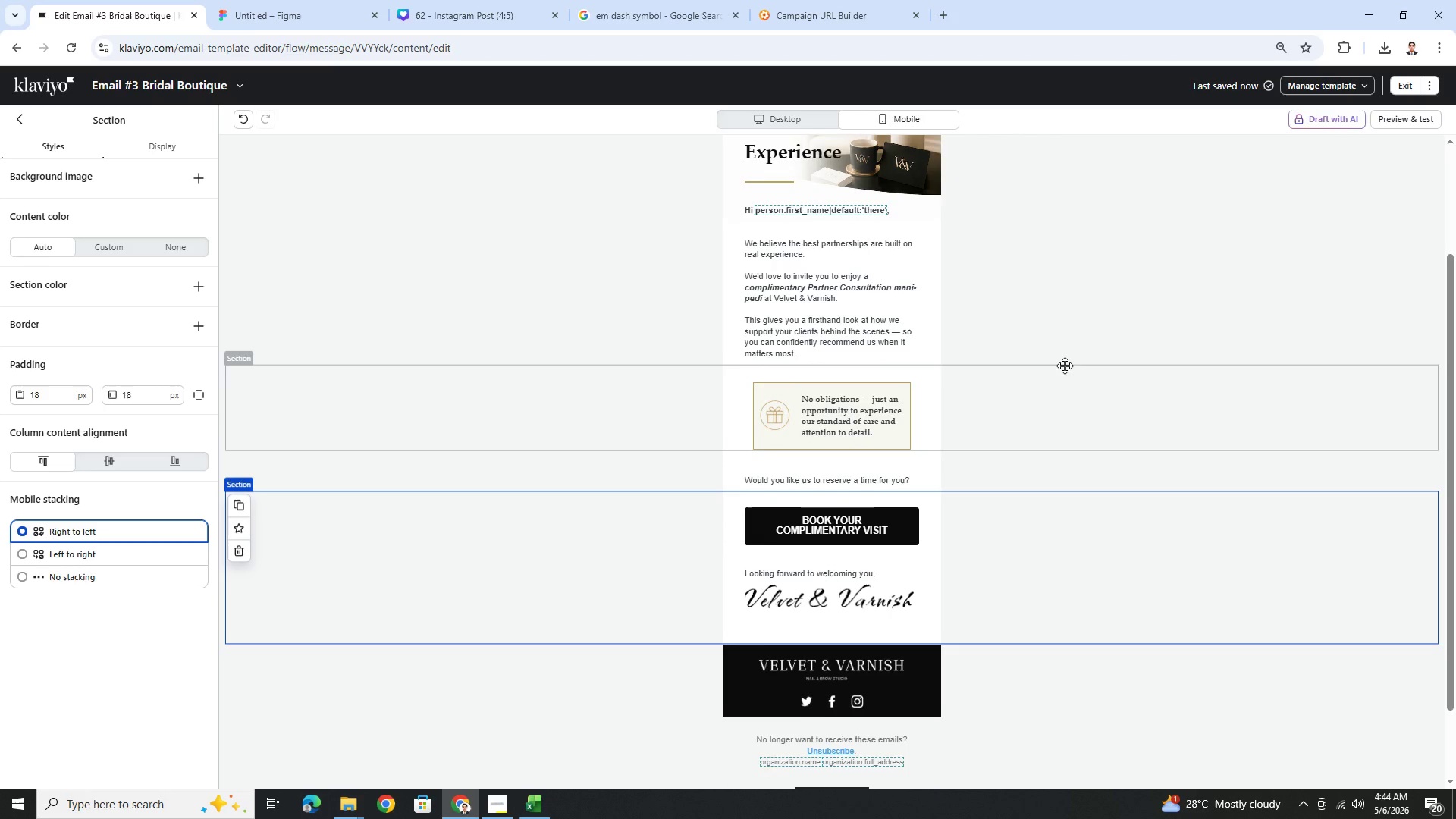 
scroll: coordinate [1065, 366], scroll_direction: up, amount: 3.0
 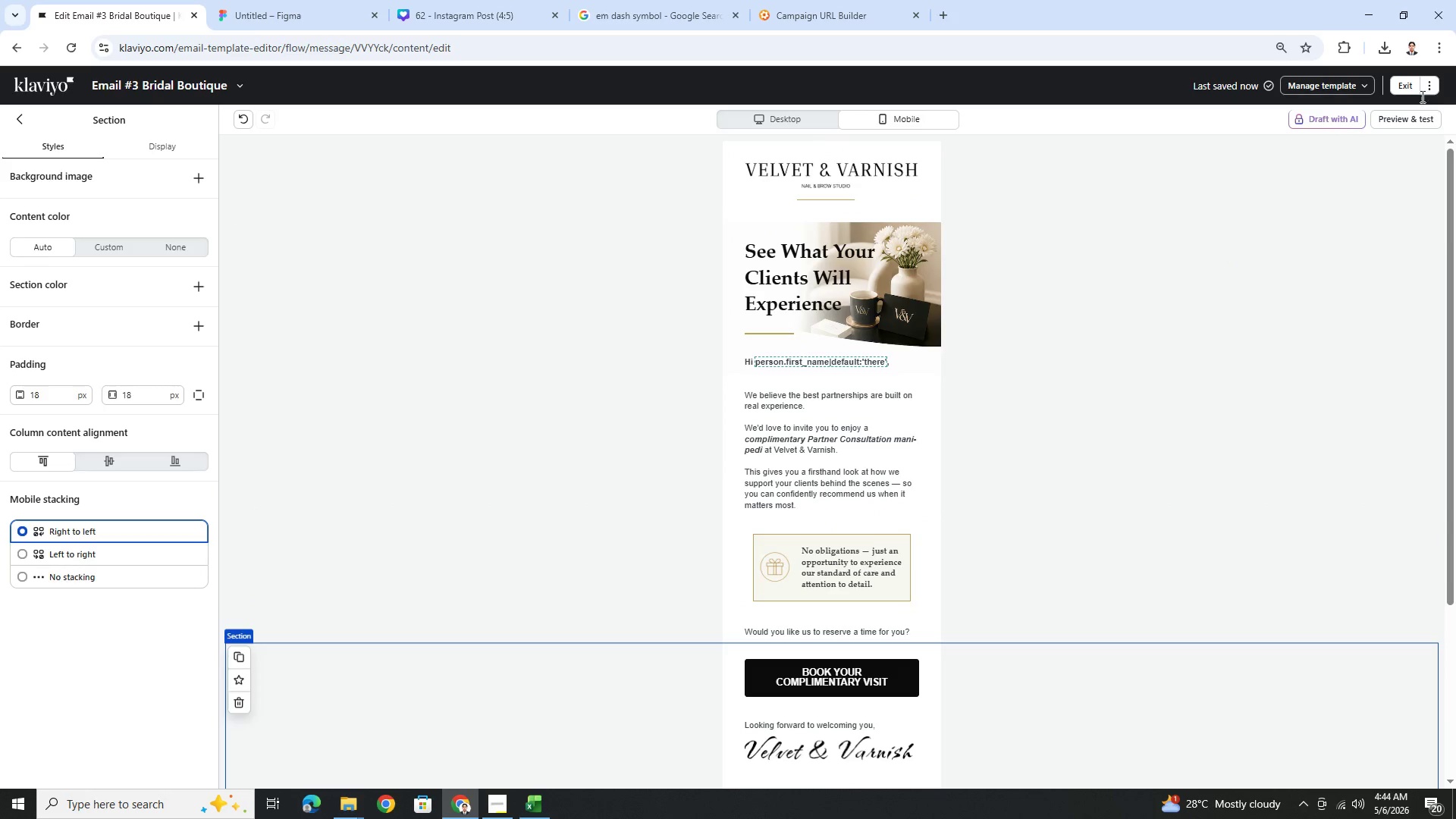 
left_click([1404, 86])
 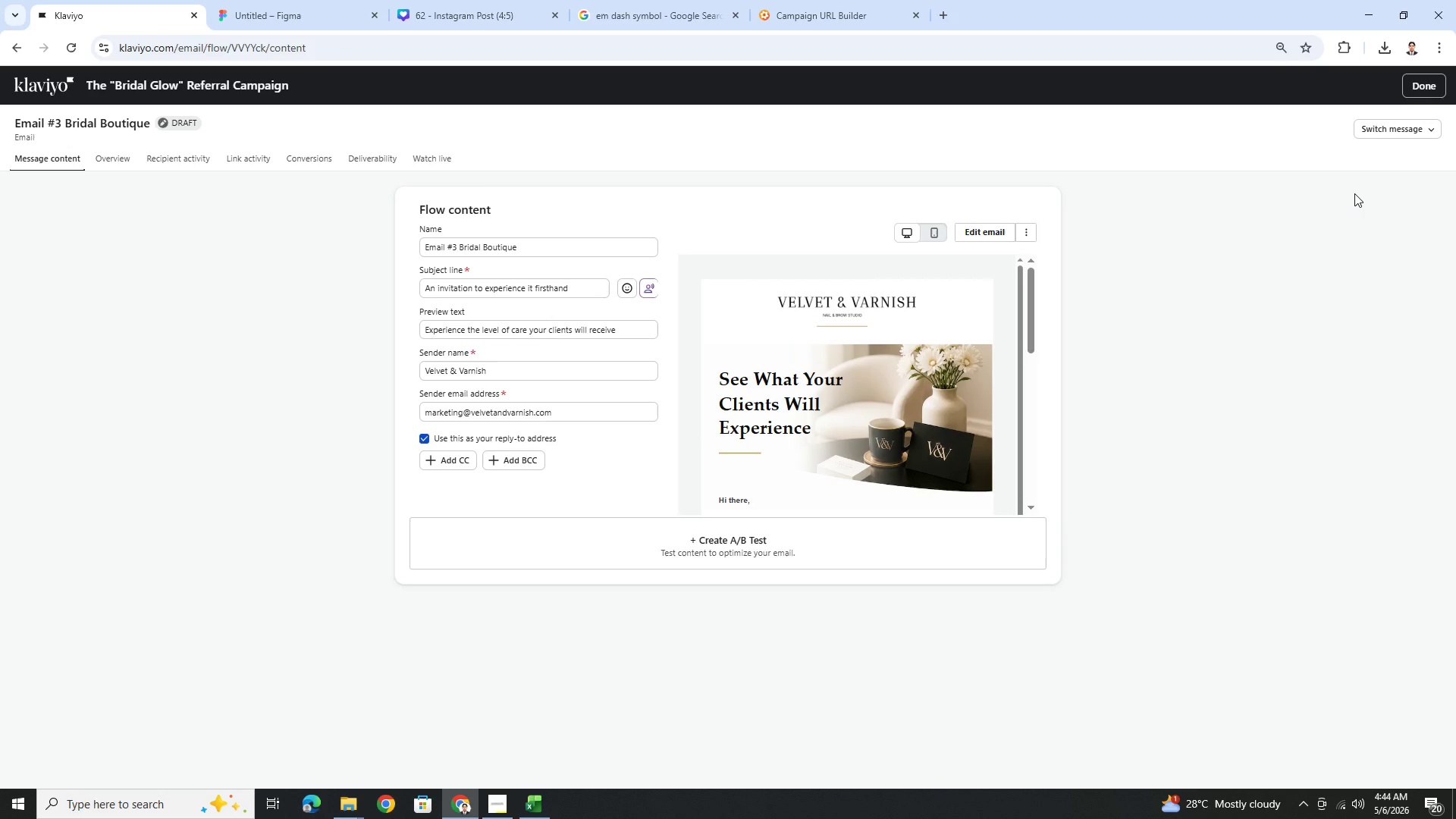 
wait(7.09)
 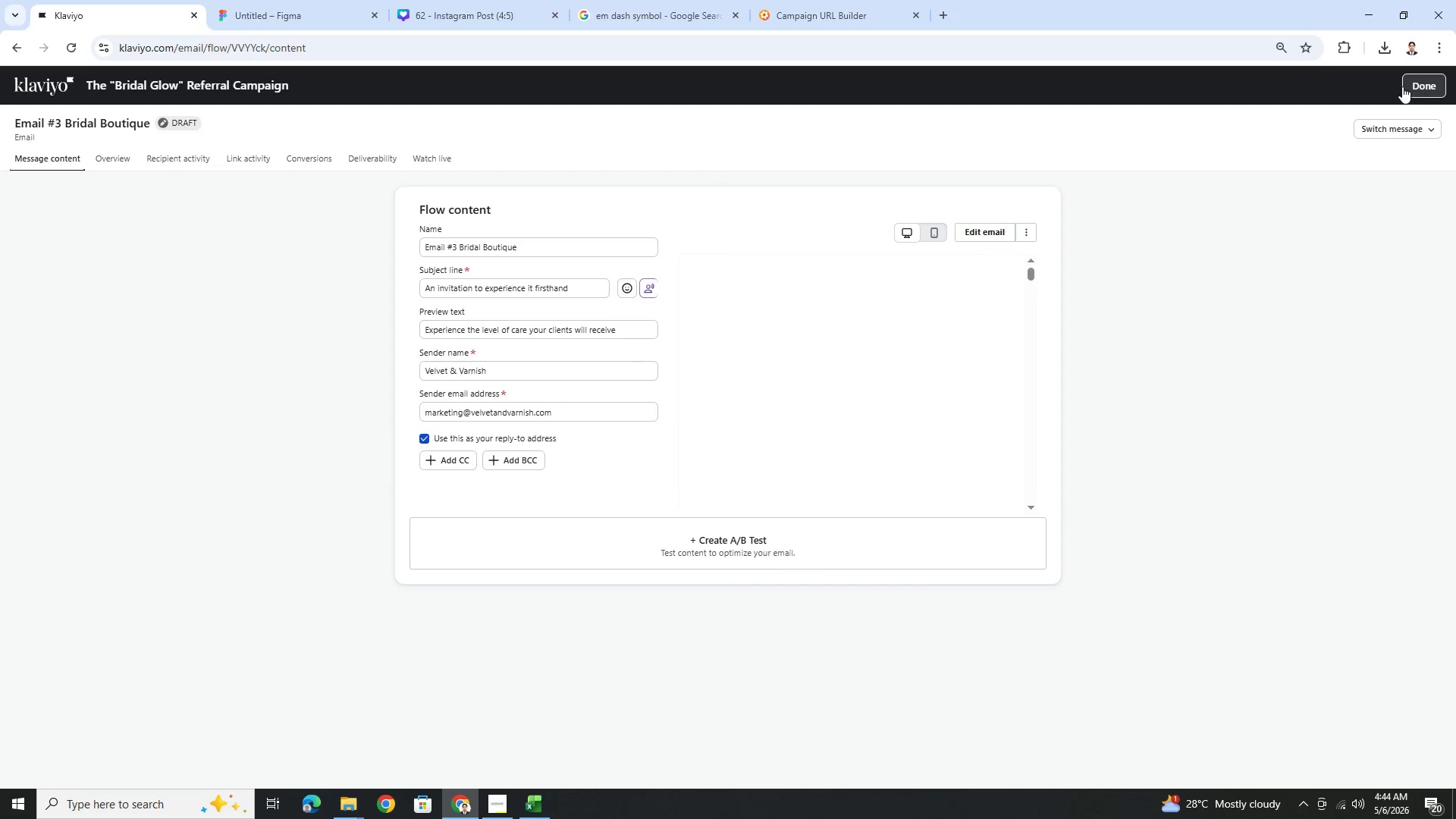 
scroll: coordinate [1010, 336], scroll_direction: down, amount: 2.0
 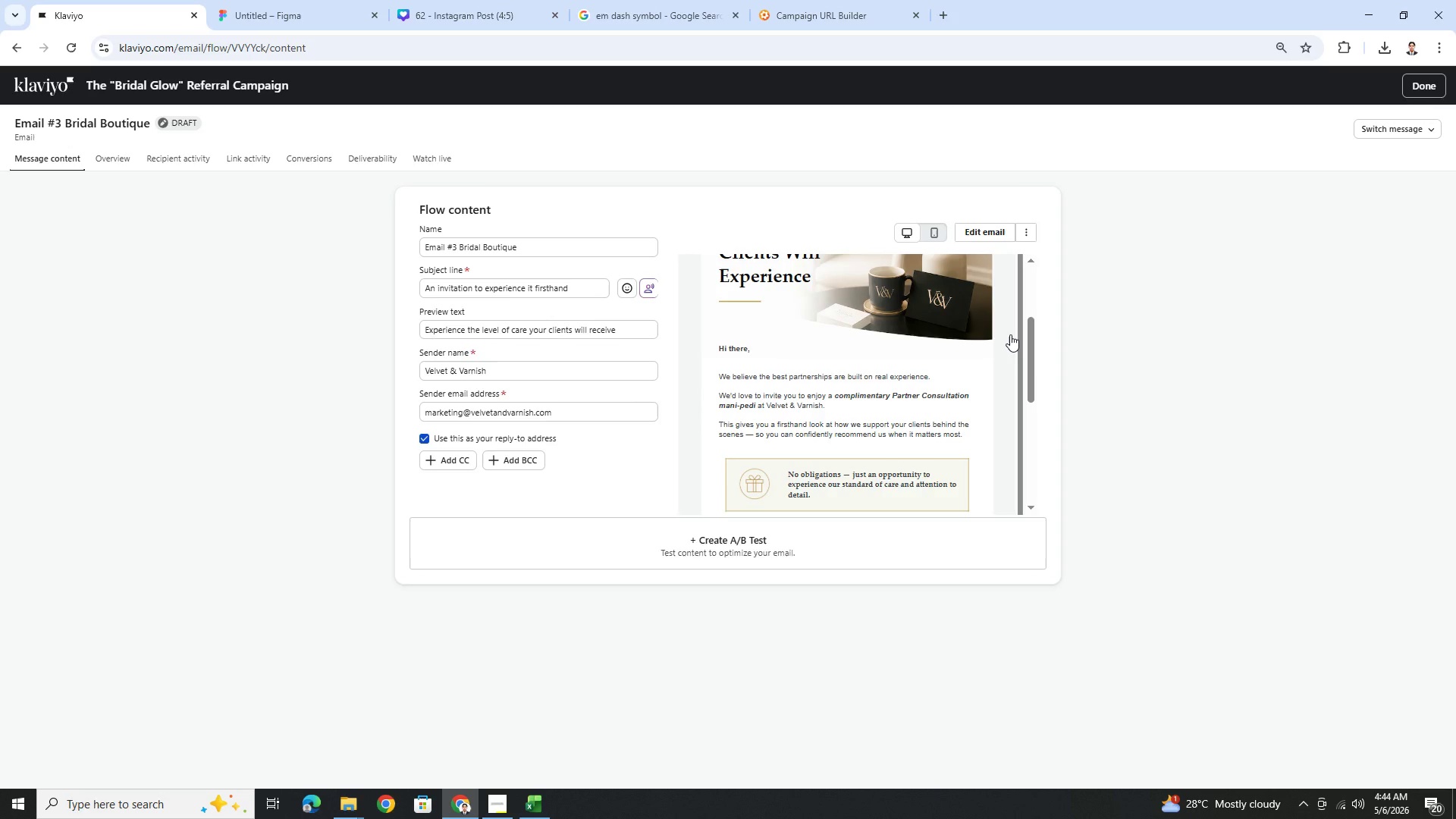 
wait(11.74)
 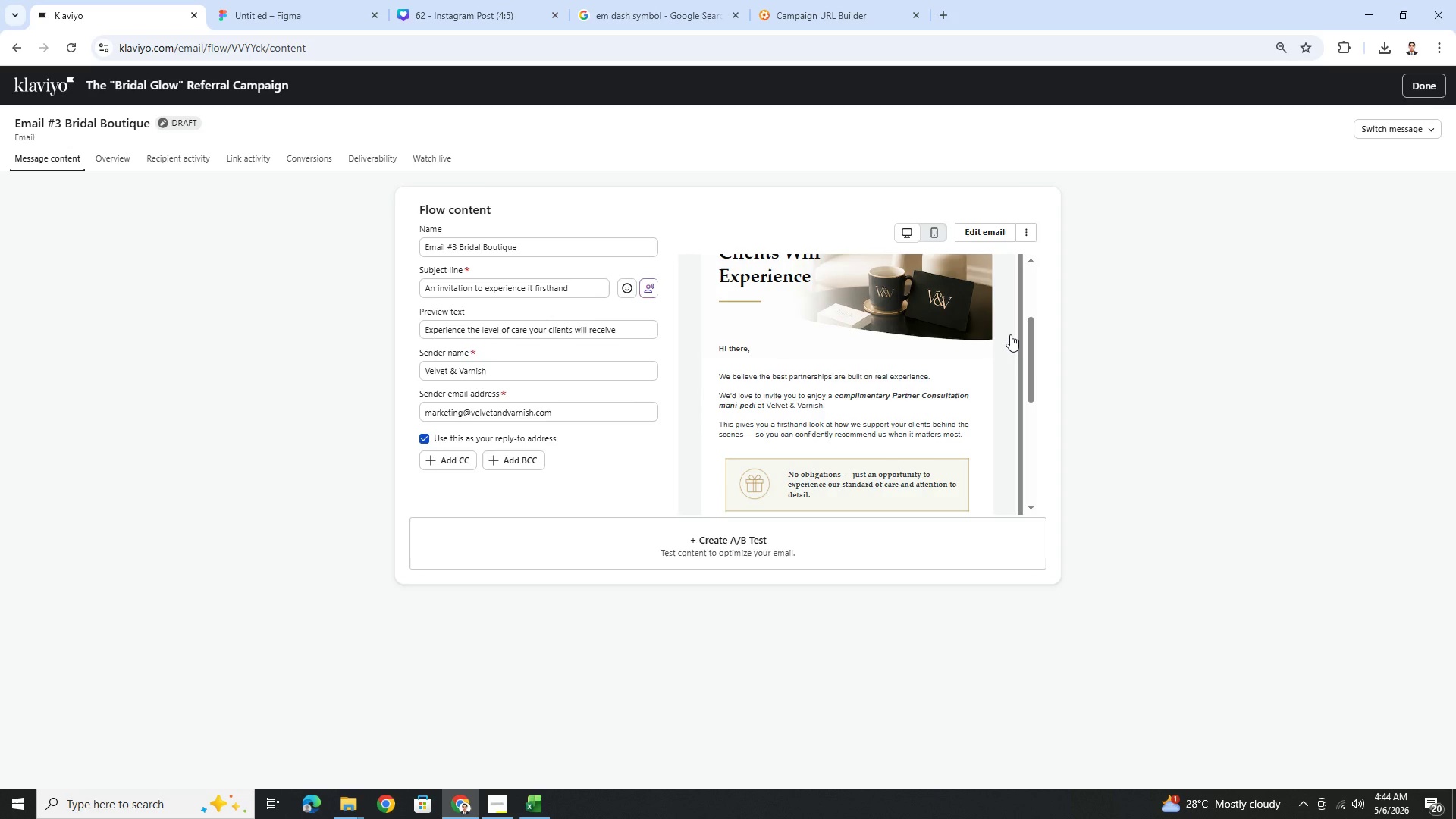 
left_click([1425, 89])
 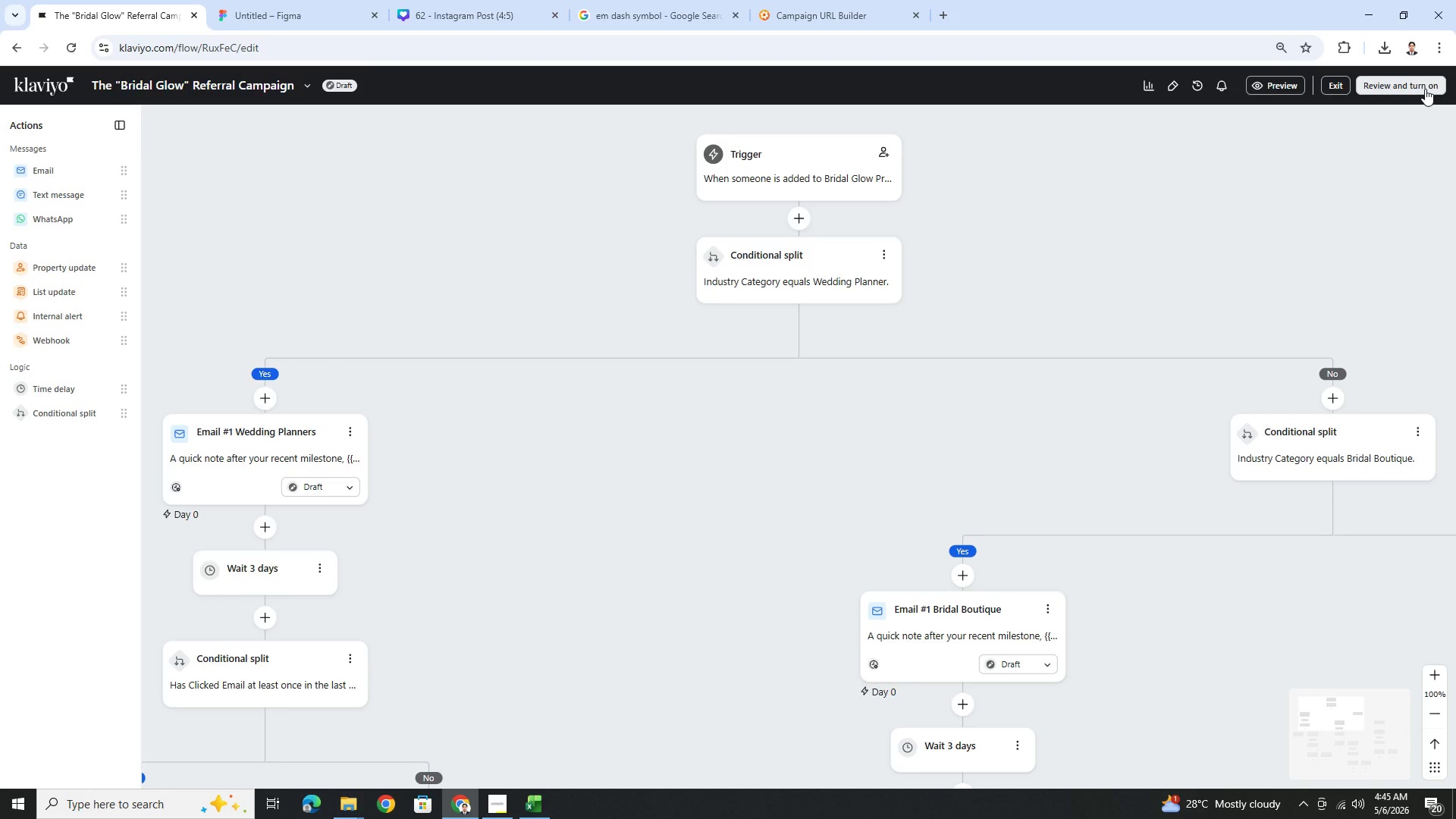 
wait(20.89)
 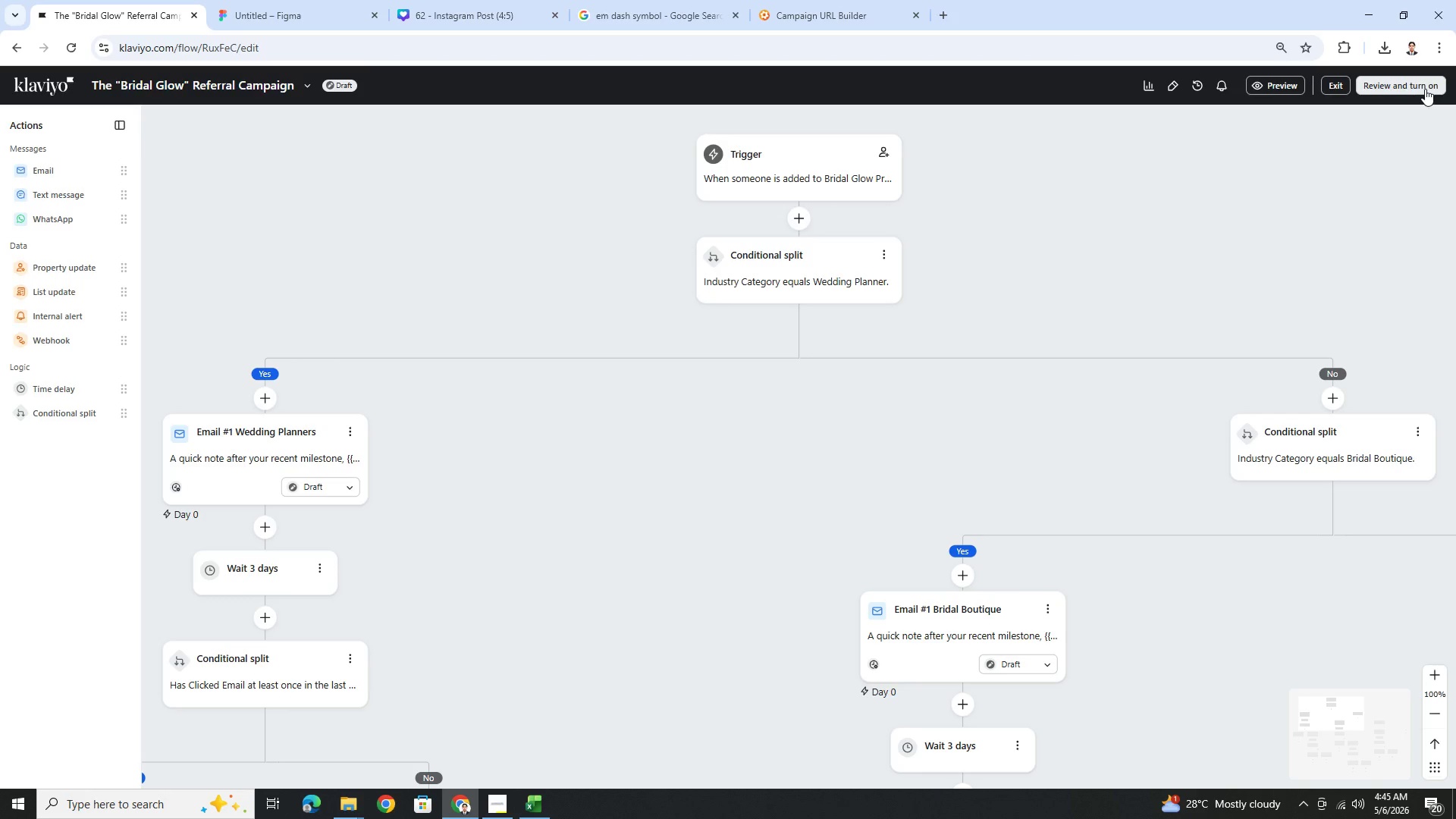 
left_click_drag(start_coordinate=[1219, 679], to_coordinate=[1037, 338])
 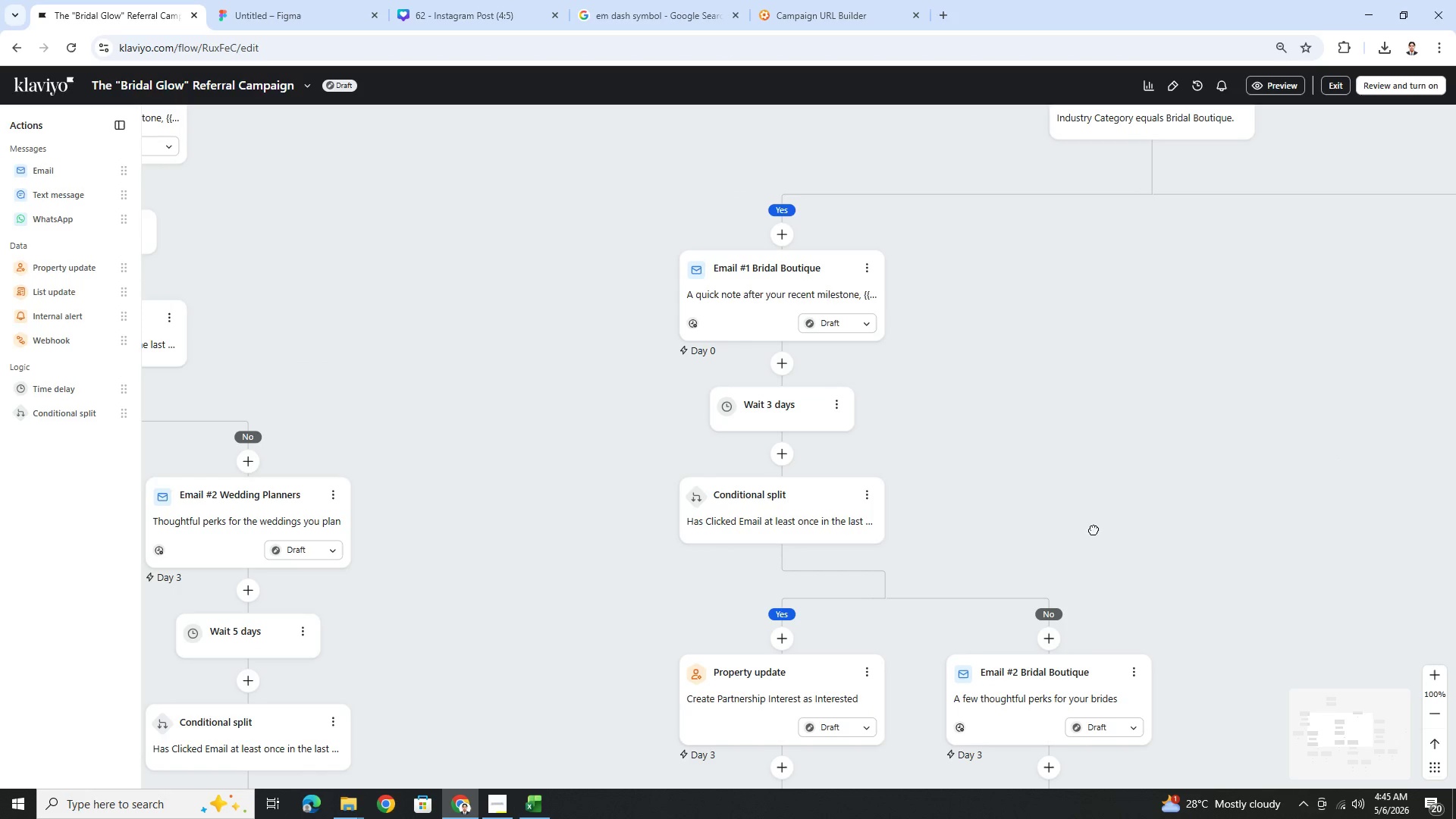 
left_click_drag(start_coordinate=[1094, 534], to_coordinate=[1087, 341])
 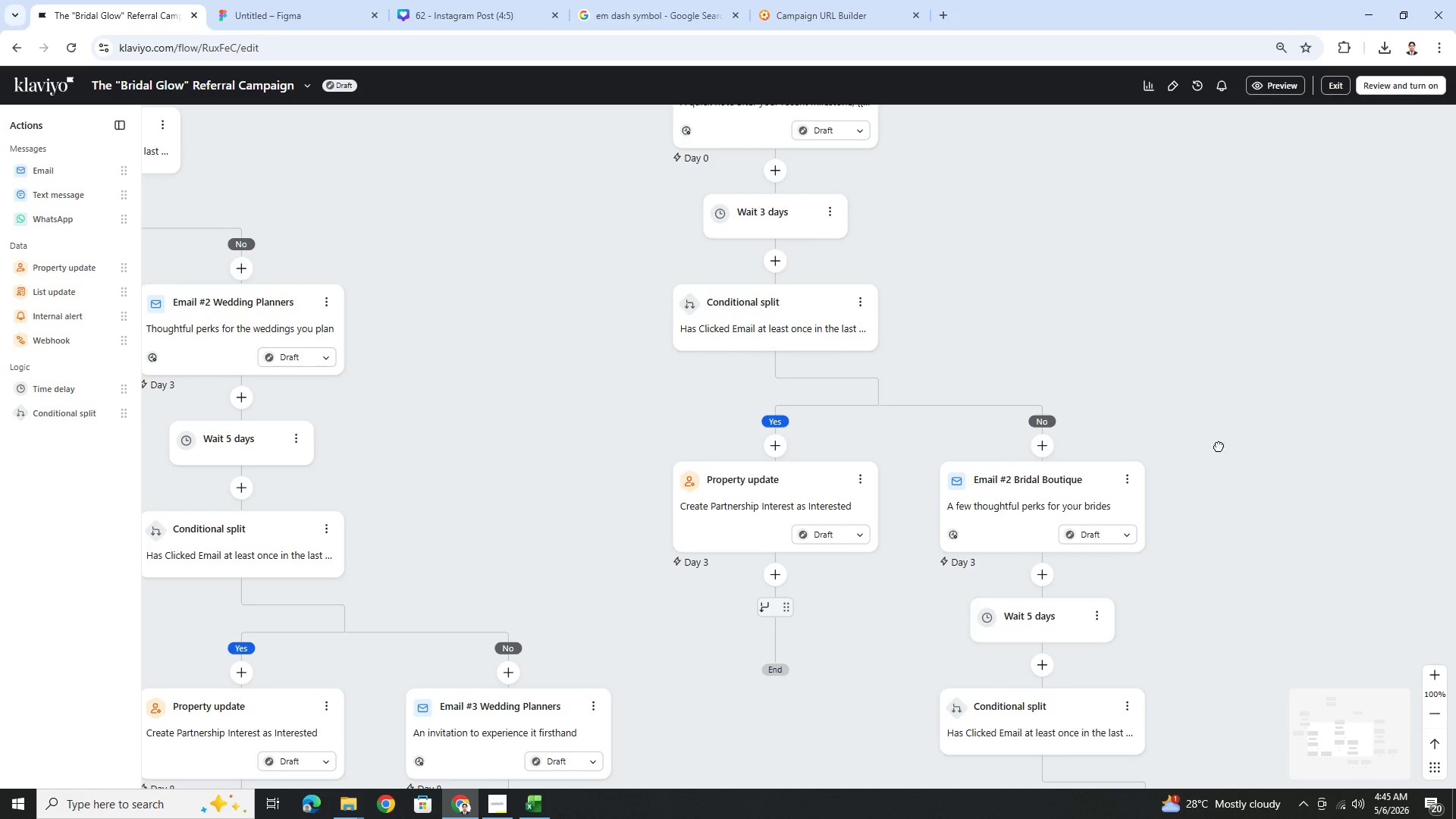 
left_click_drag(start_coordinate=[1219, 446], to_coordinate=[1178, 337])
 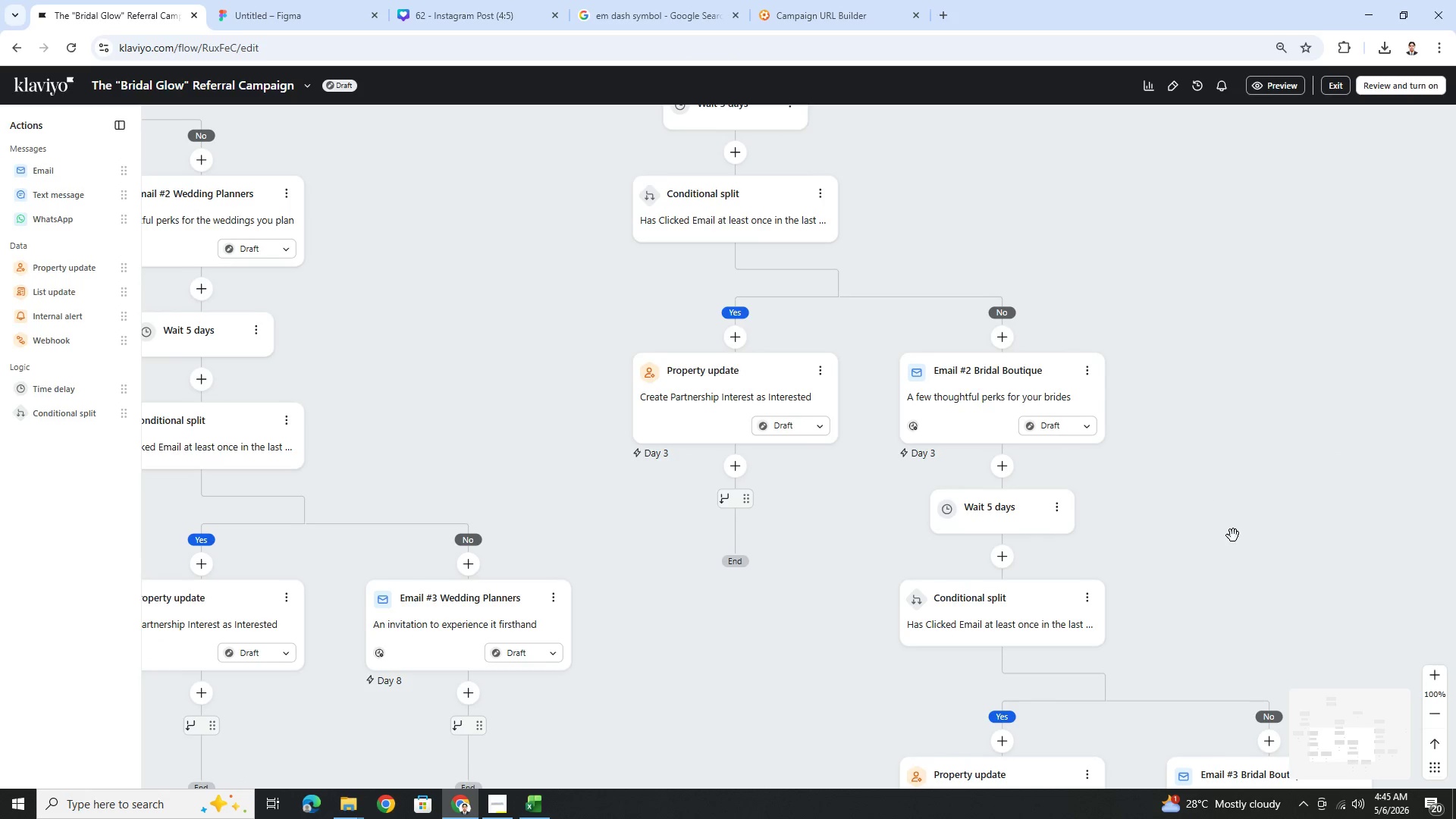 
left_click_drag(start_coordinate=[1240, 548], to_coordinate=[1118, 344])
 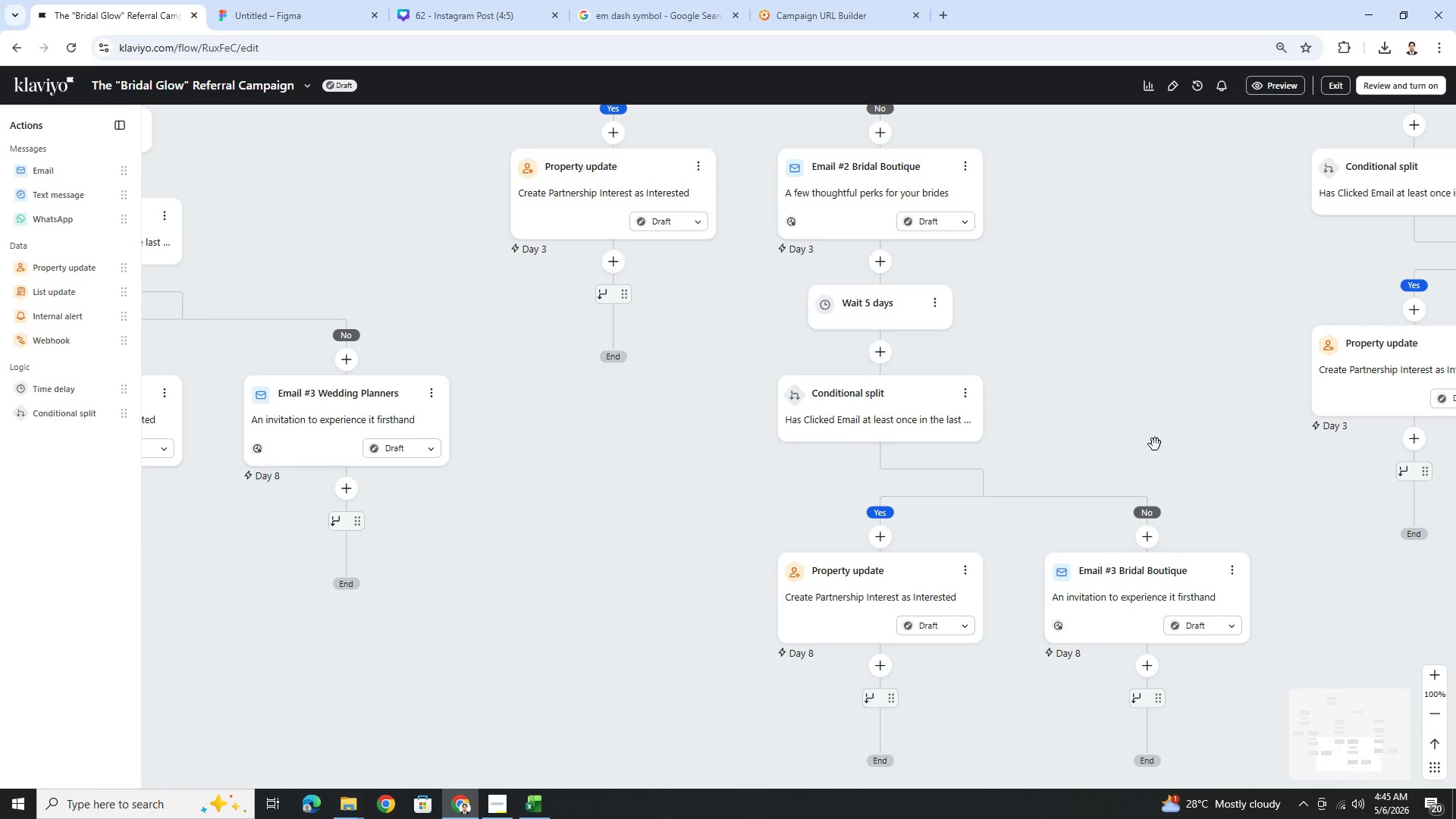 
left_click_drag(start_coordinate=[1152, 430], to_coordinate=[1086, 296])
 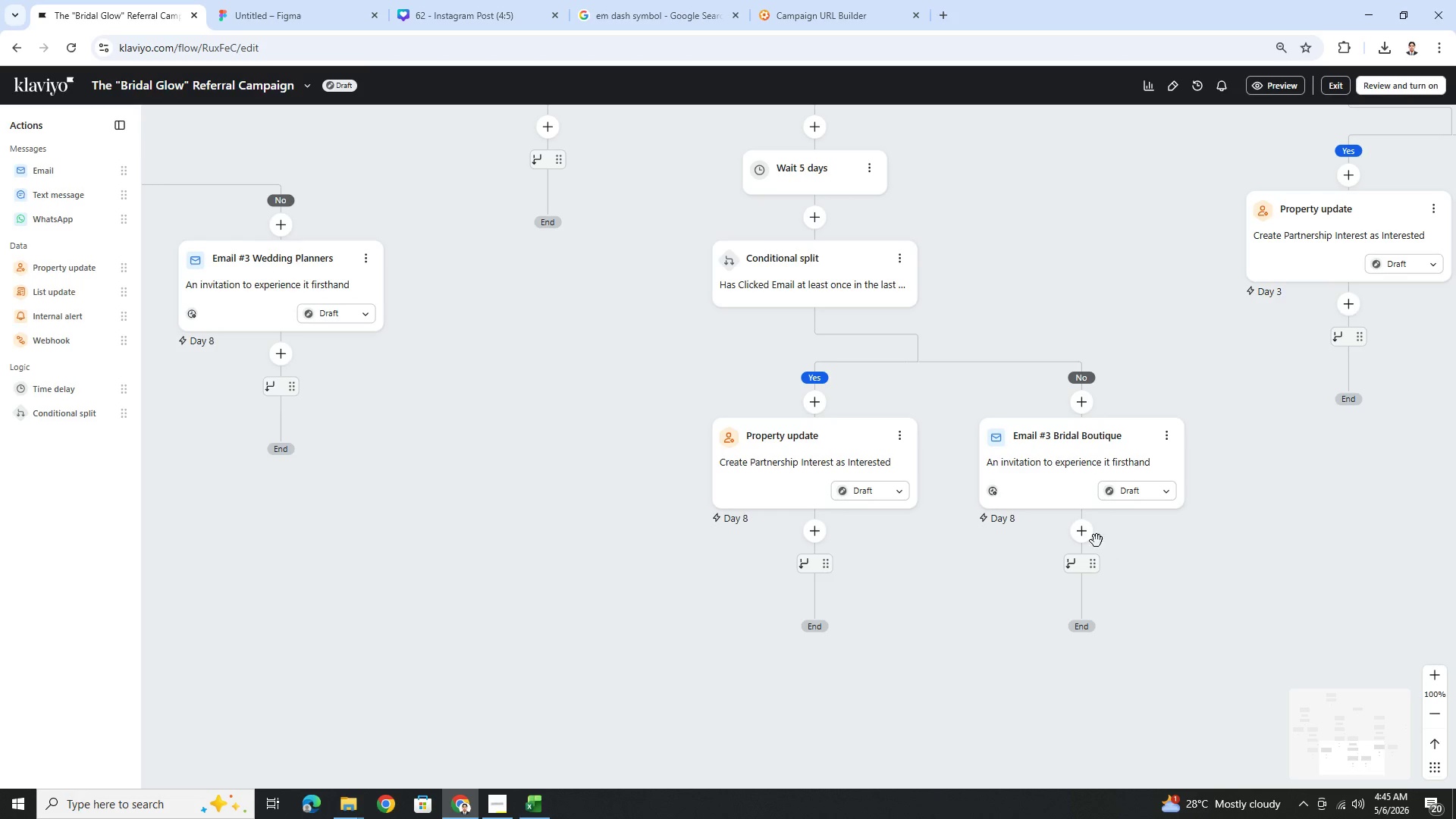 
left_click([1081, 529])
 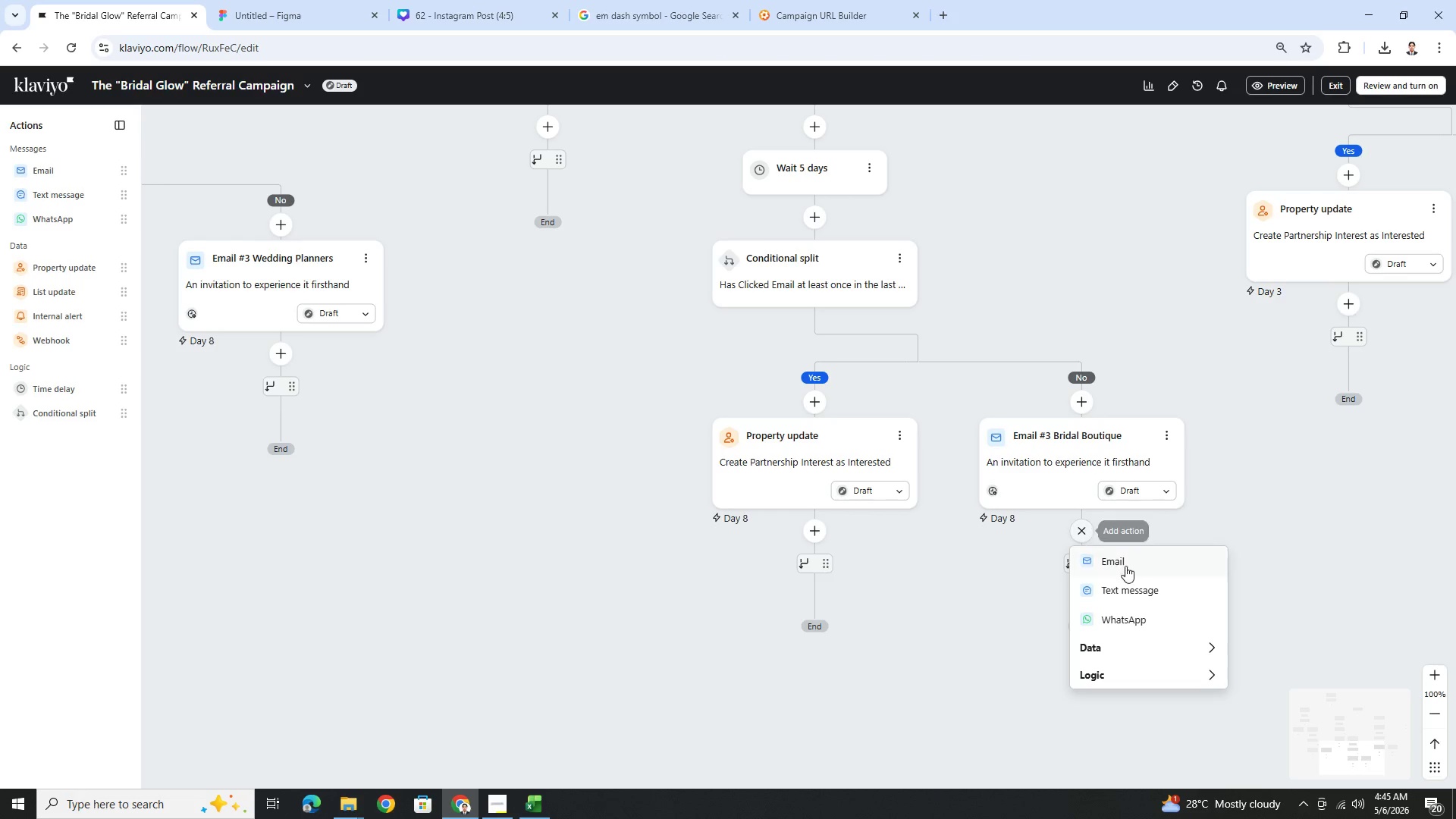 
mouse_move([1159, 665])
 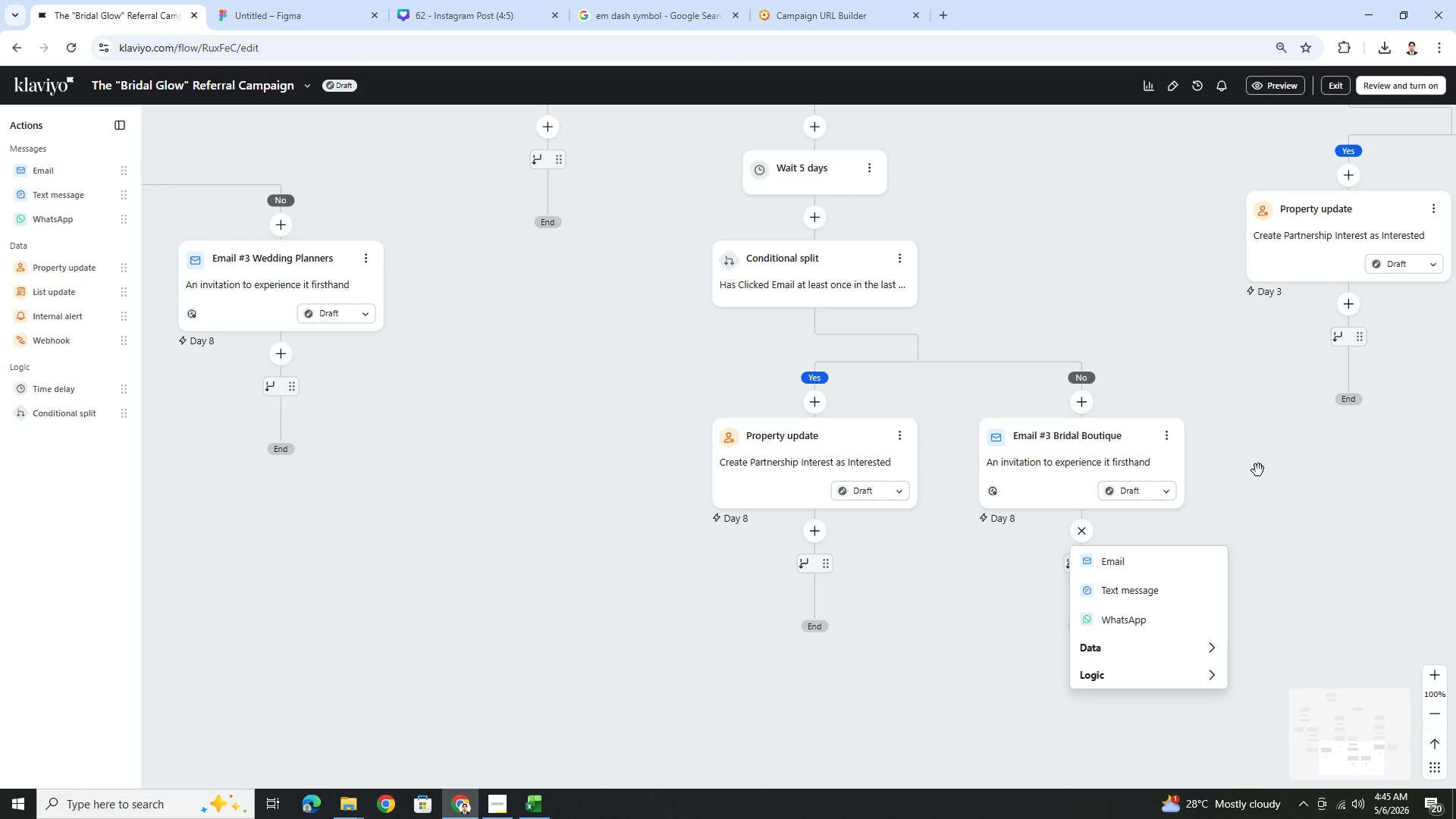 
left_click_drag(start_coordinate=[1258, 470], to_coordinate=[982, 538])
 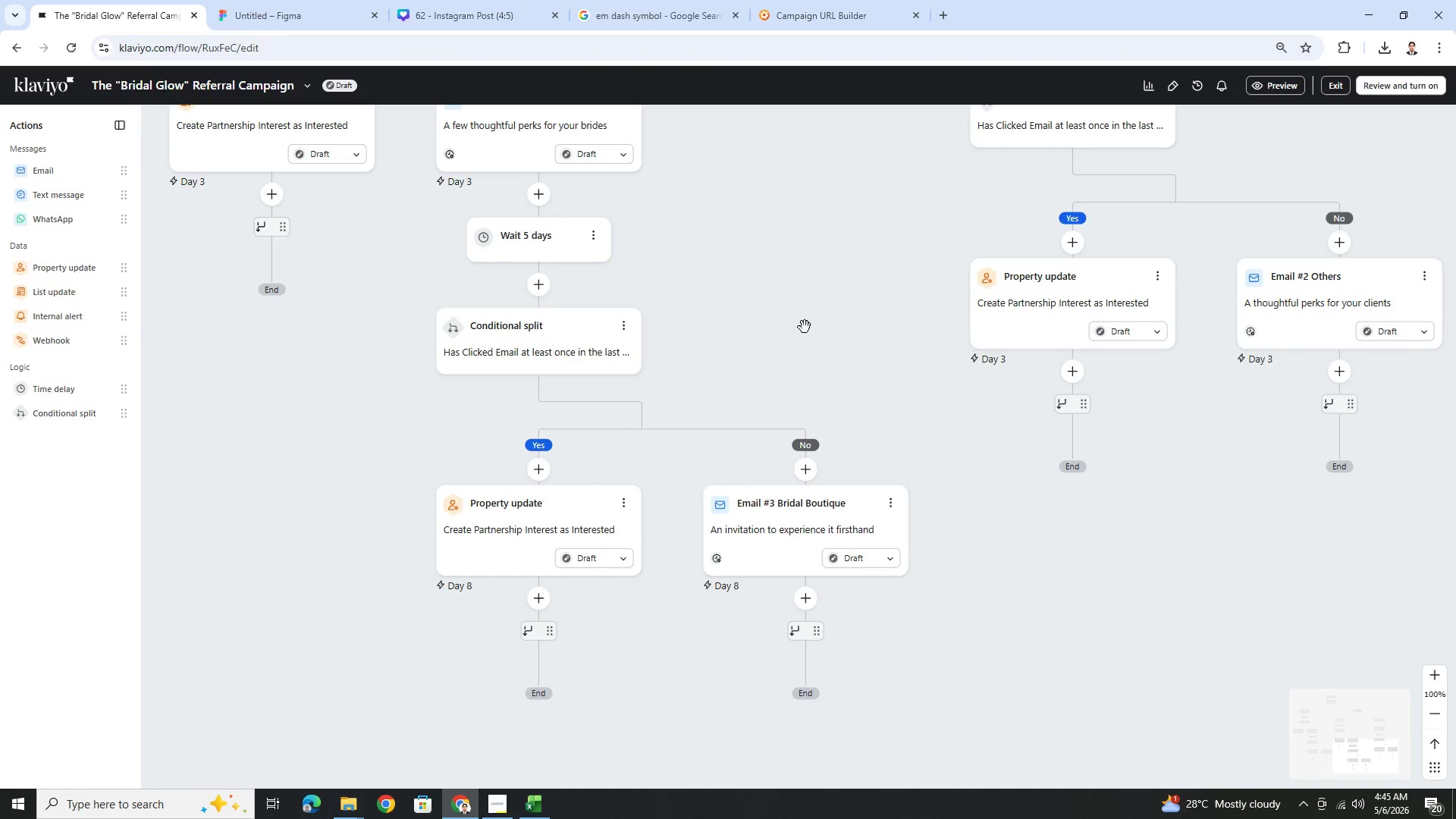 
left_click_drag(start_coordinate=[793, 316], to_coordinate=[809, 374])
 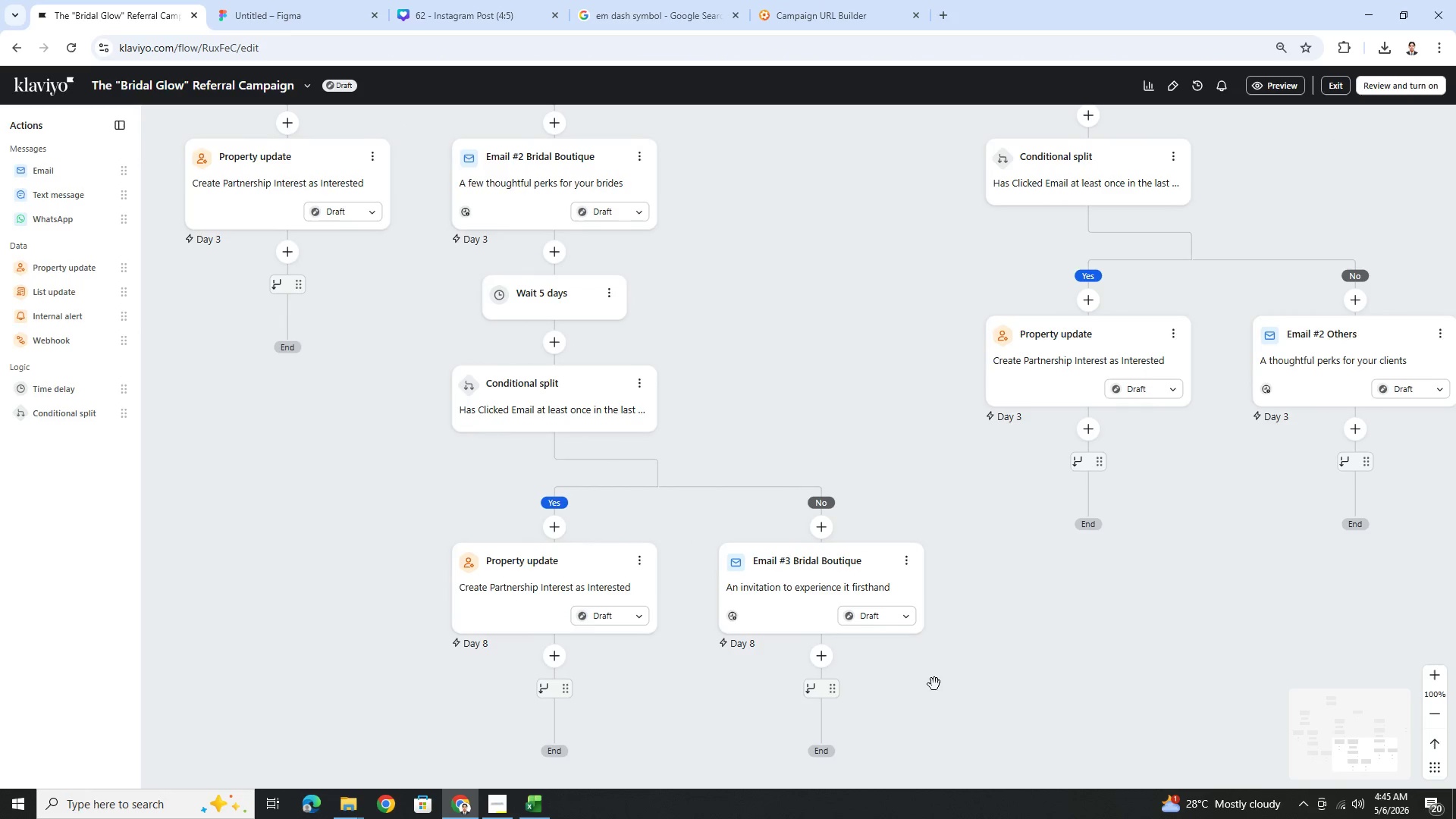 
left_click_drag(start_coordinate=[934, 684], to_coordinate=[914, 522])
 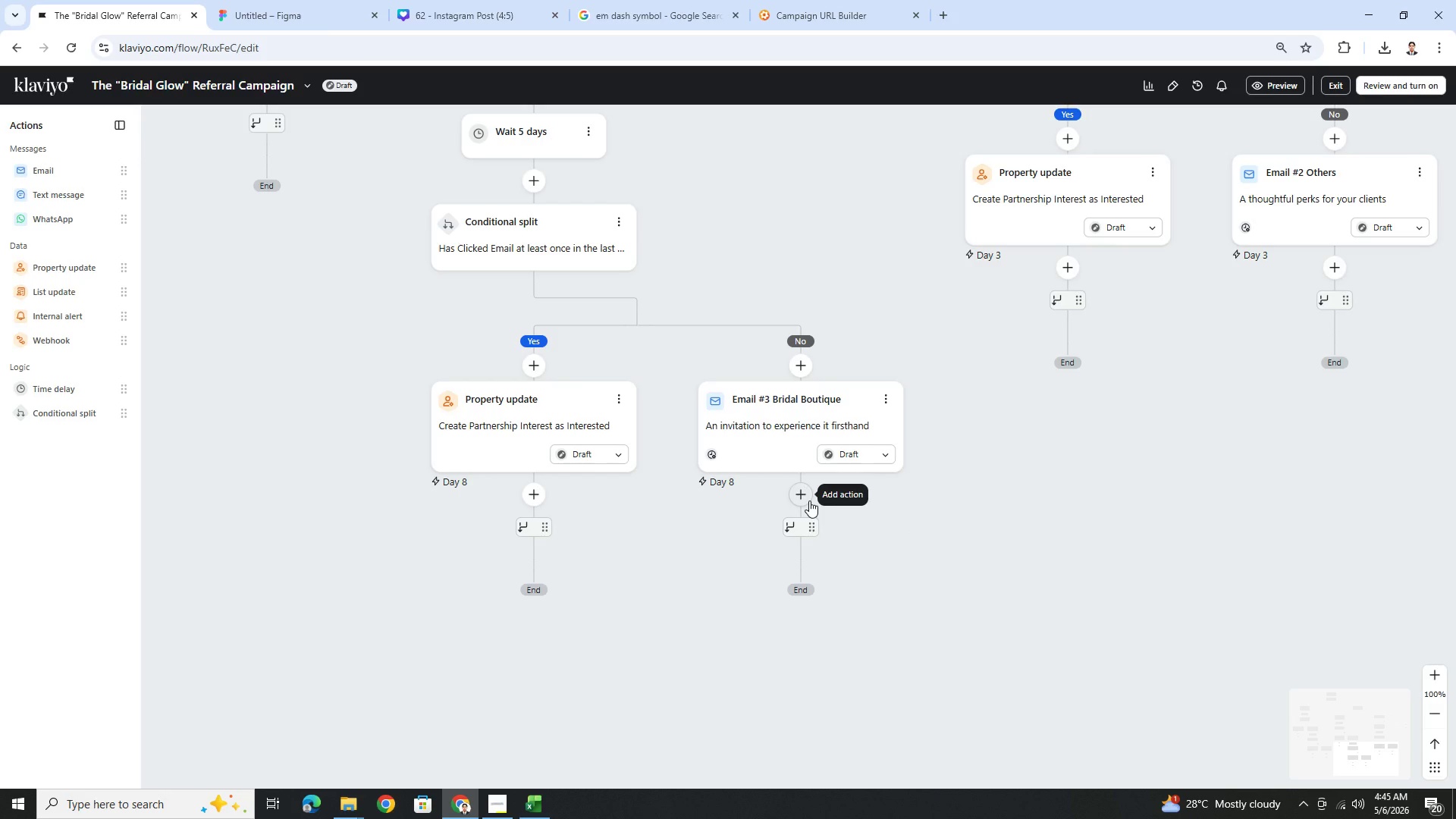 
left_click([809, 500])
 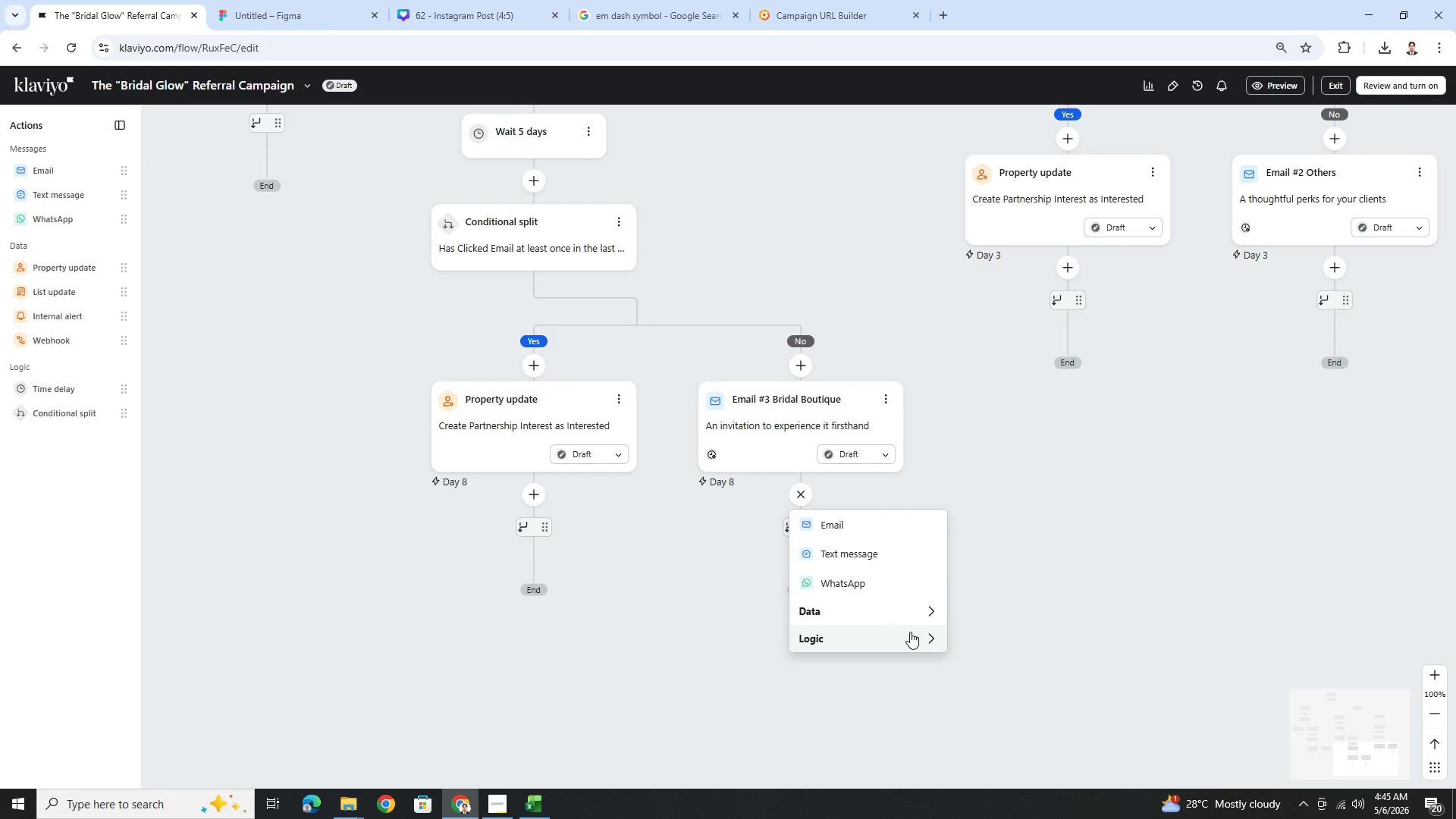 
left_click([910, 632])
 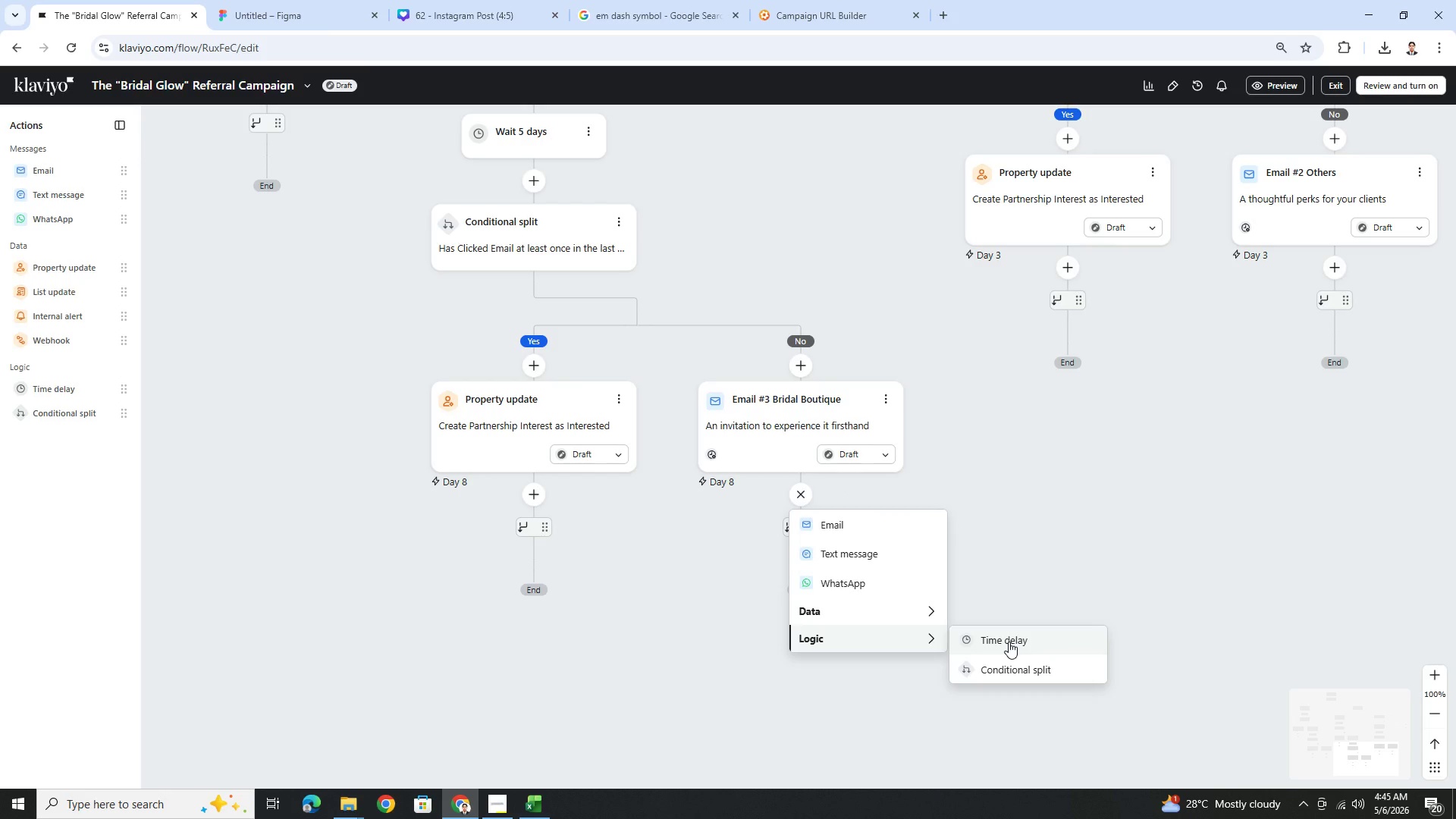 
left_click([1009, 642])
 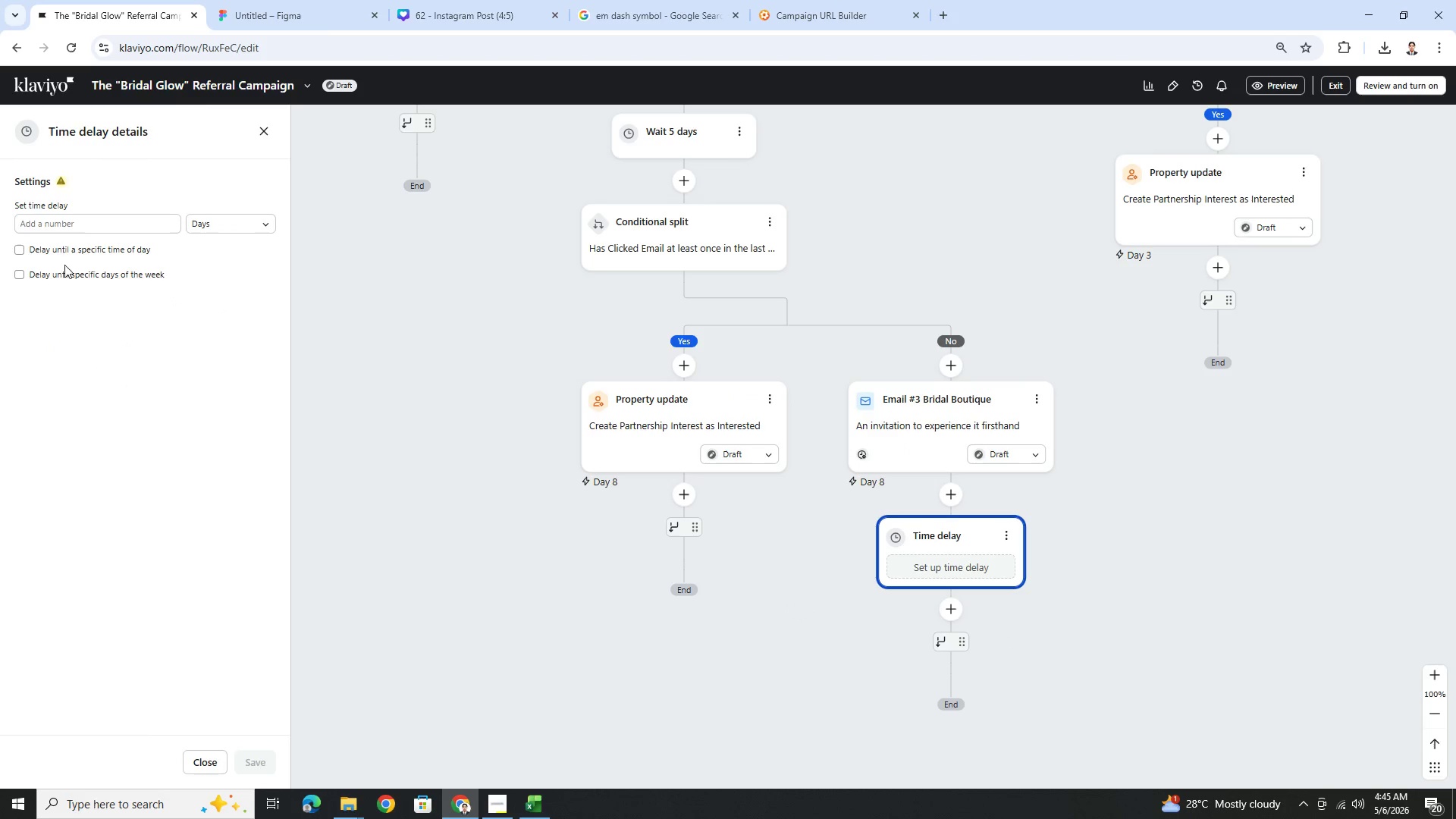 
left_click([78, 219])
 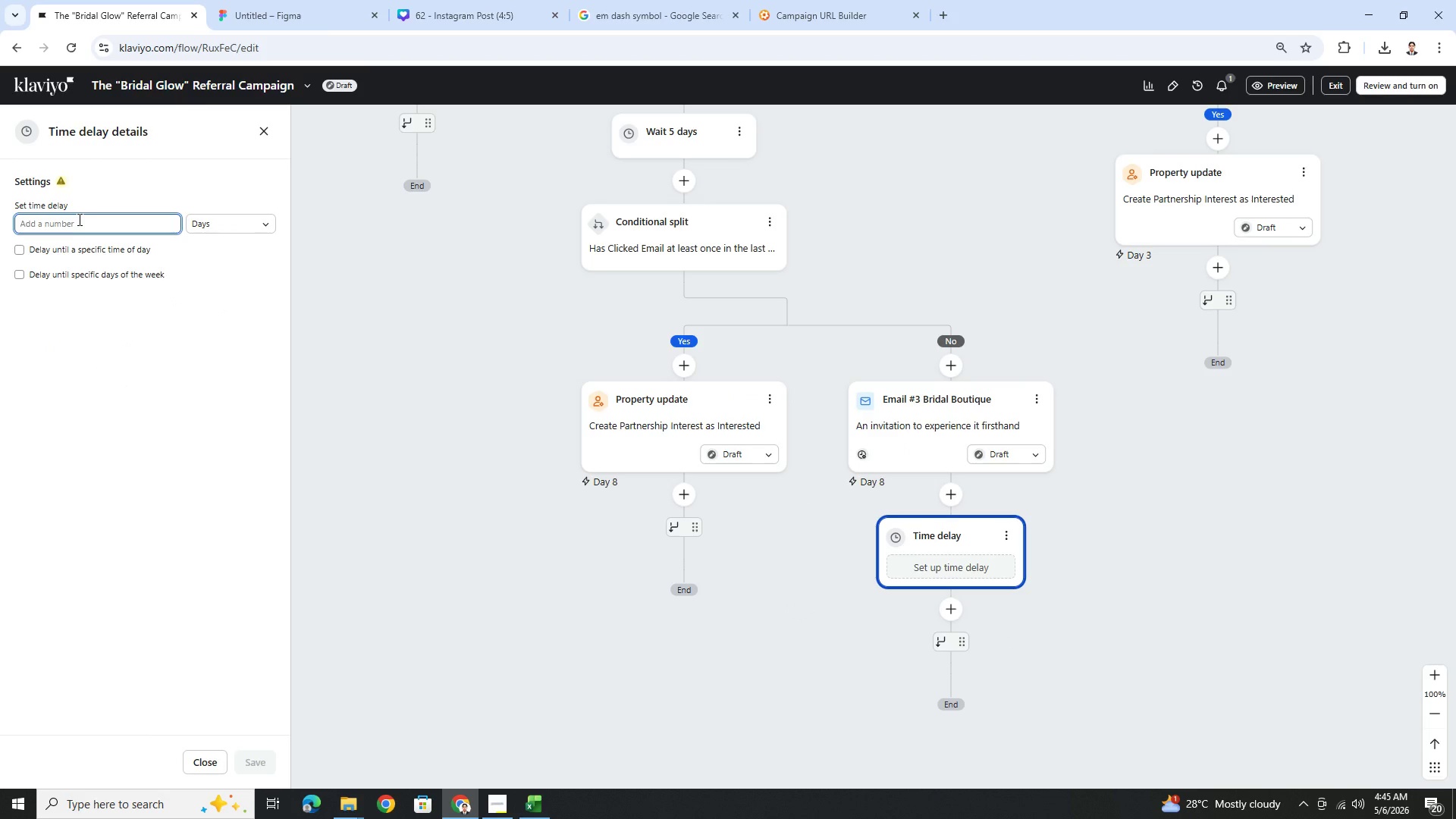 
key(Numpad5)
 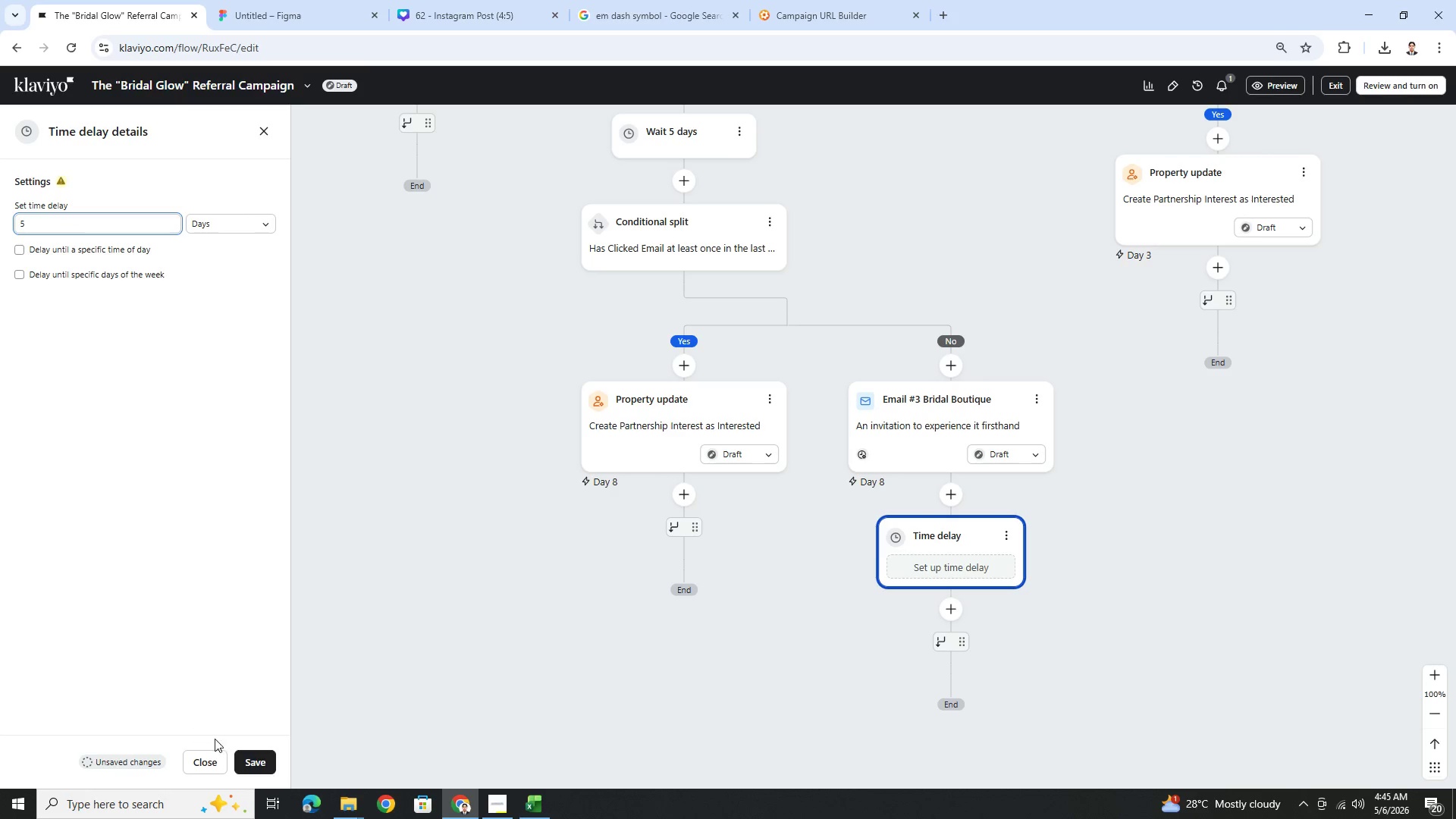 
left_click([266, 757])
 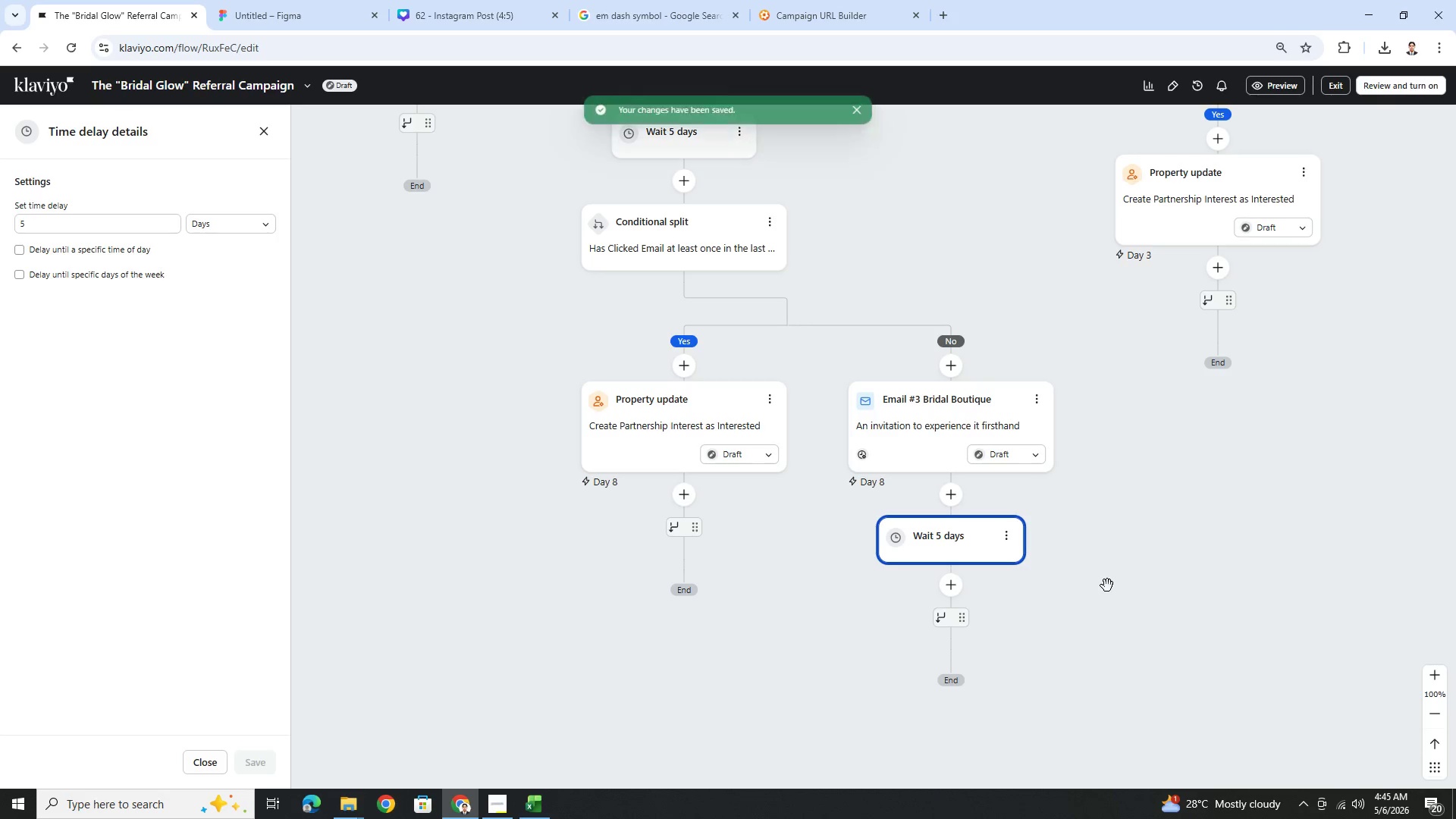 
left_click_drag(start_coordinate=[1124, 617], to_coordinate=[974, 586])
 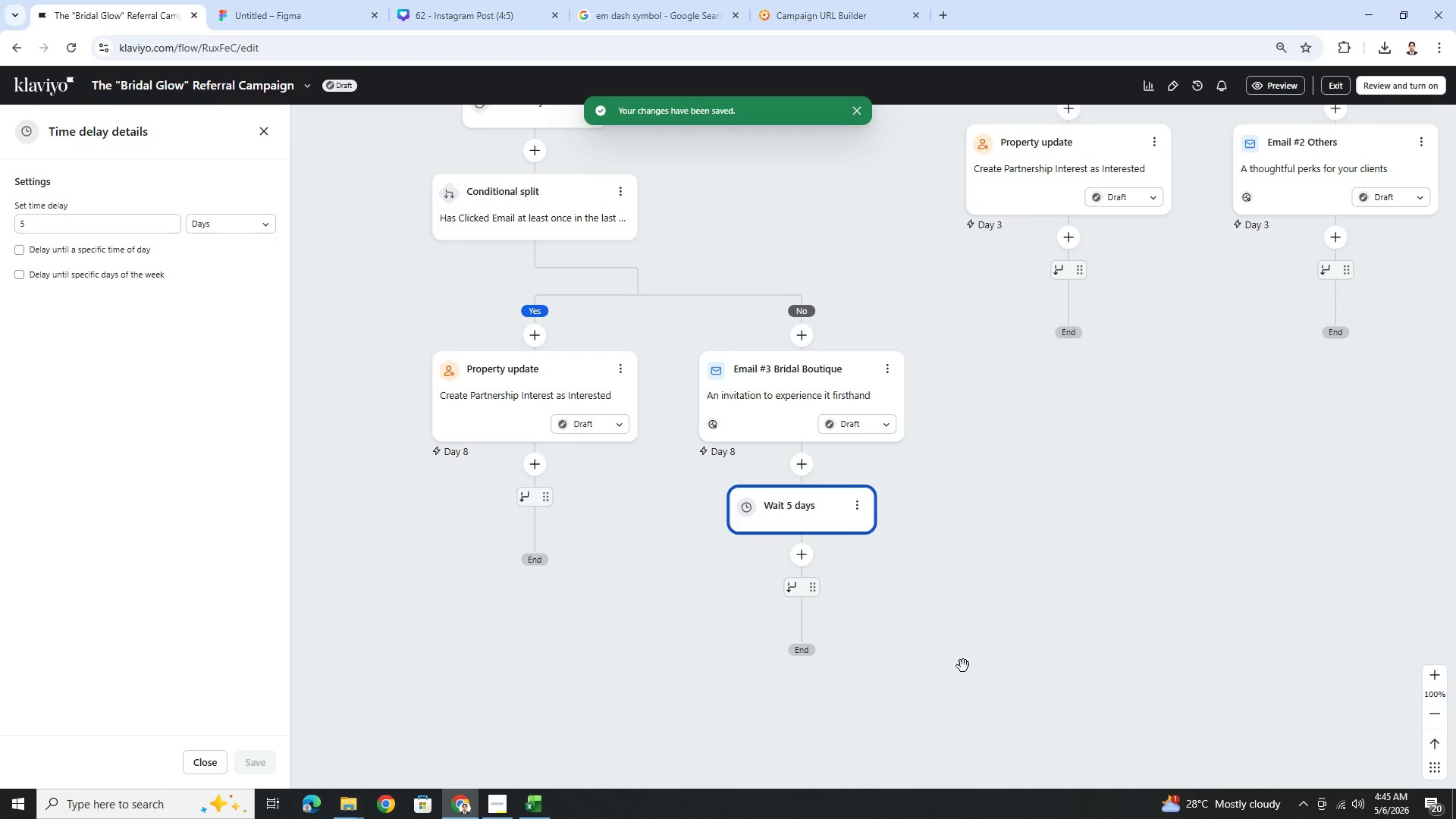 
left_click_drag(start_coordinate=[963, 666], to_coordinate=[963, 617])
 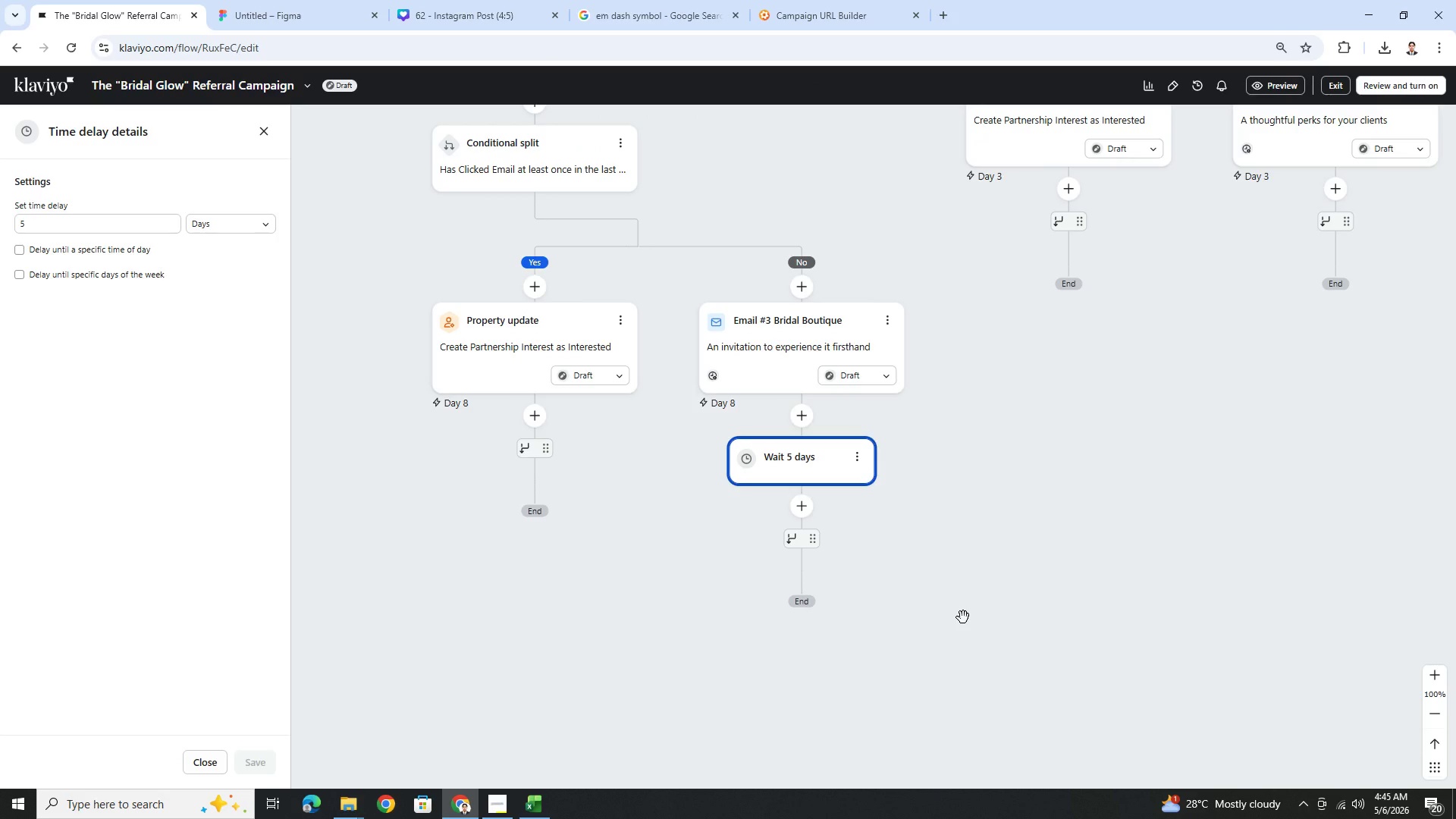 
wait(8.7)
 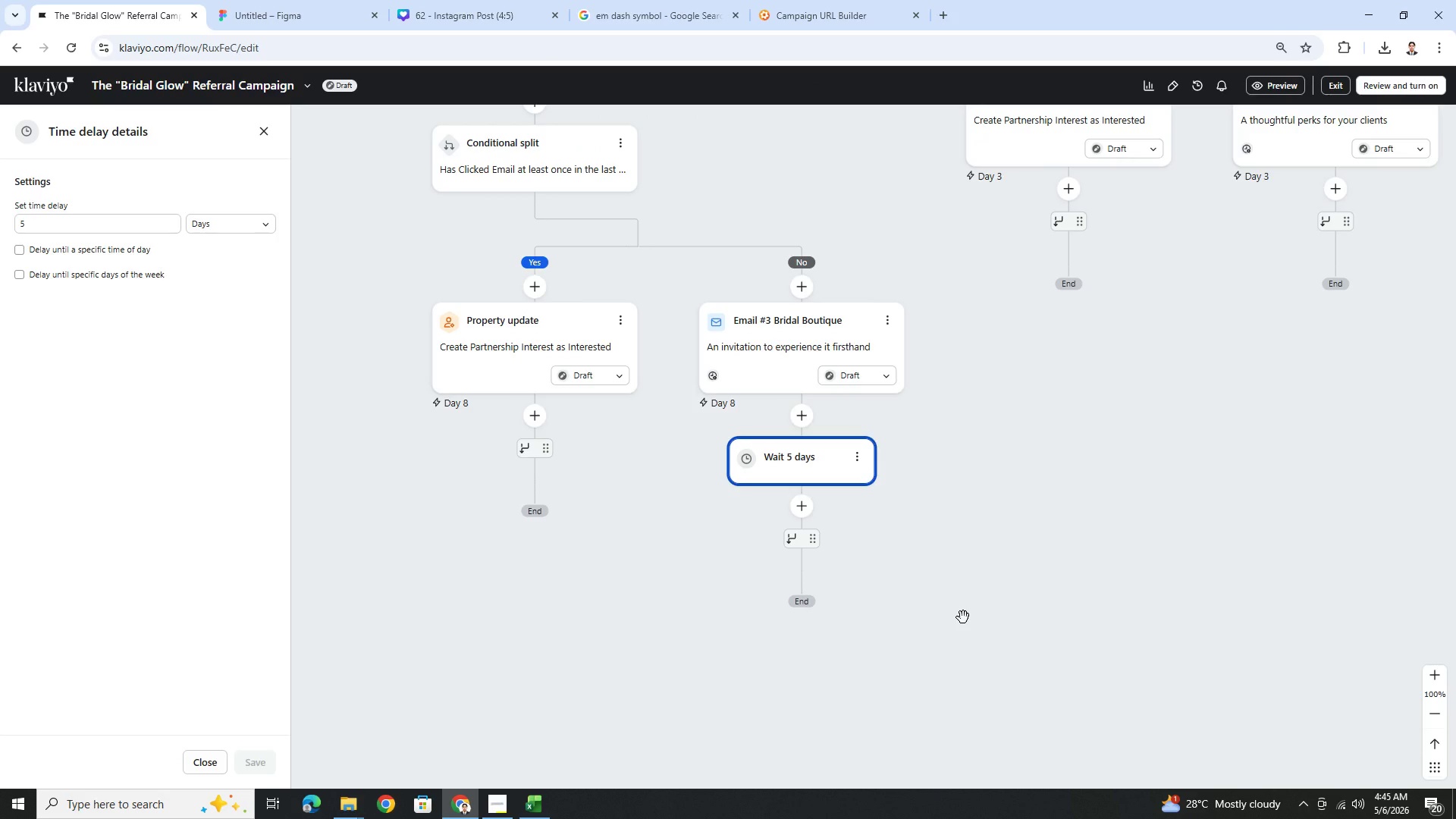 
left_click([799, 510])
 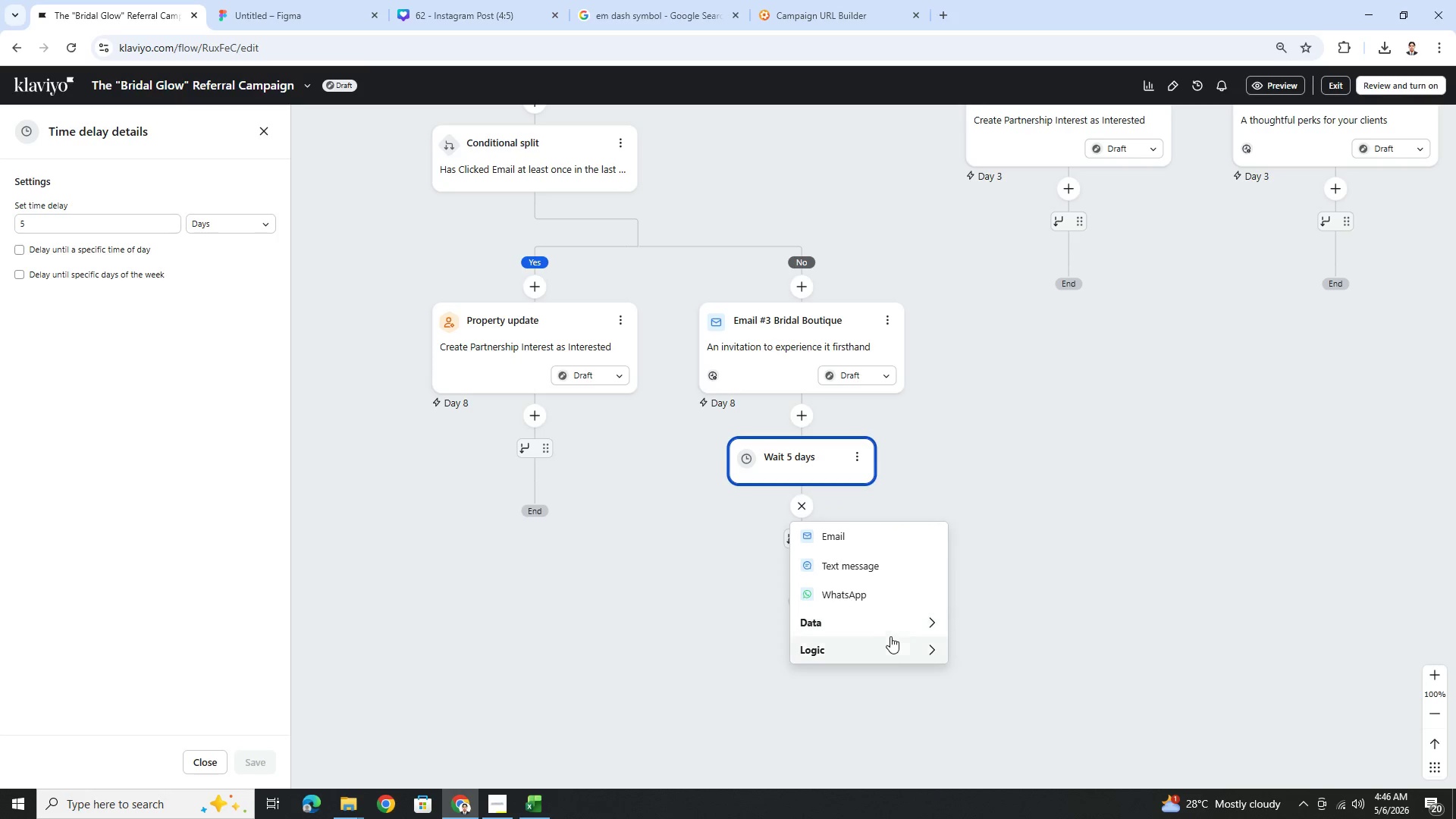 
left_click([895, 643])
 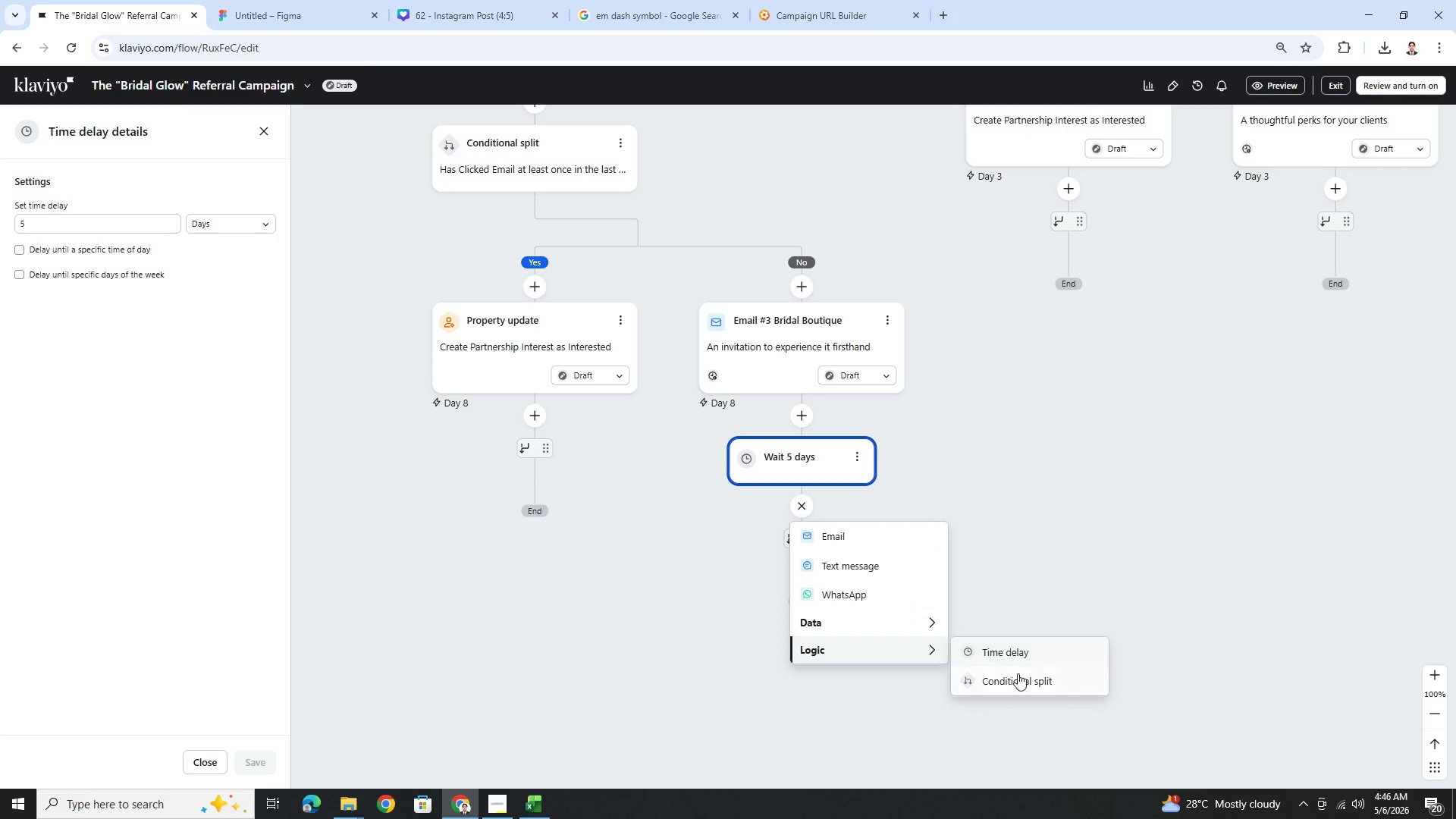 
left_click([1021, 677])
 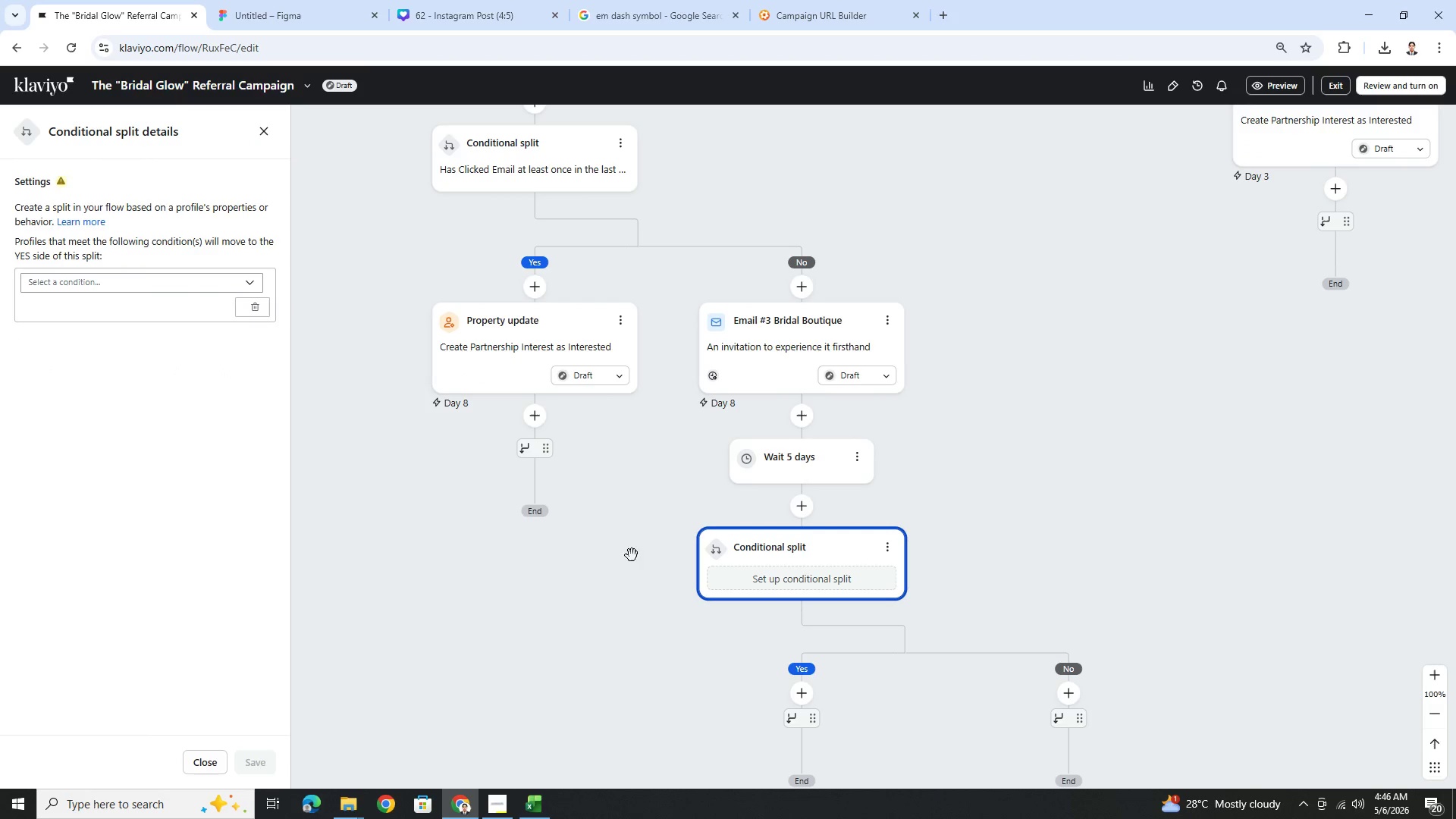 
left_click([112, 275])
 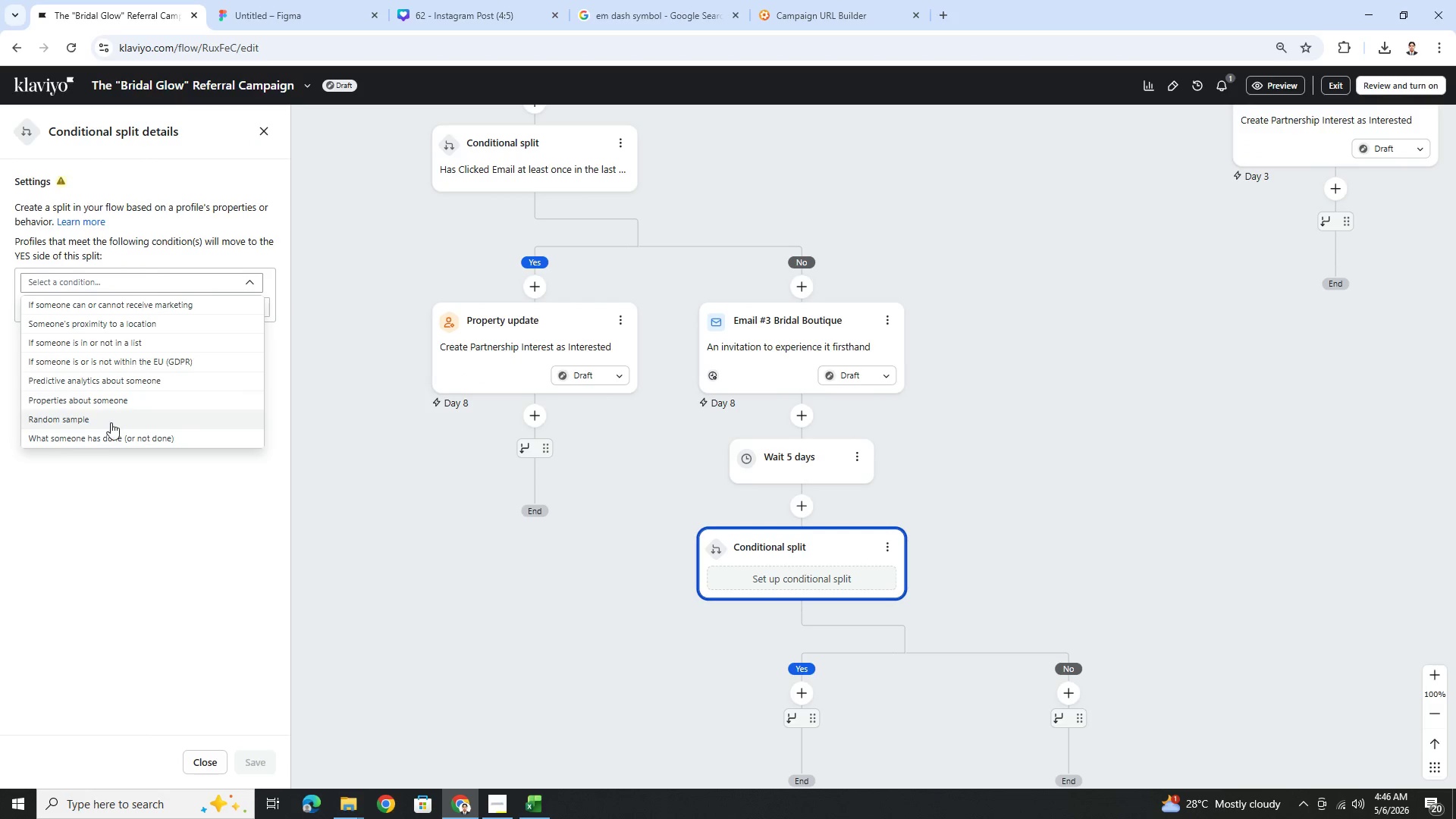 
left_click([109, 438])
 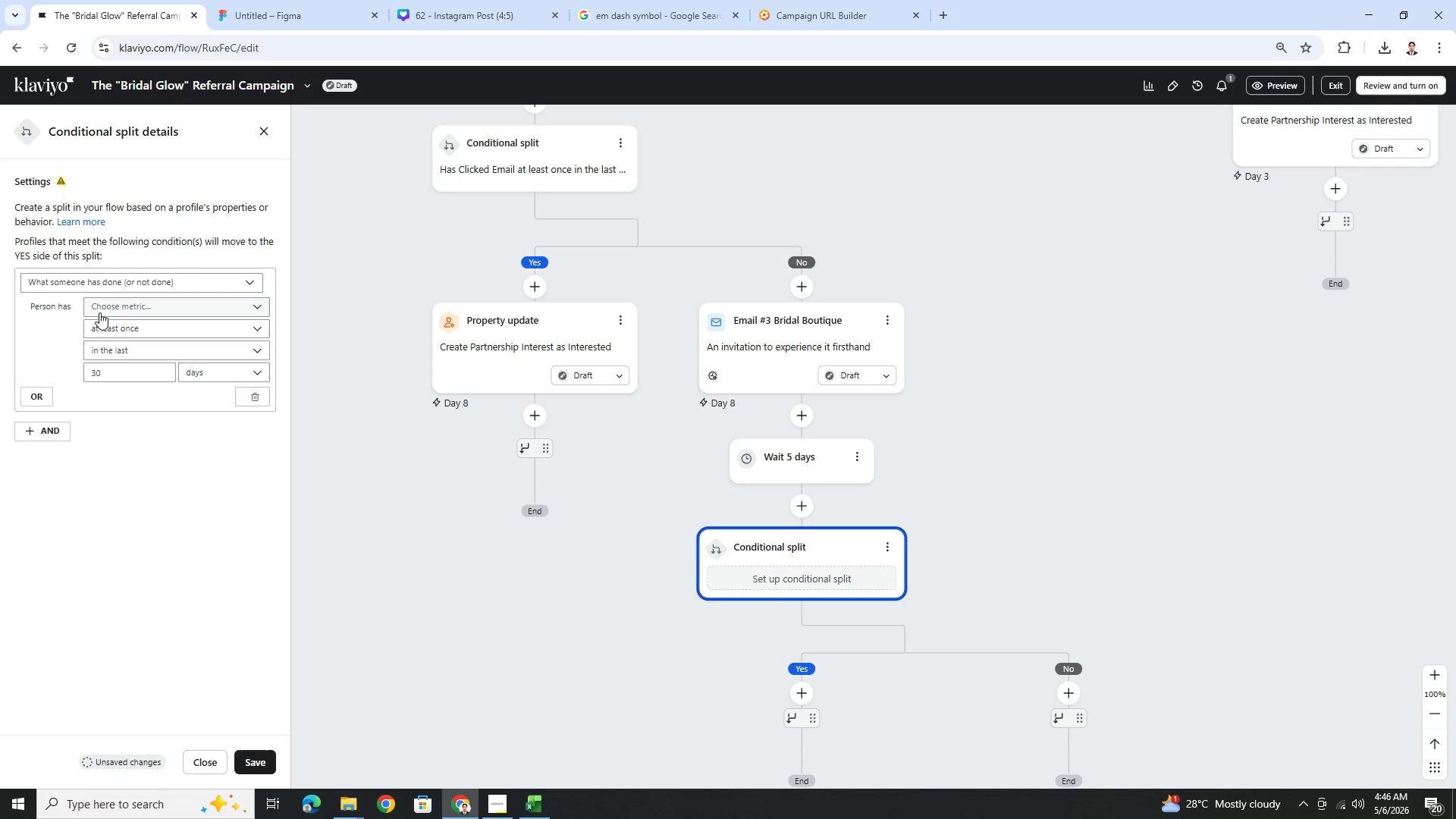 
left_click([106, 307])
 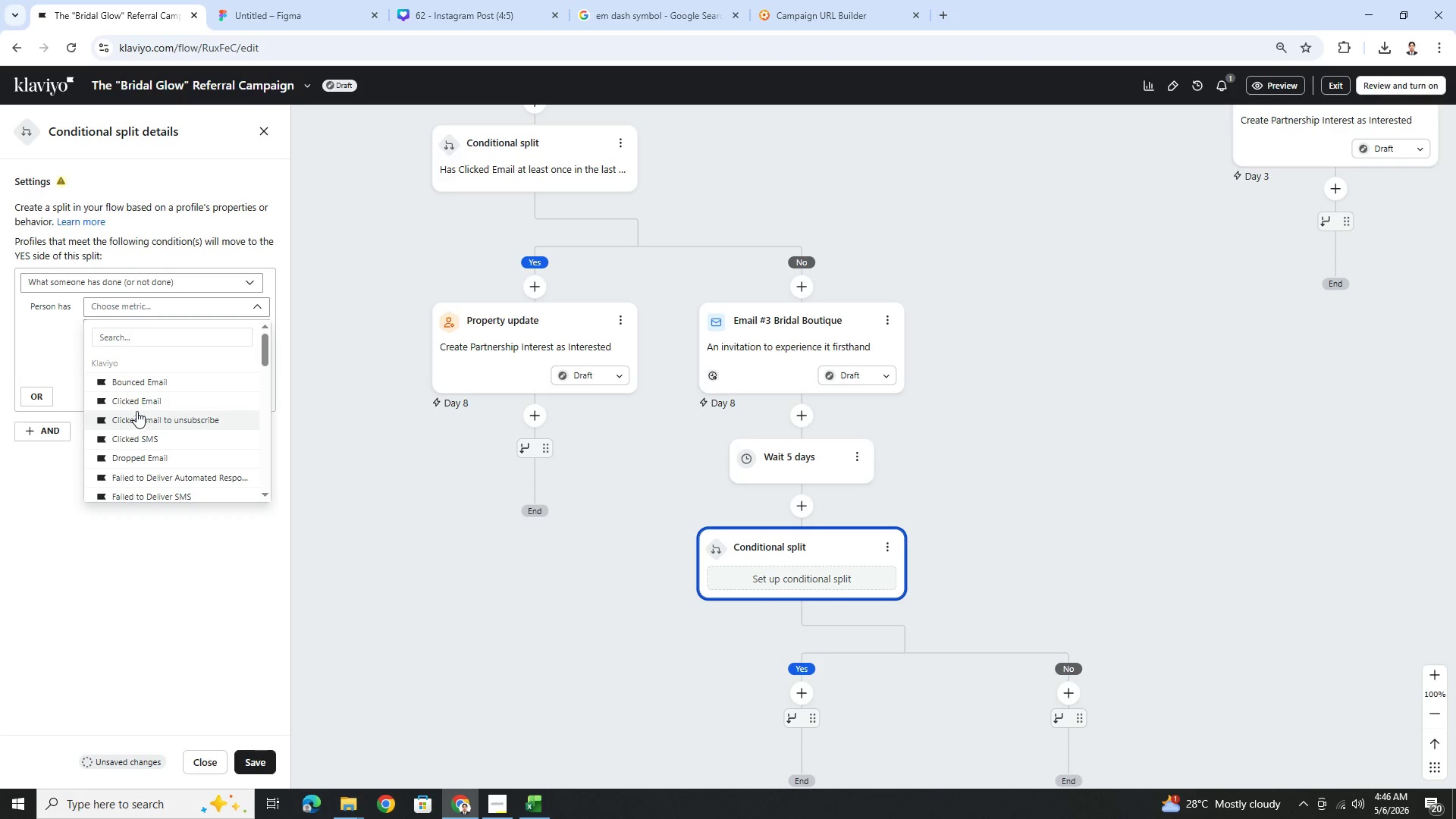 
left_click([136, 405])
 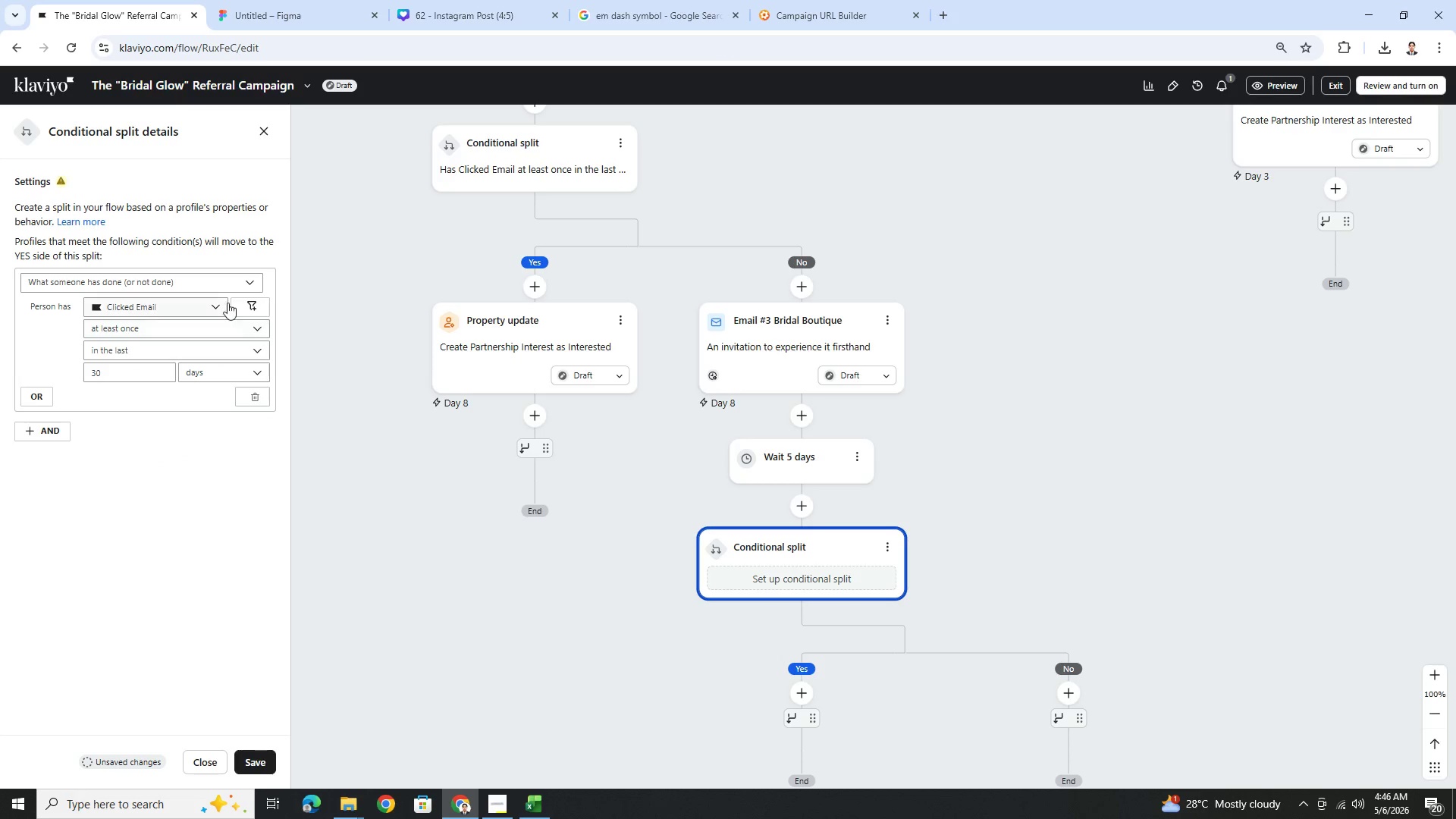 
left_click([251, 300])
 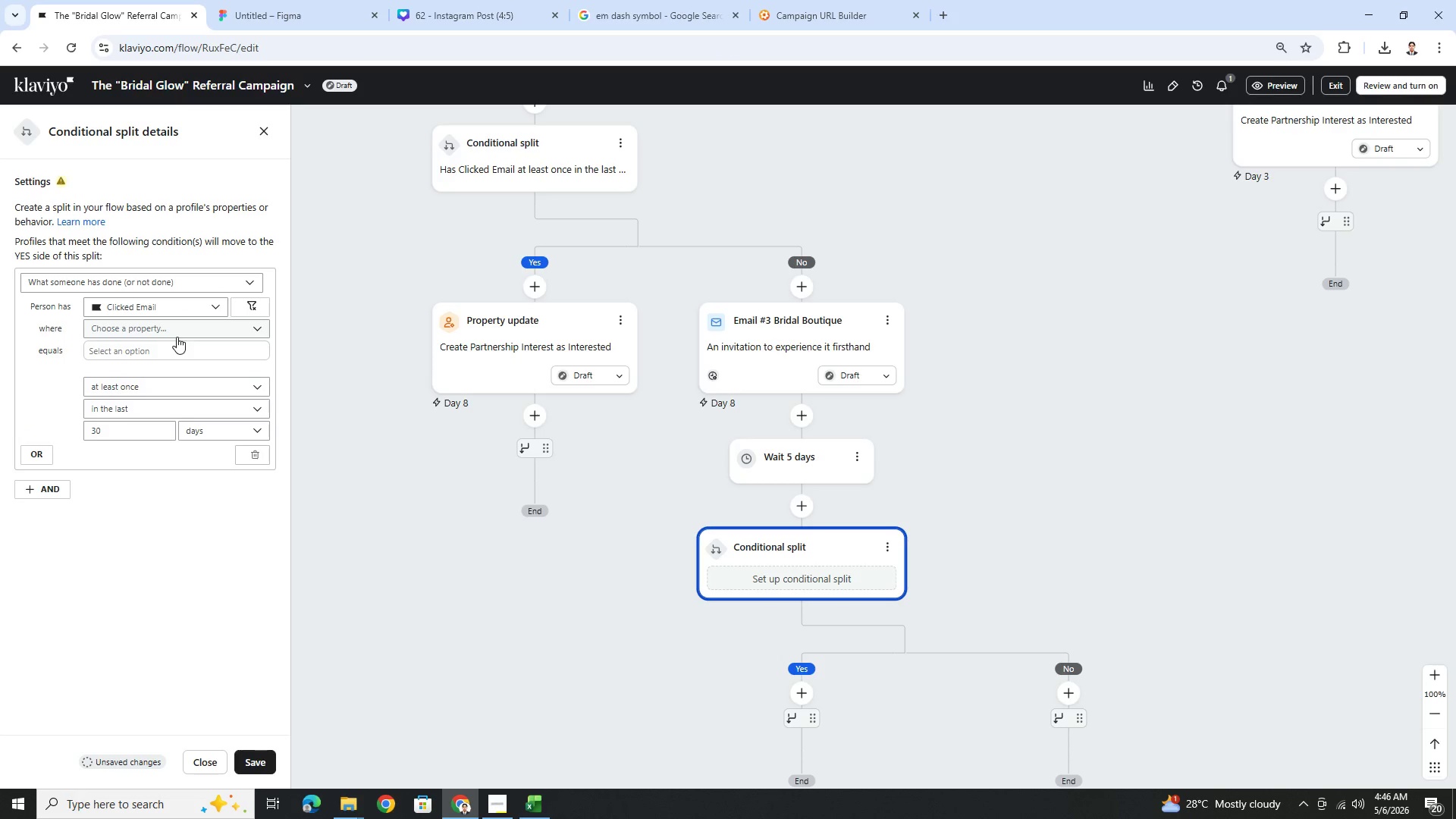 
left_click([182, 330])
 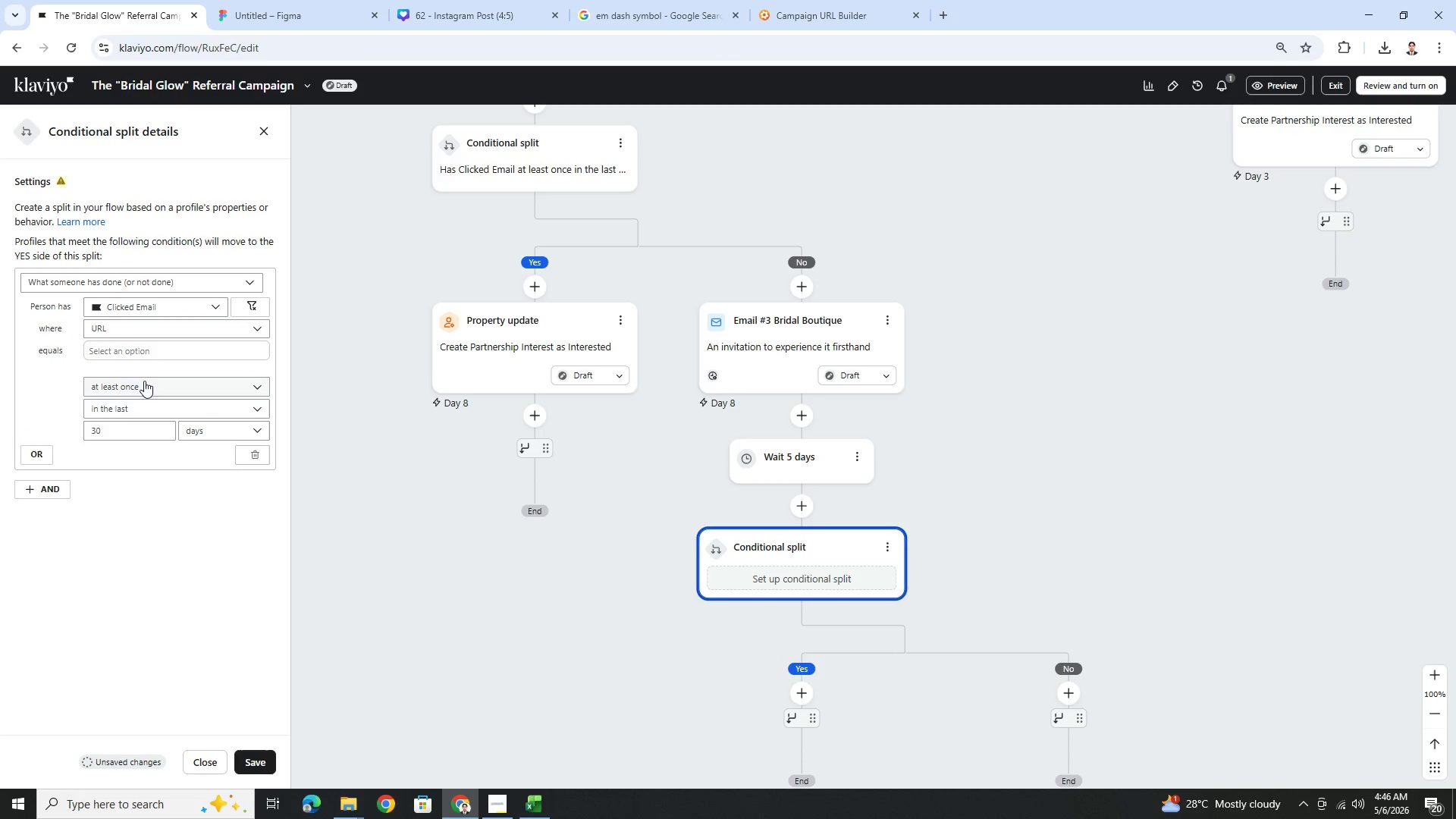 
left_click([155, 353])
 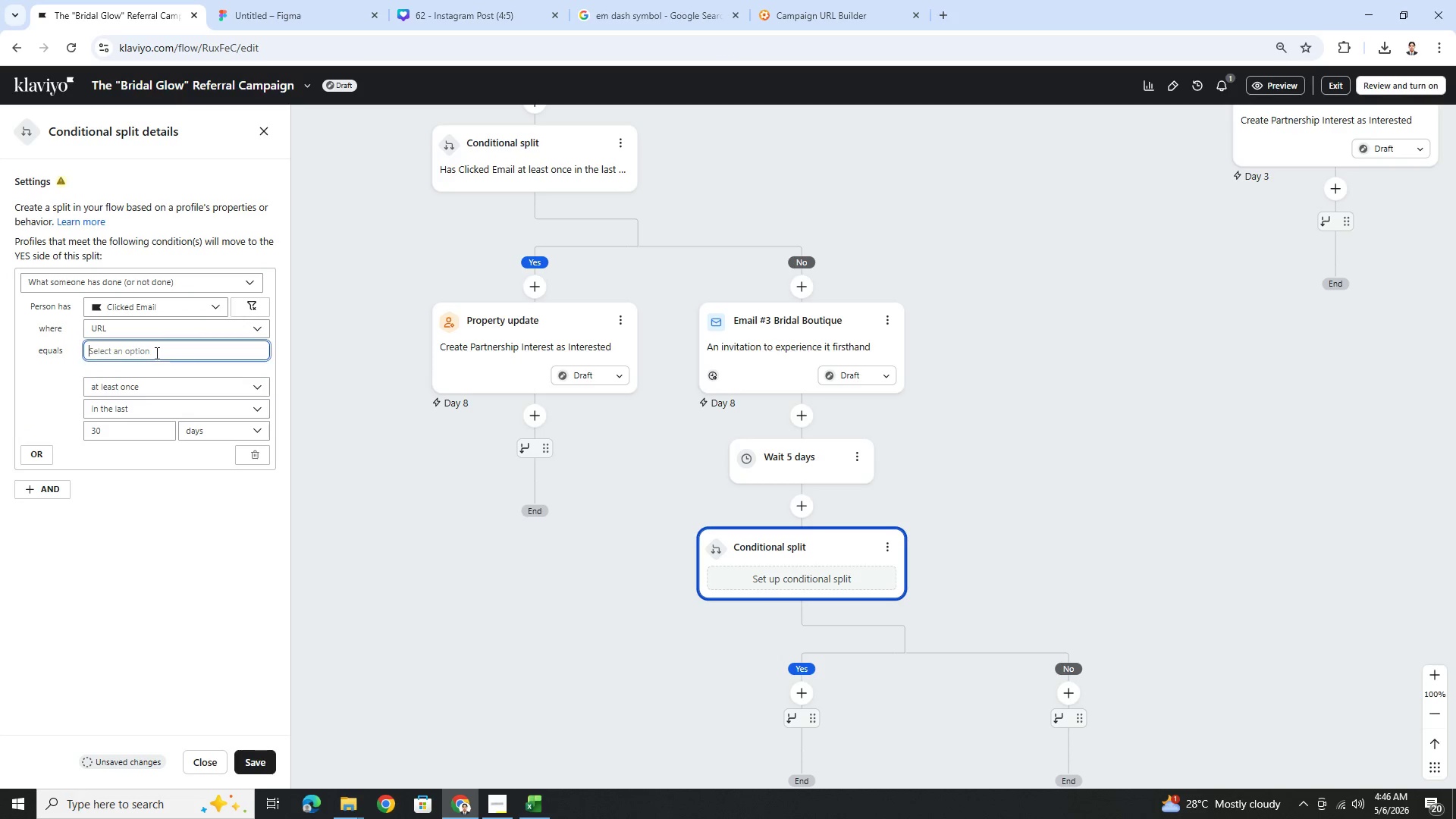 
key(Control+V)
 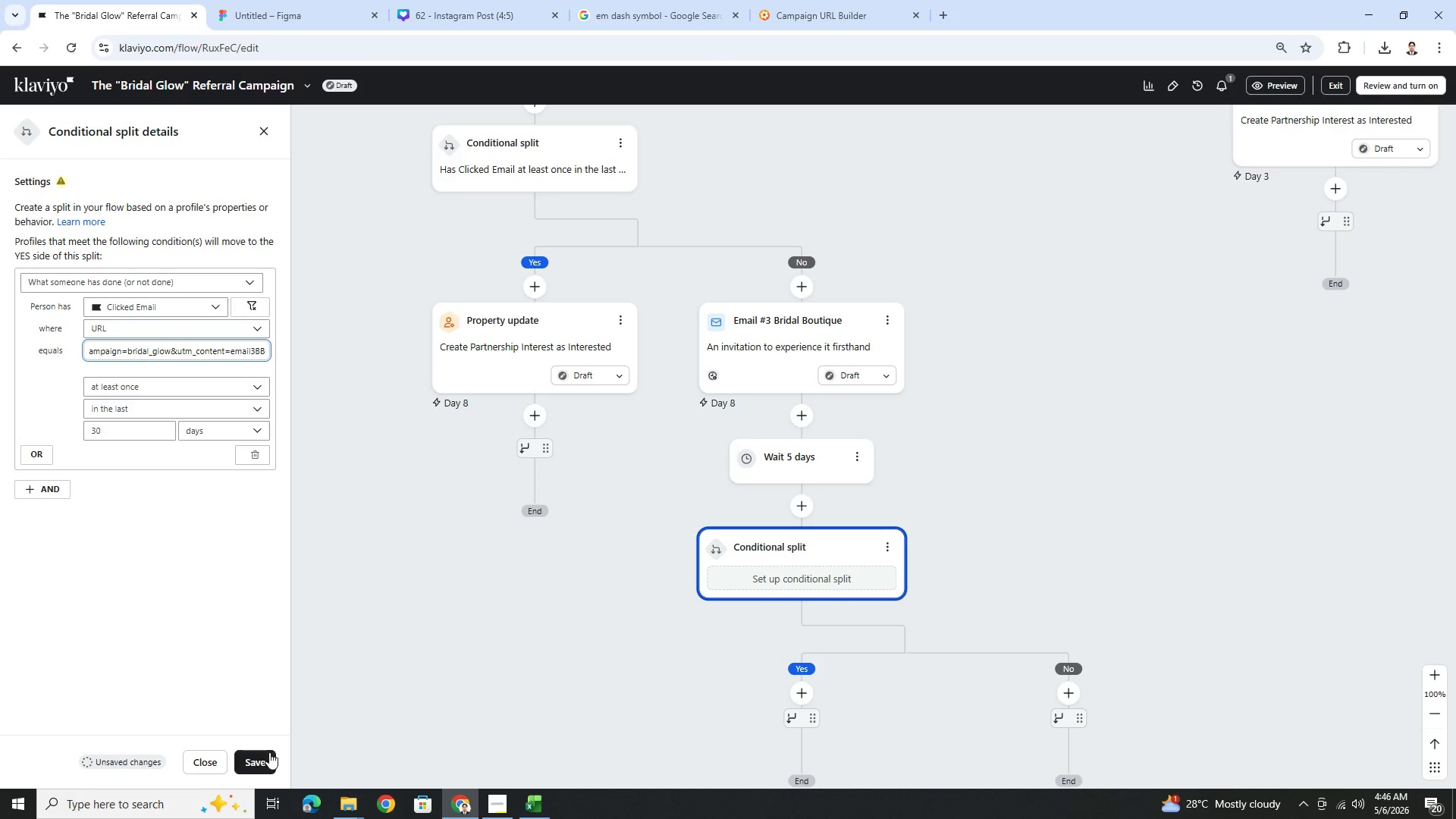 
left_click([269, 757])
 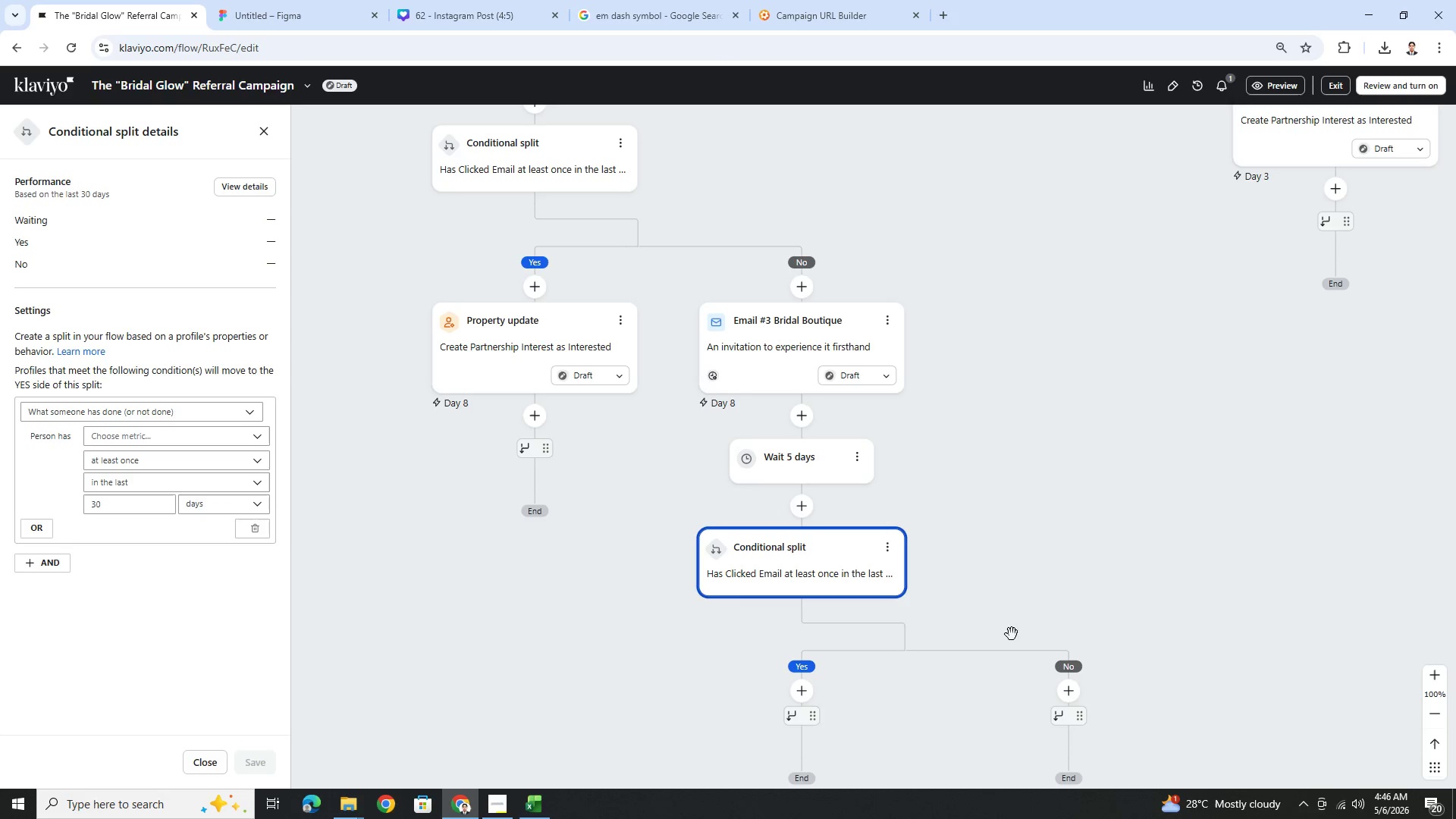 
left_click_drag(start_coordinate=[1186, 580], to_coordinate=[1098, 480])
 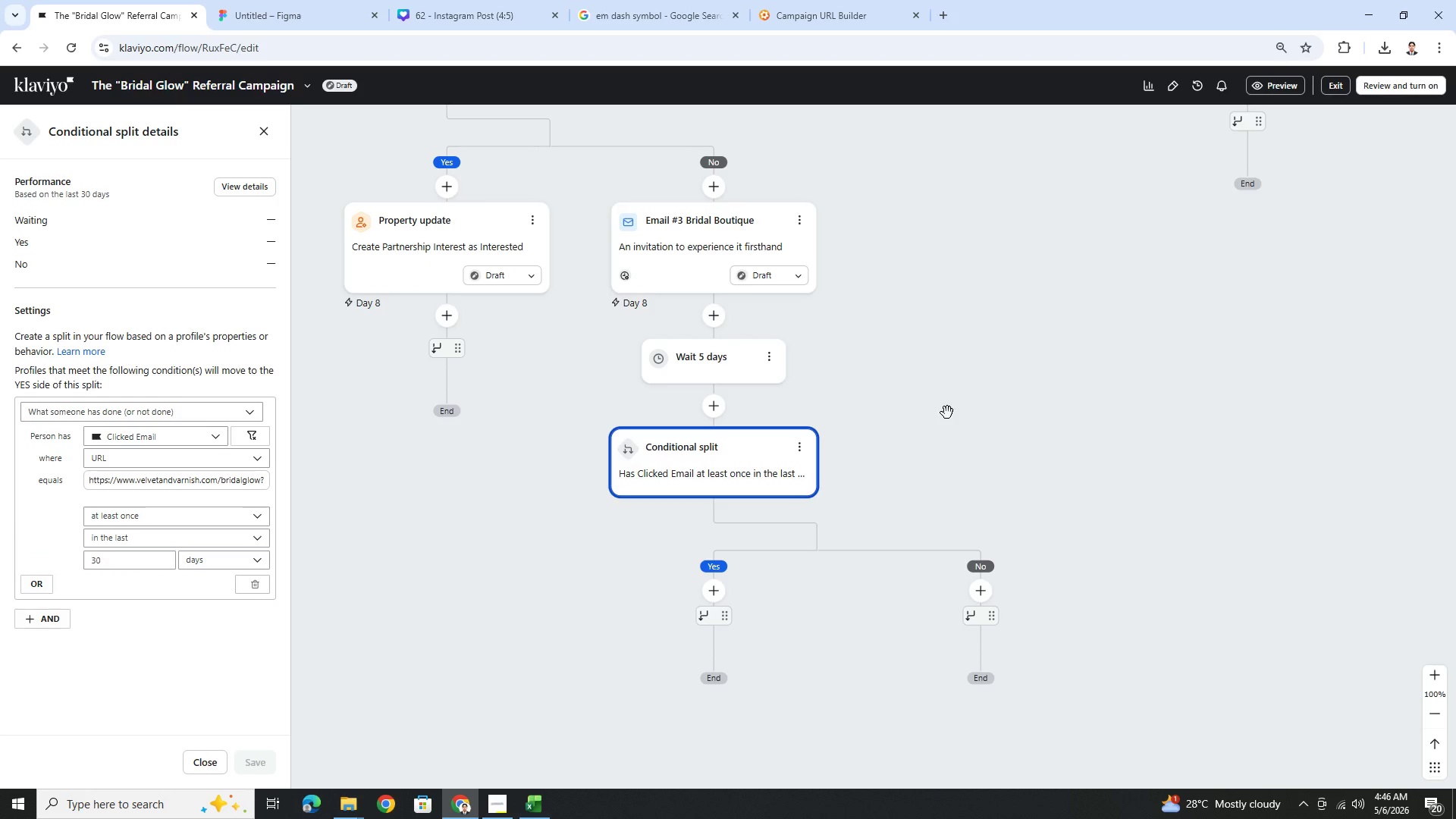 
left_click_drag(start_coordinate=[947, 413], to_coordinate=[1212, 468])
 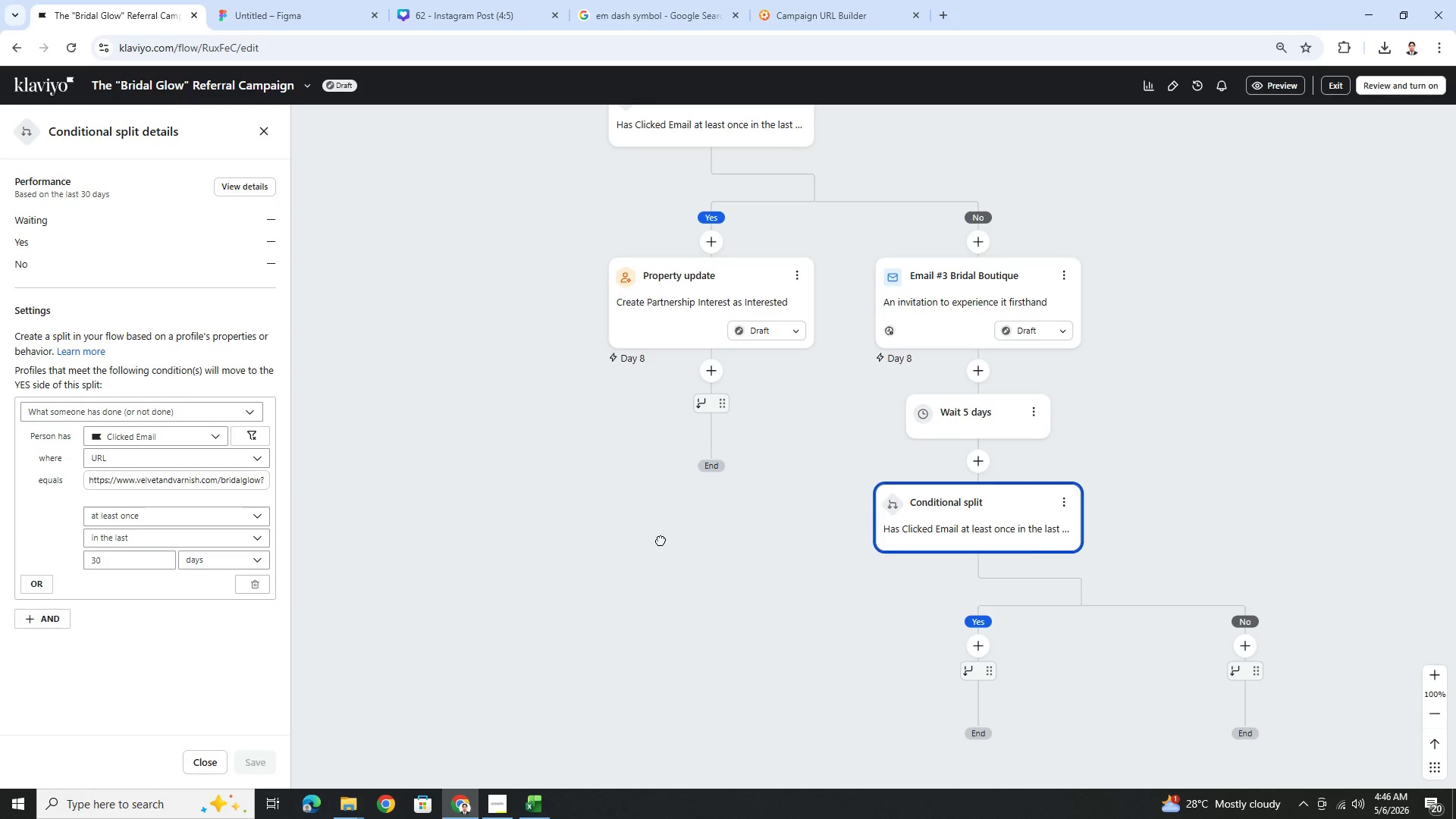 
left_click_drag(start_coordinate=[624, 521], to_coordinate=[1056, 597])
 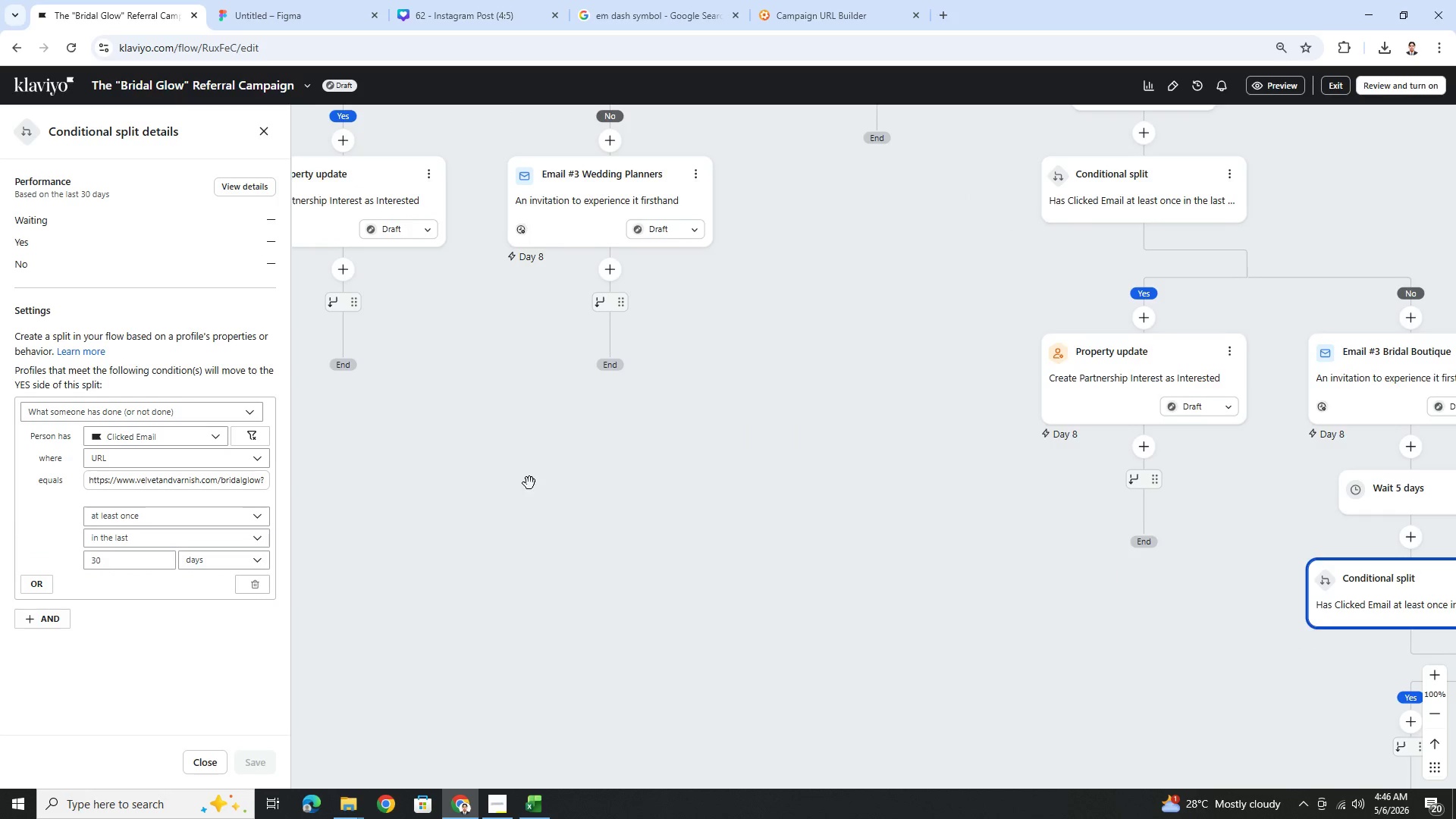 
left_click_drag(start_coordinate=[546, 491], to_coordinate=[831, 599])
 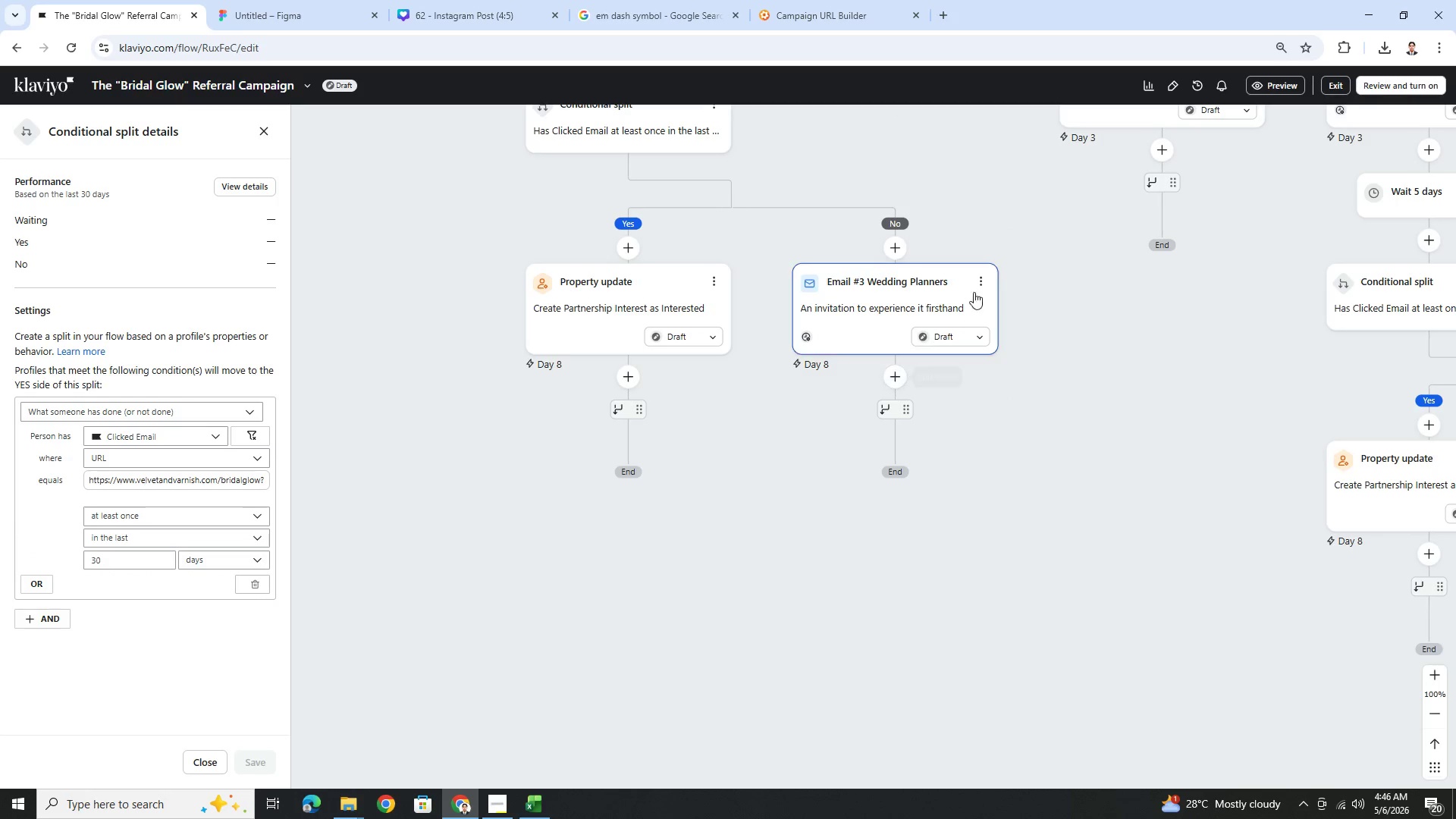 
left_click([984, 284])
 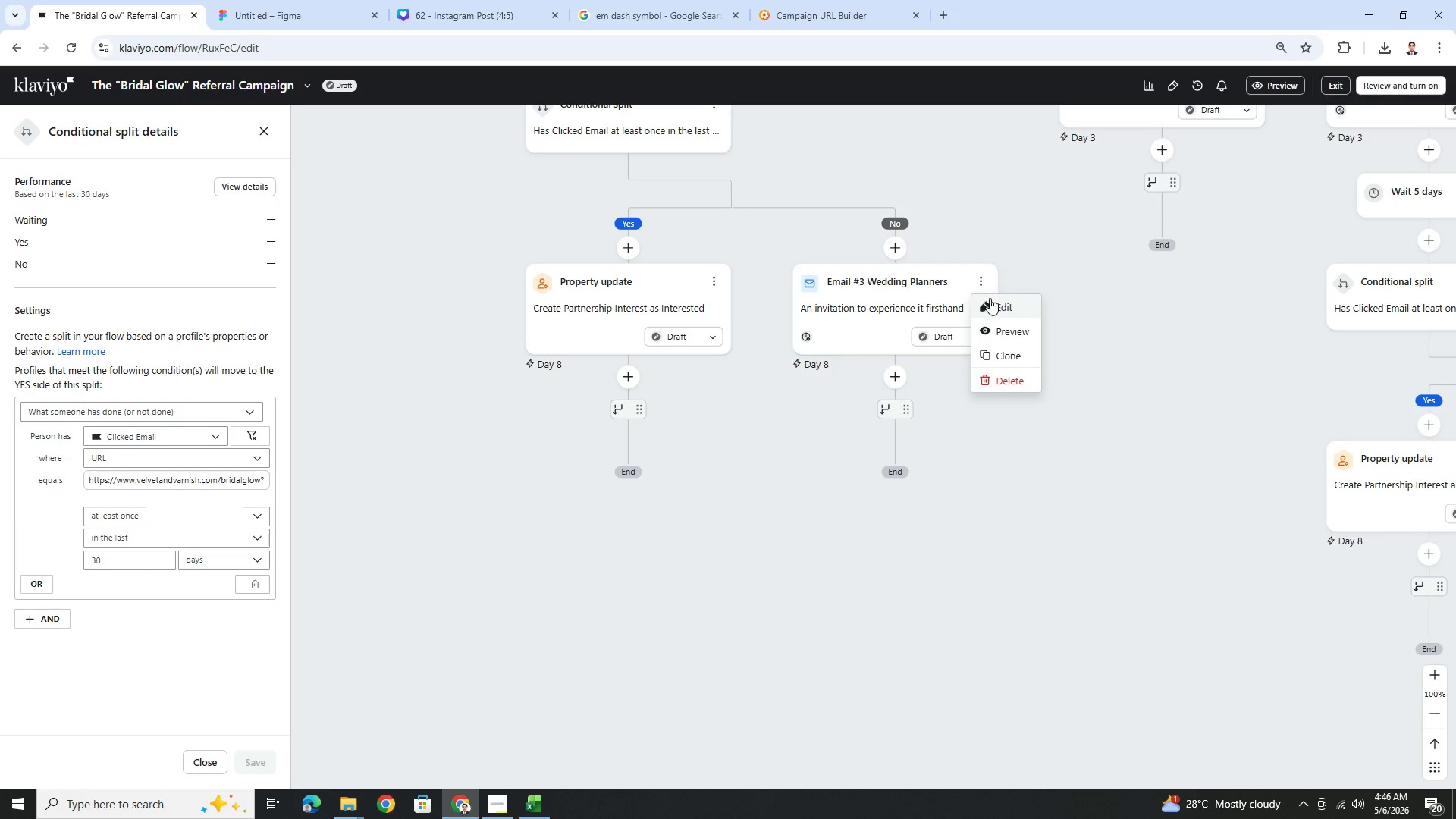 
left_click([993, 300])
 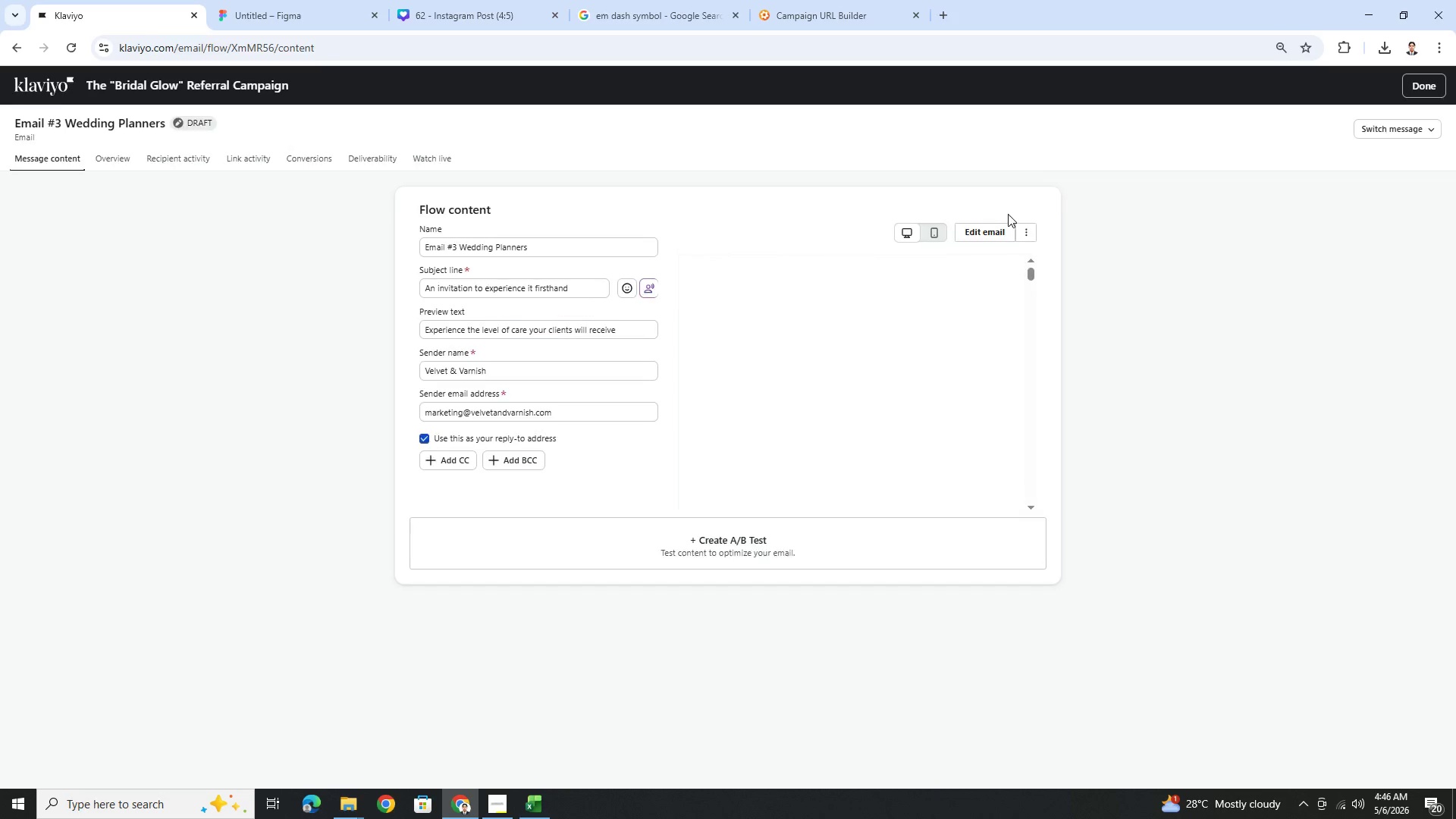 
left_click([993, 228])
 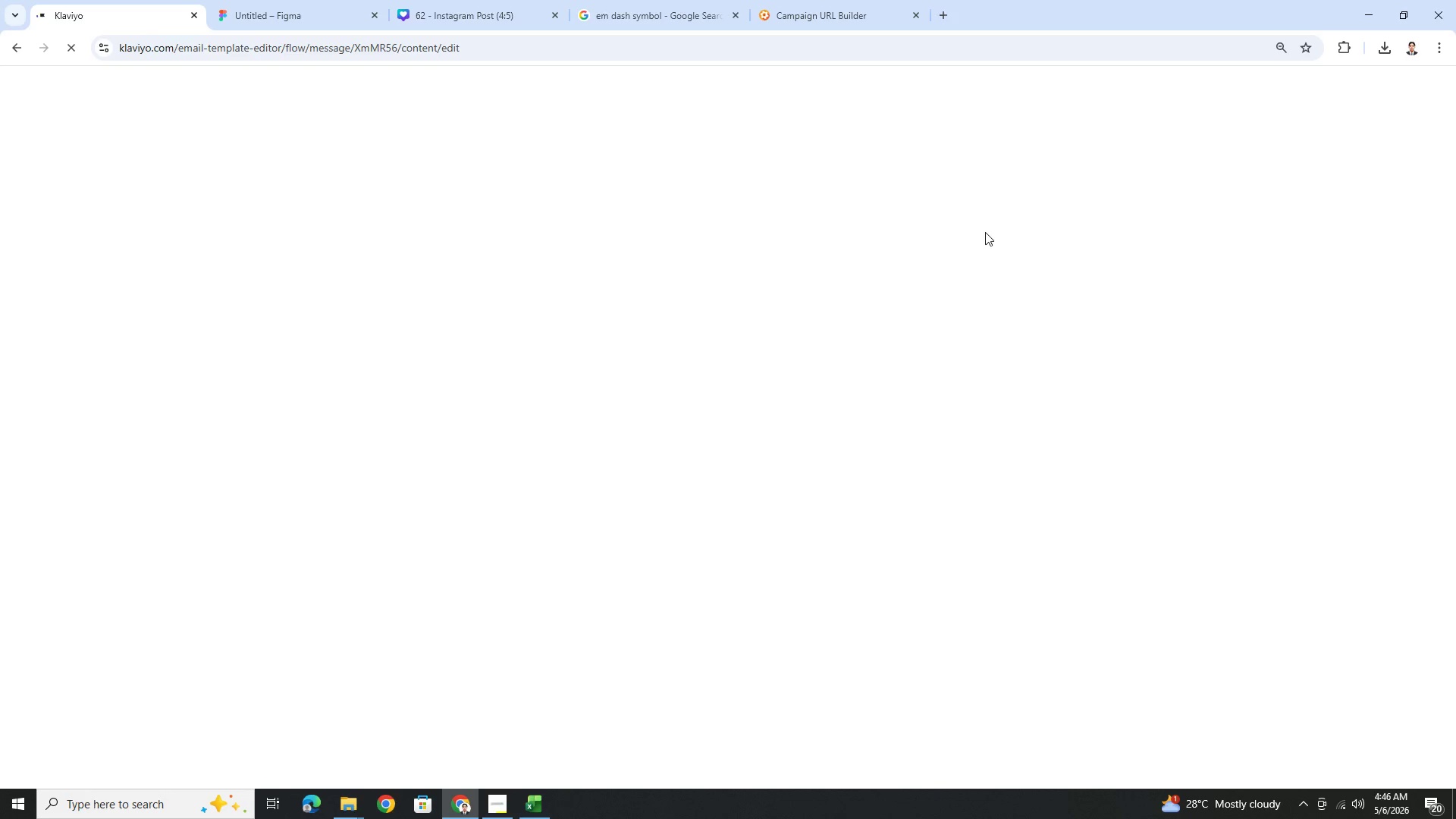 
wait(9.03)
 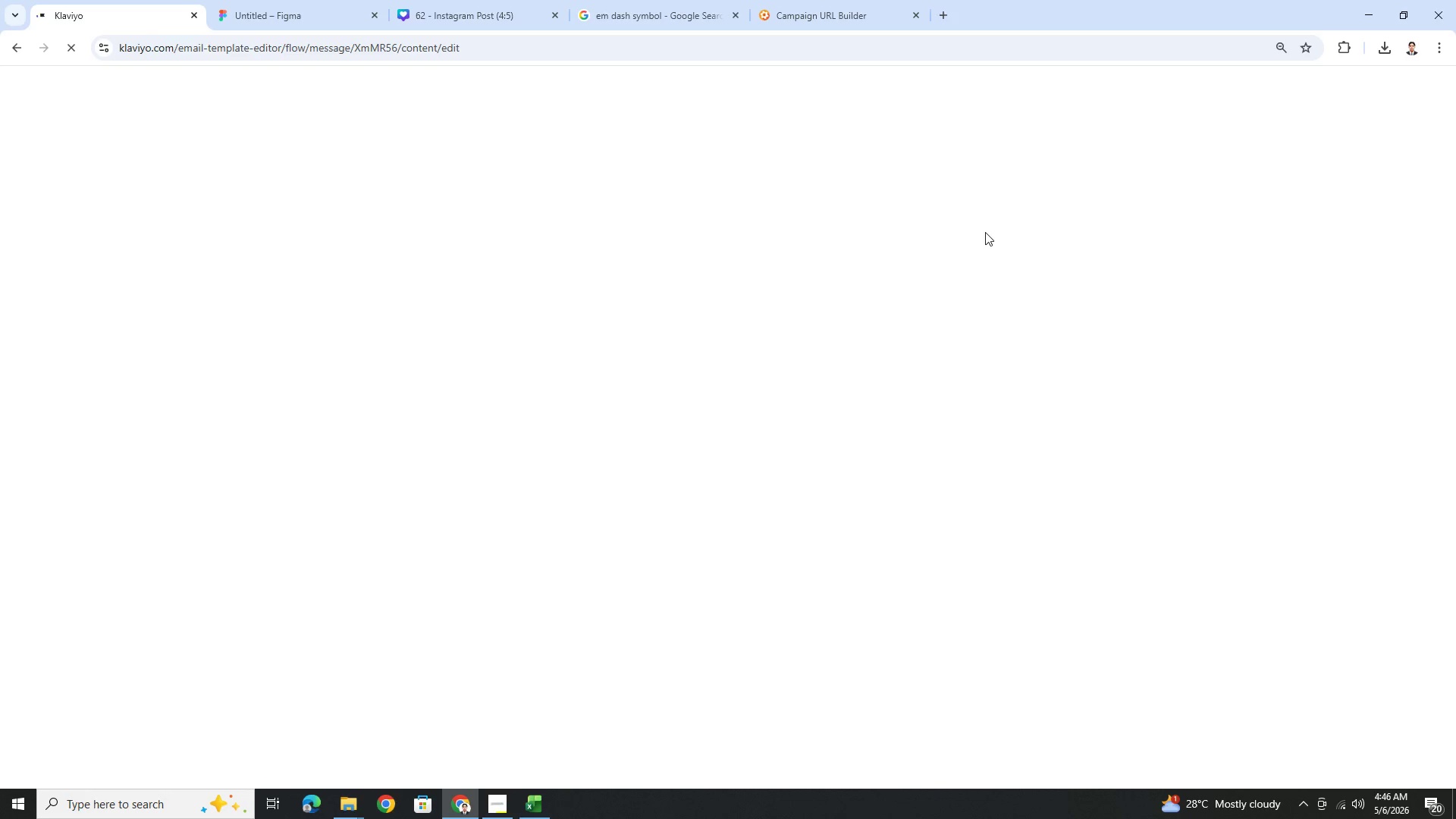 
scroll: coordinate [855, 641], scroll_direction: down, amount: 3.0
 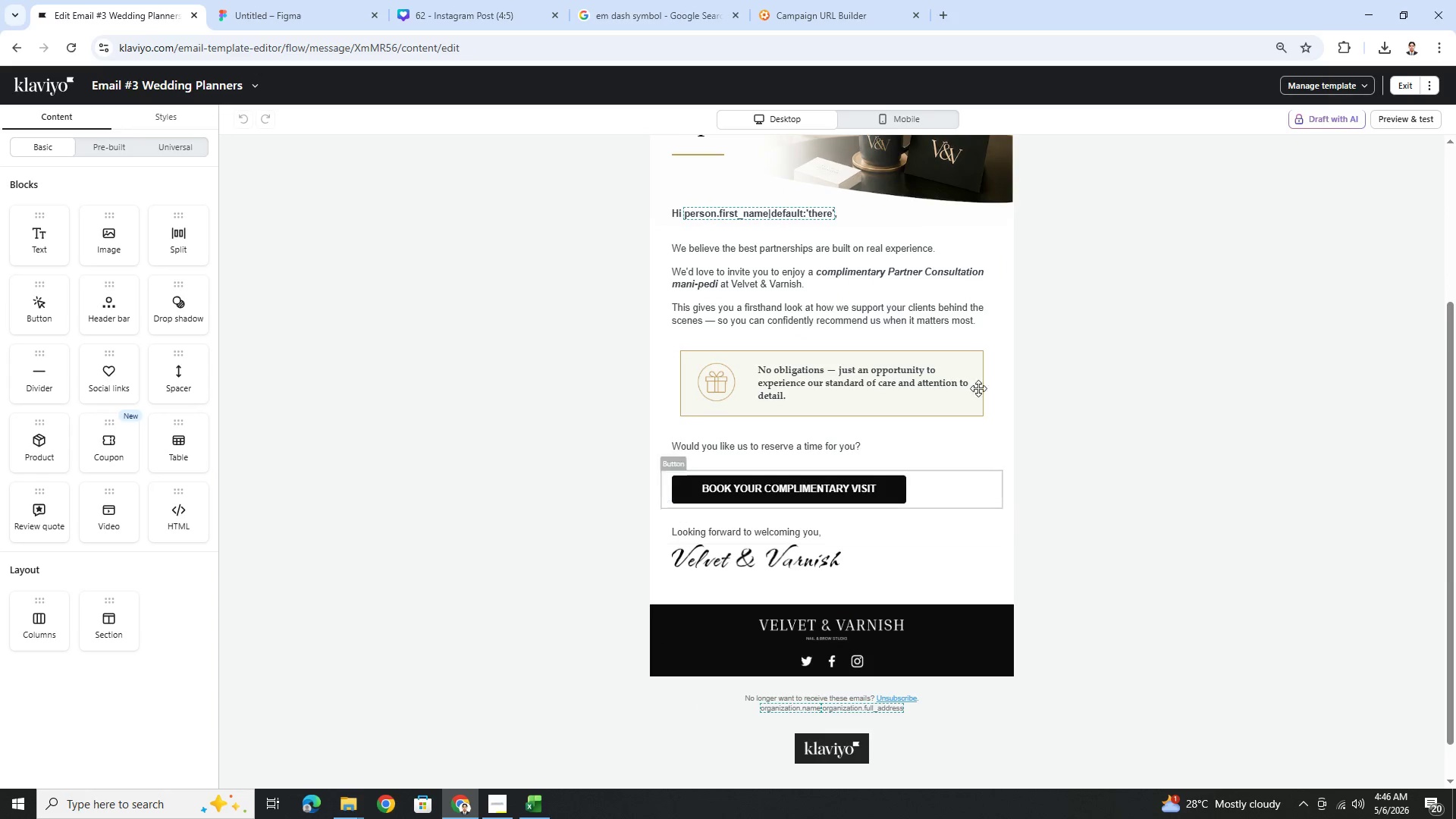 
left_click([1455, 0])
 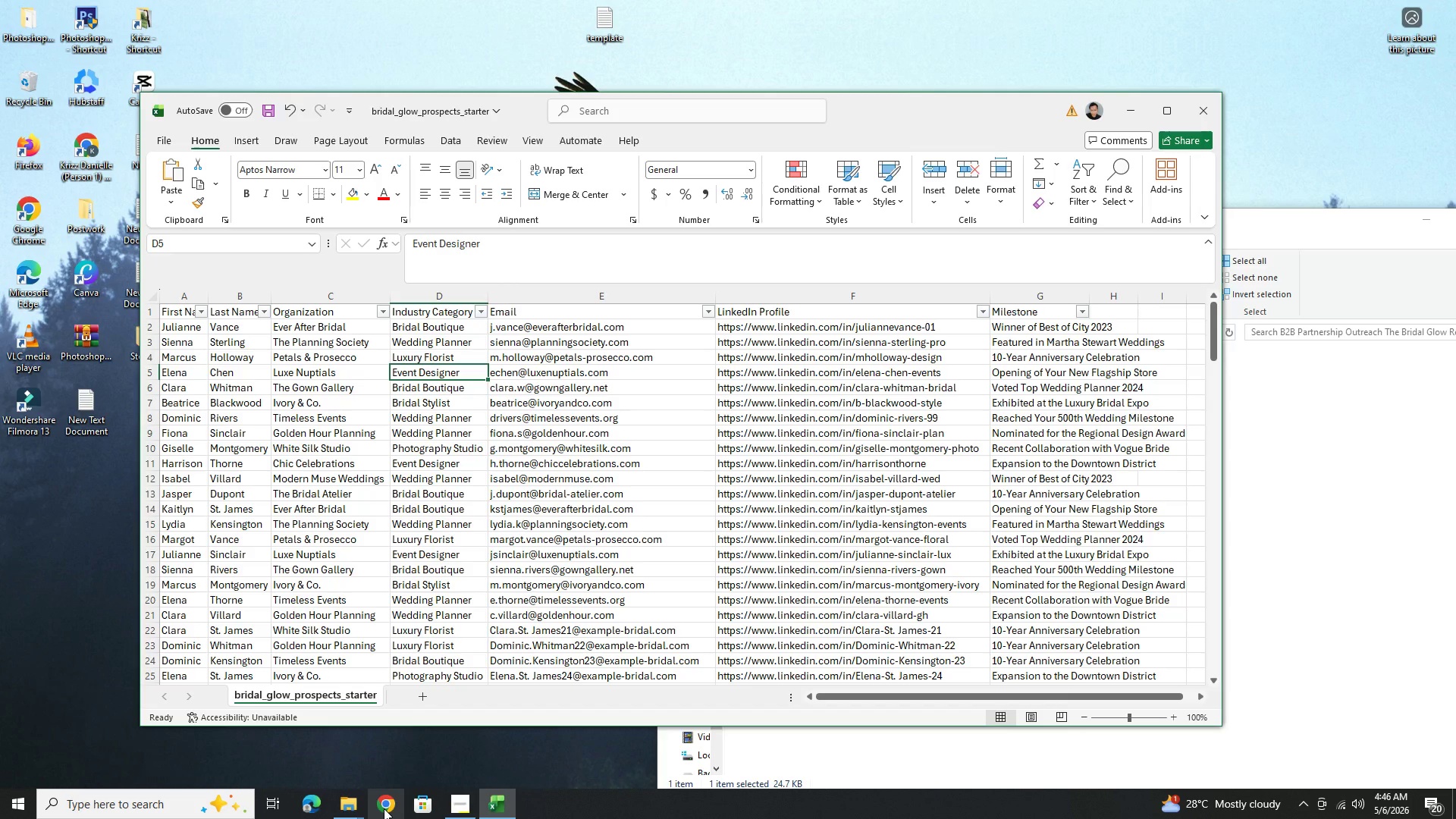 
wait(5.78)
 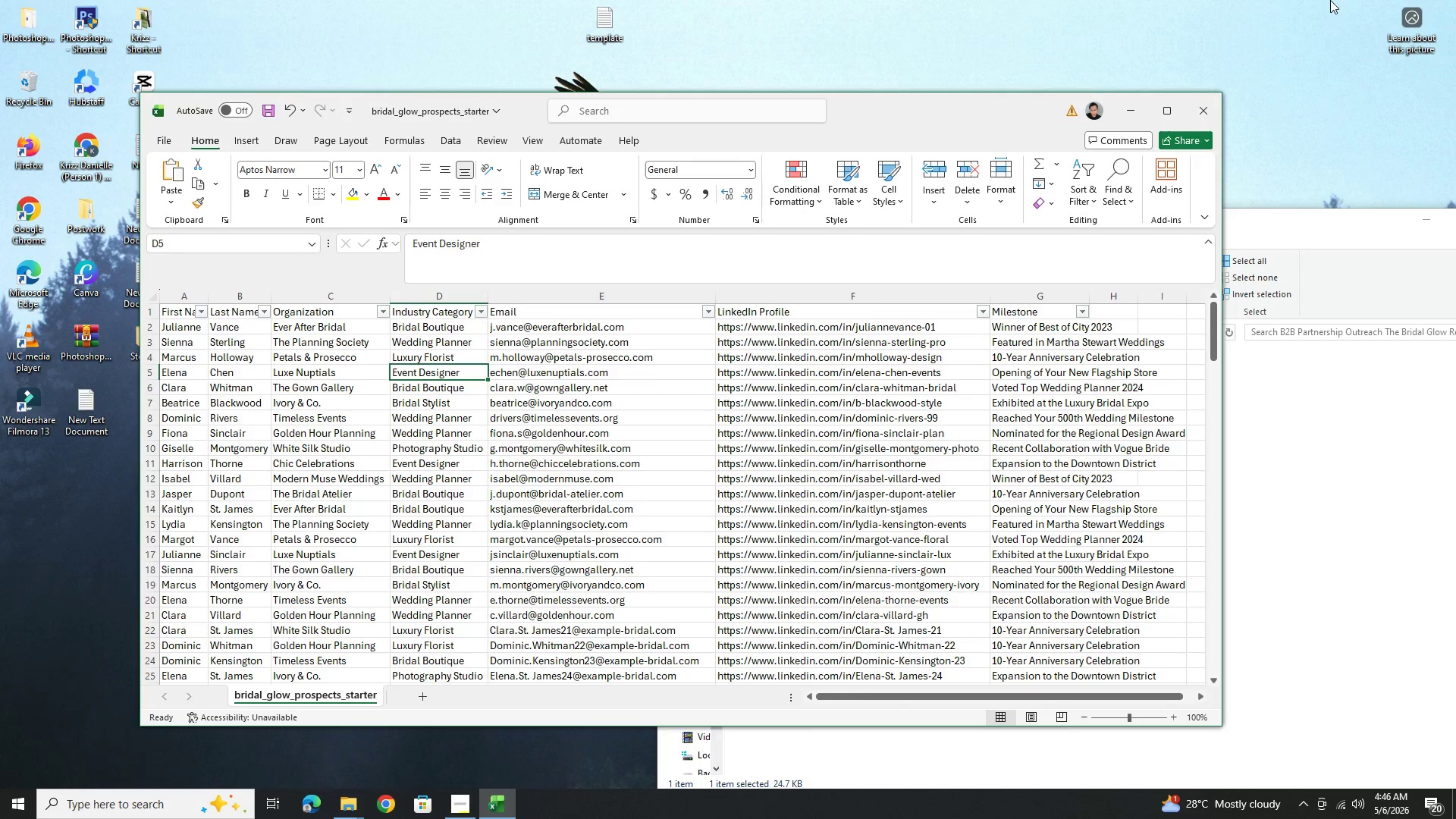 
left_click([384, 808])
 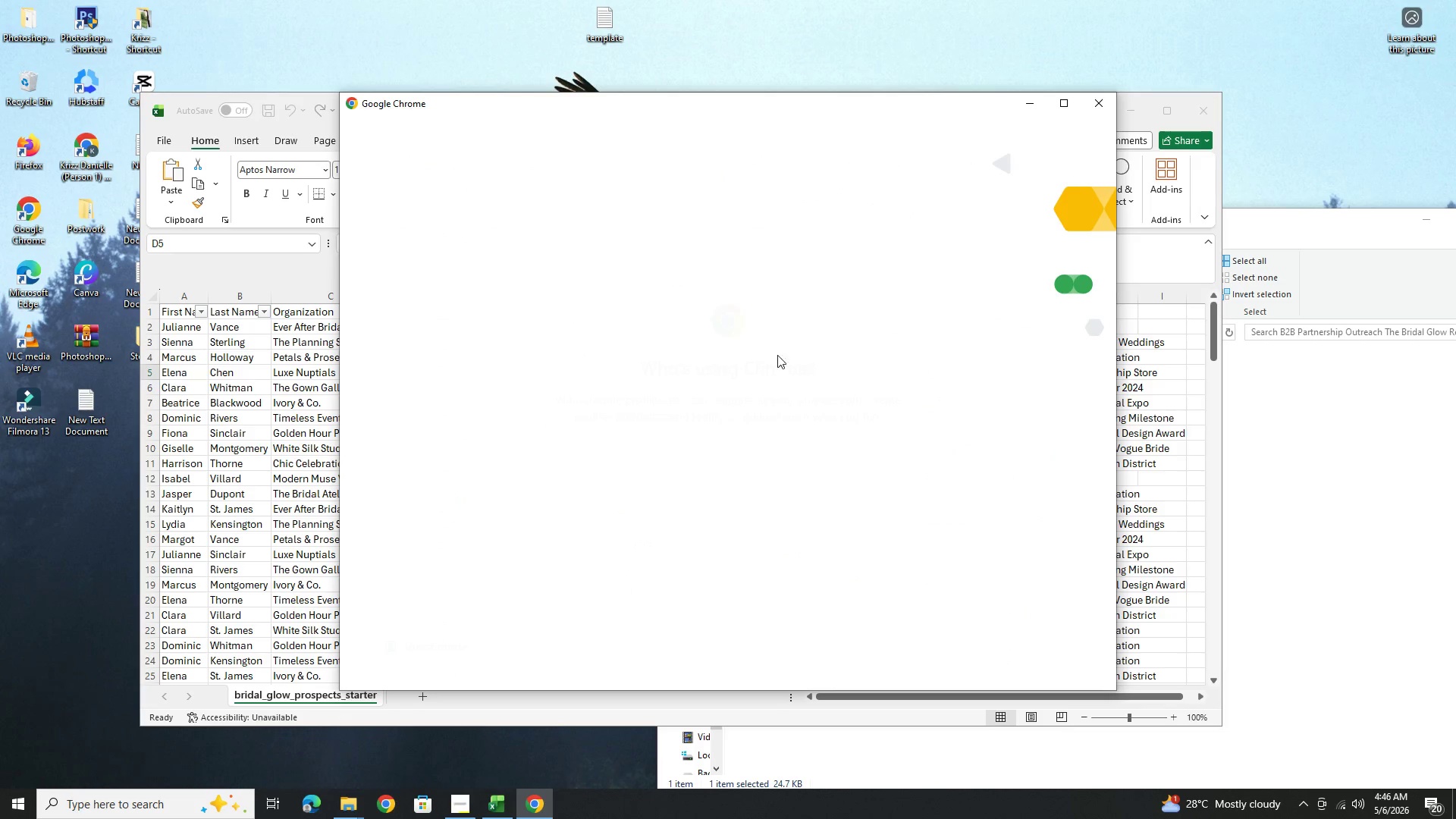 
left_click([524, 368])
 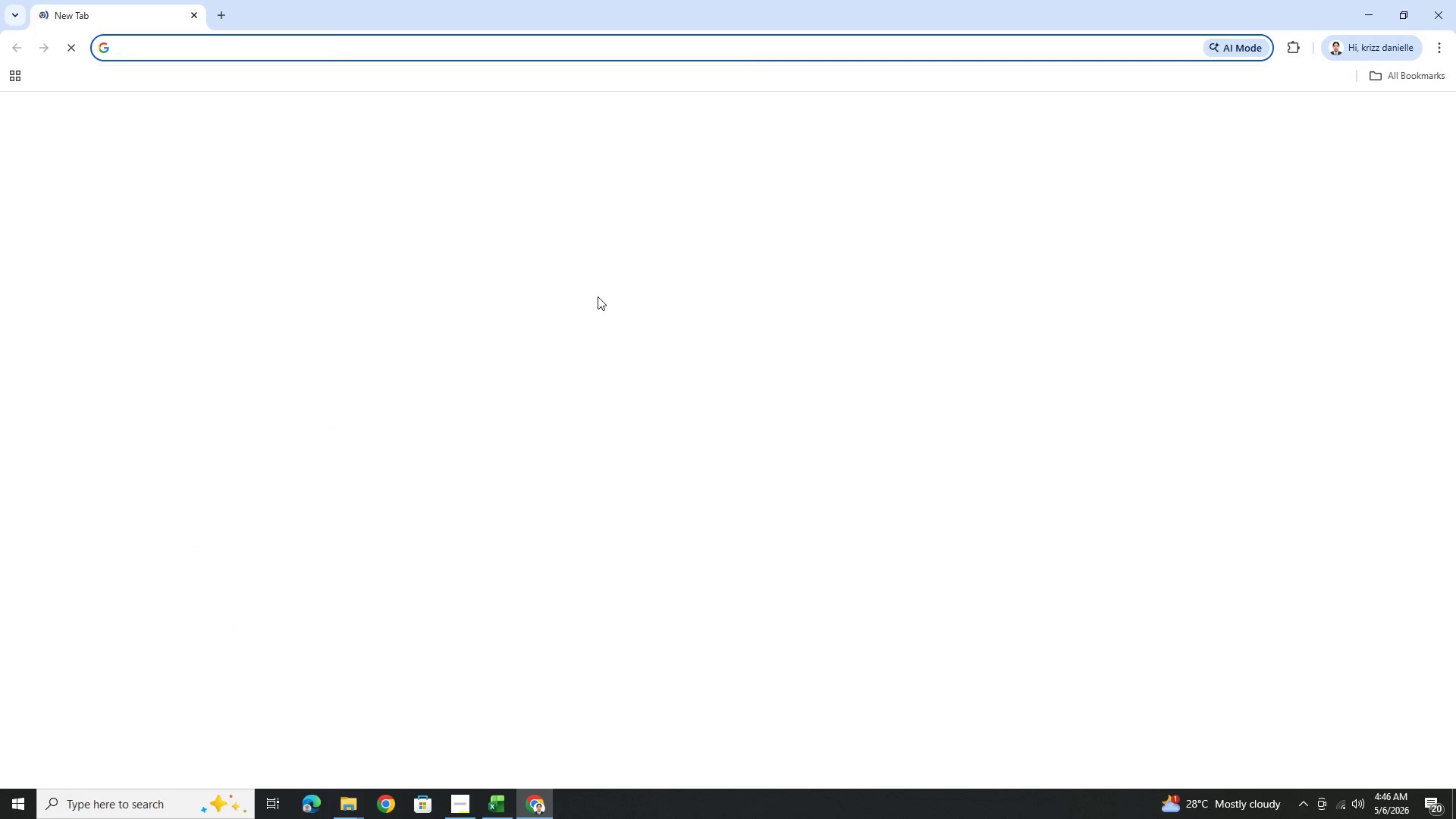 
key(Control+Shift+T)
 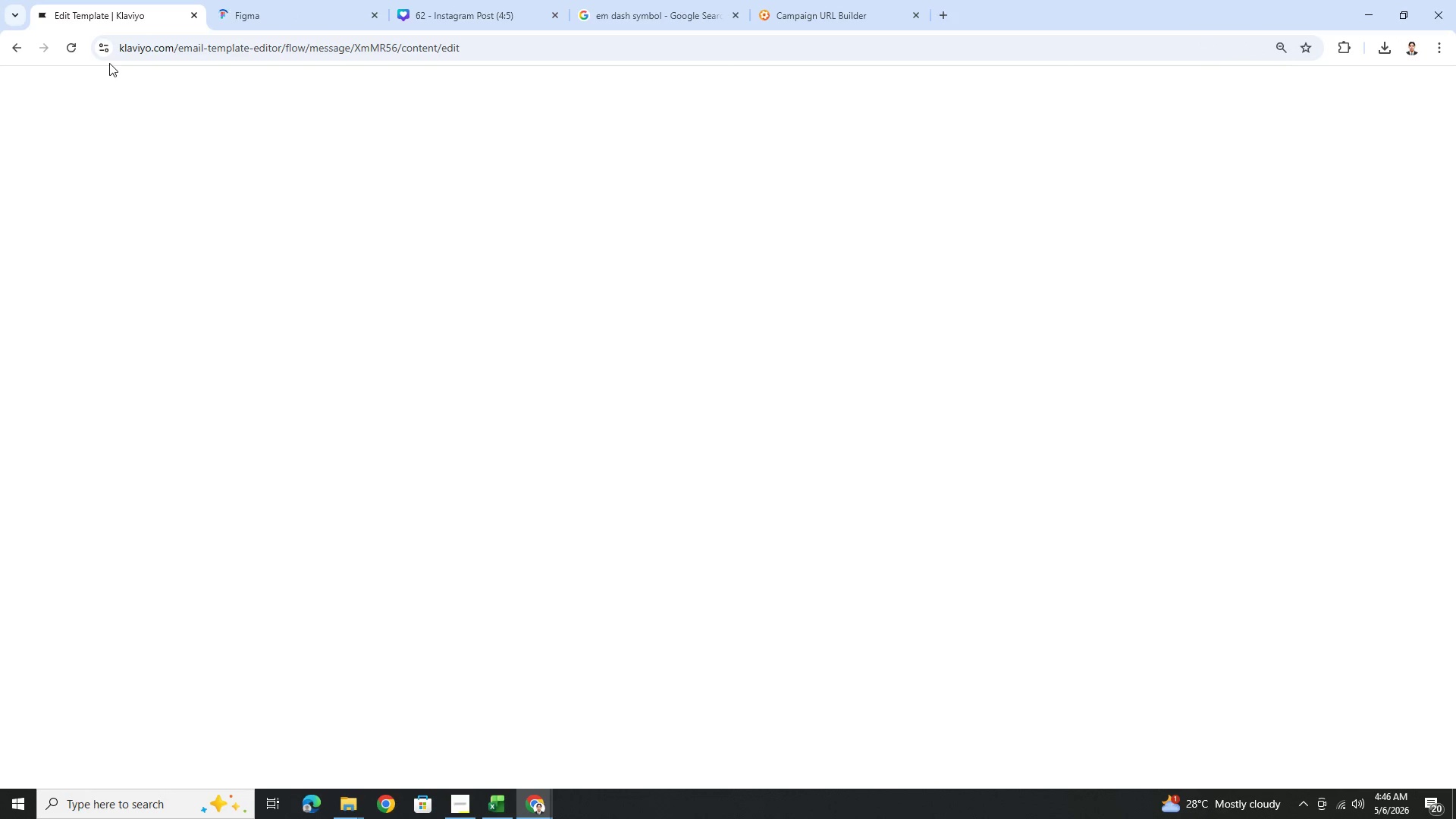 
wait(11.59)
 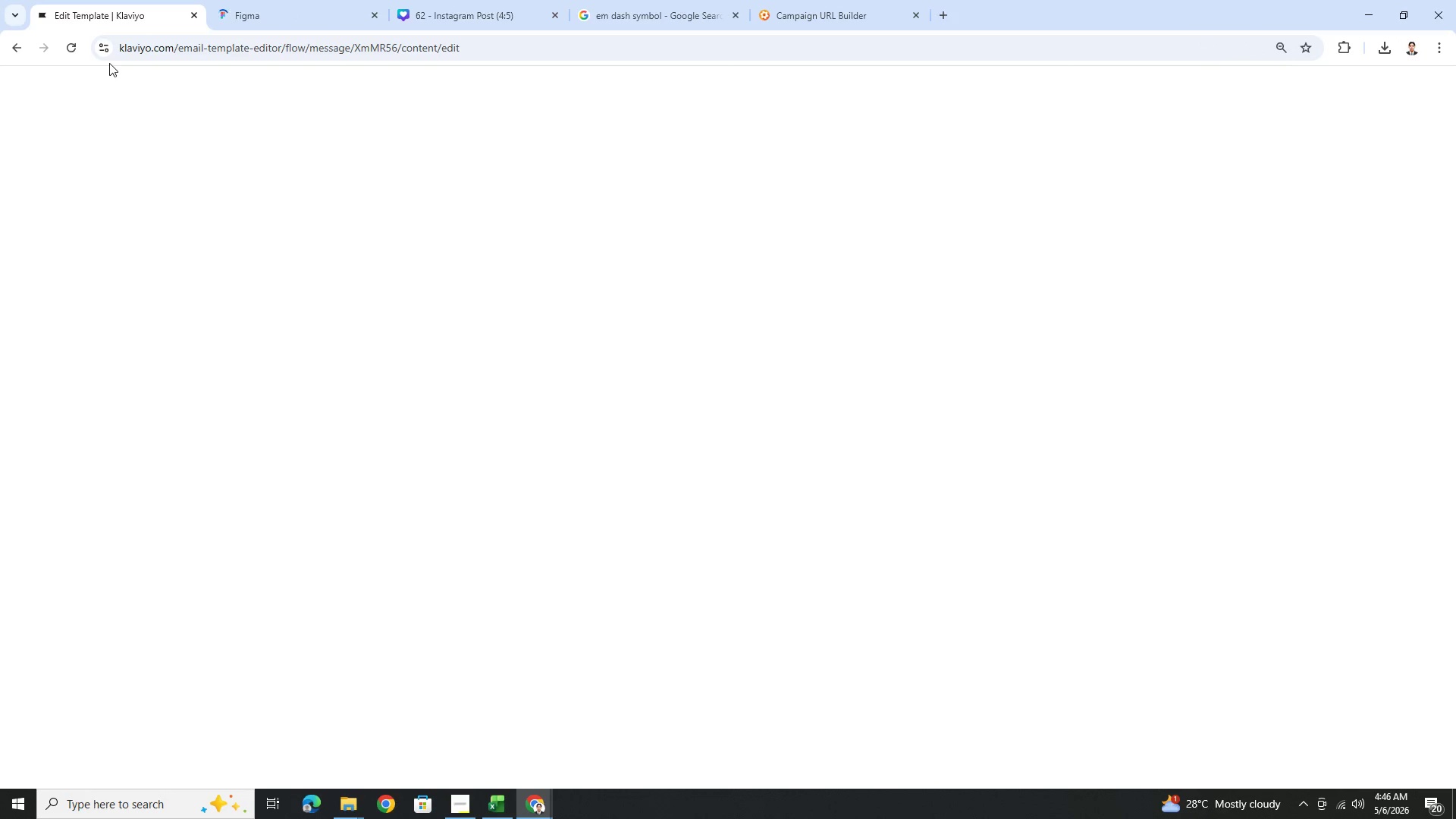 
scroll: coordinate [984, 631], scroll_direction: down, amount: 5.0
 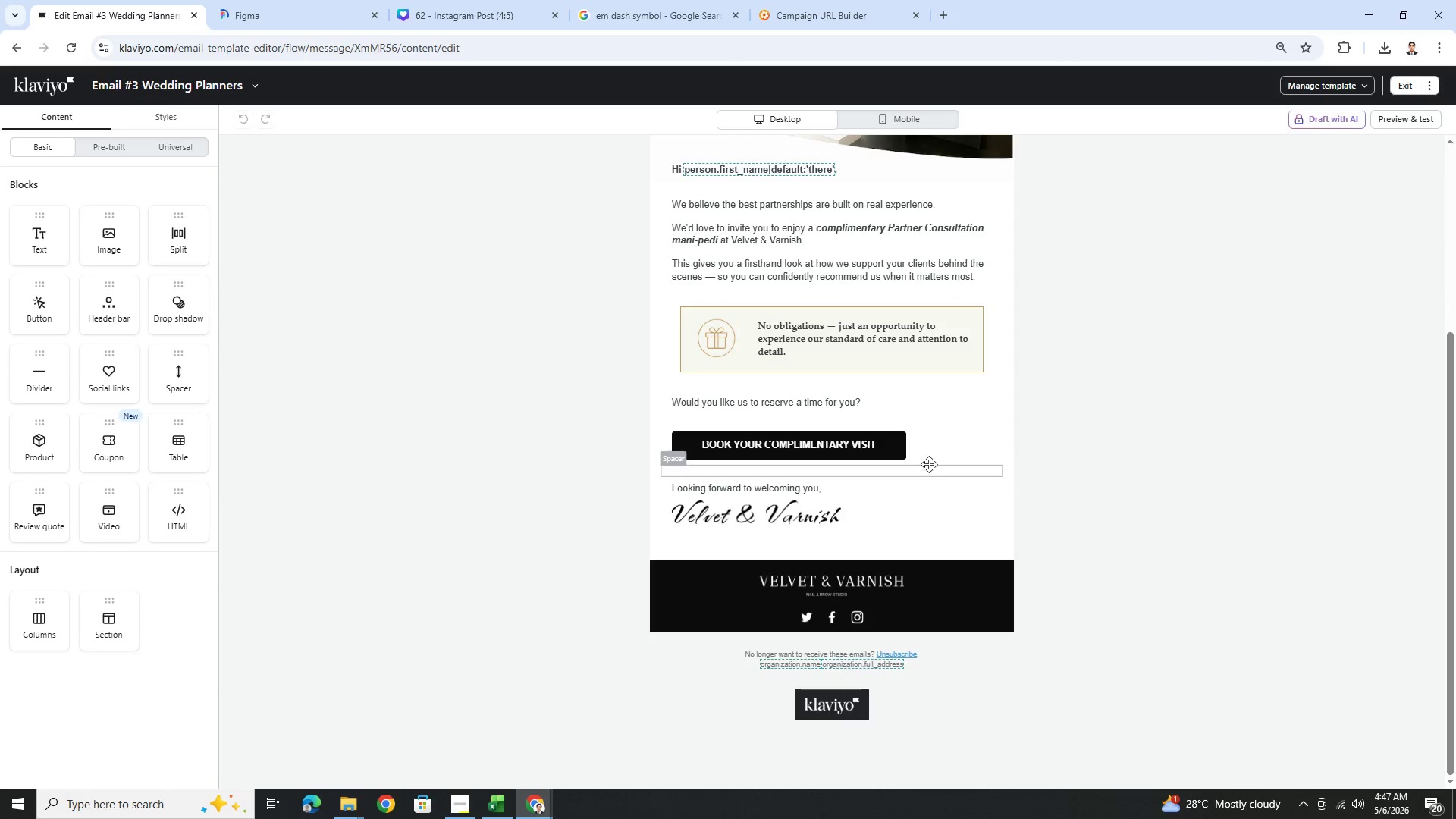 
left_click([926, 457])
 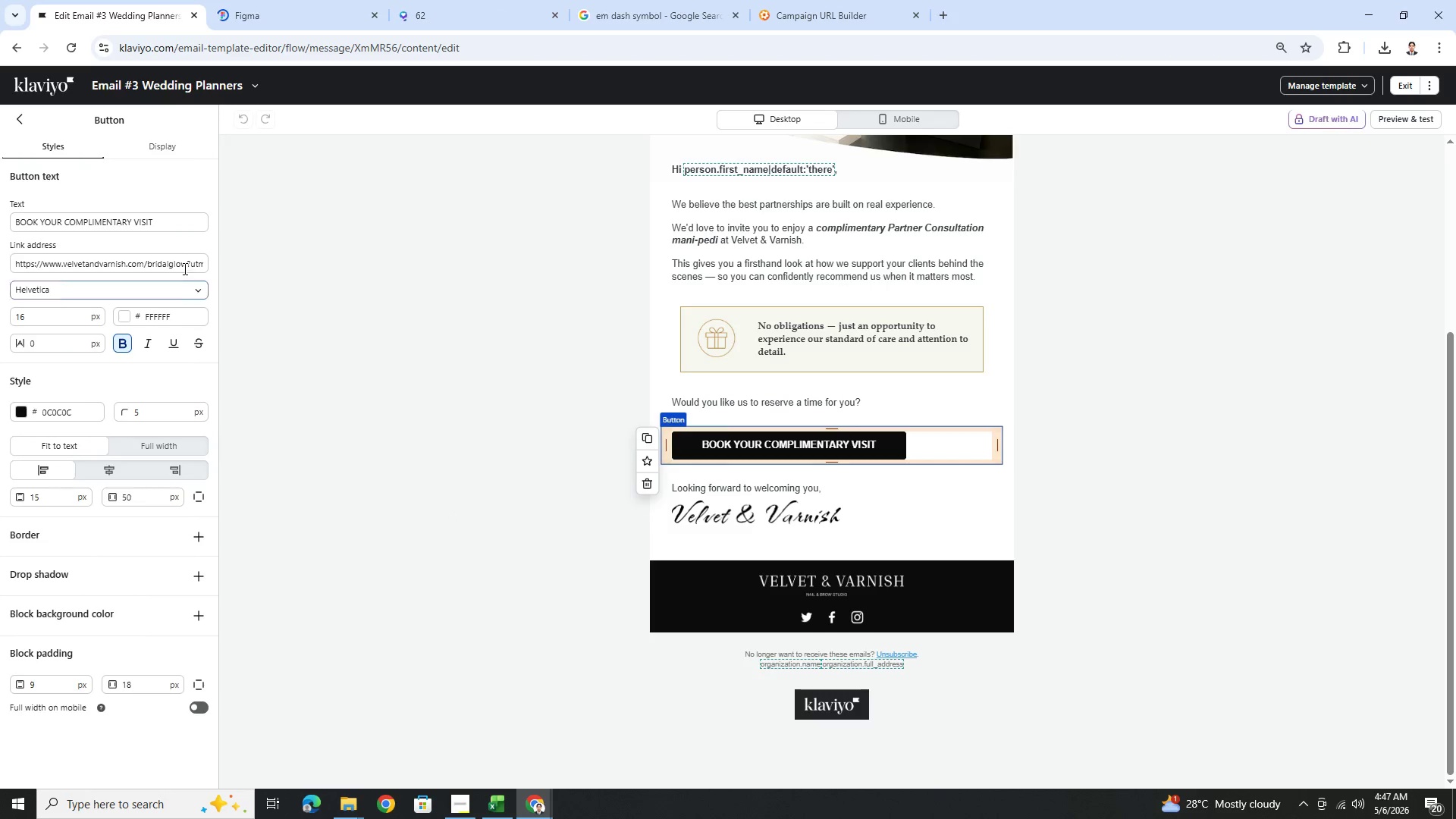 
double_click([176, 264])
 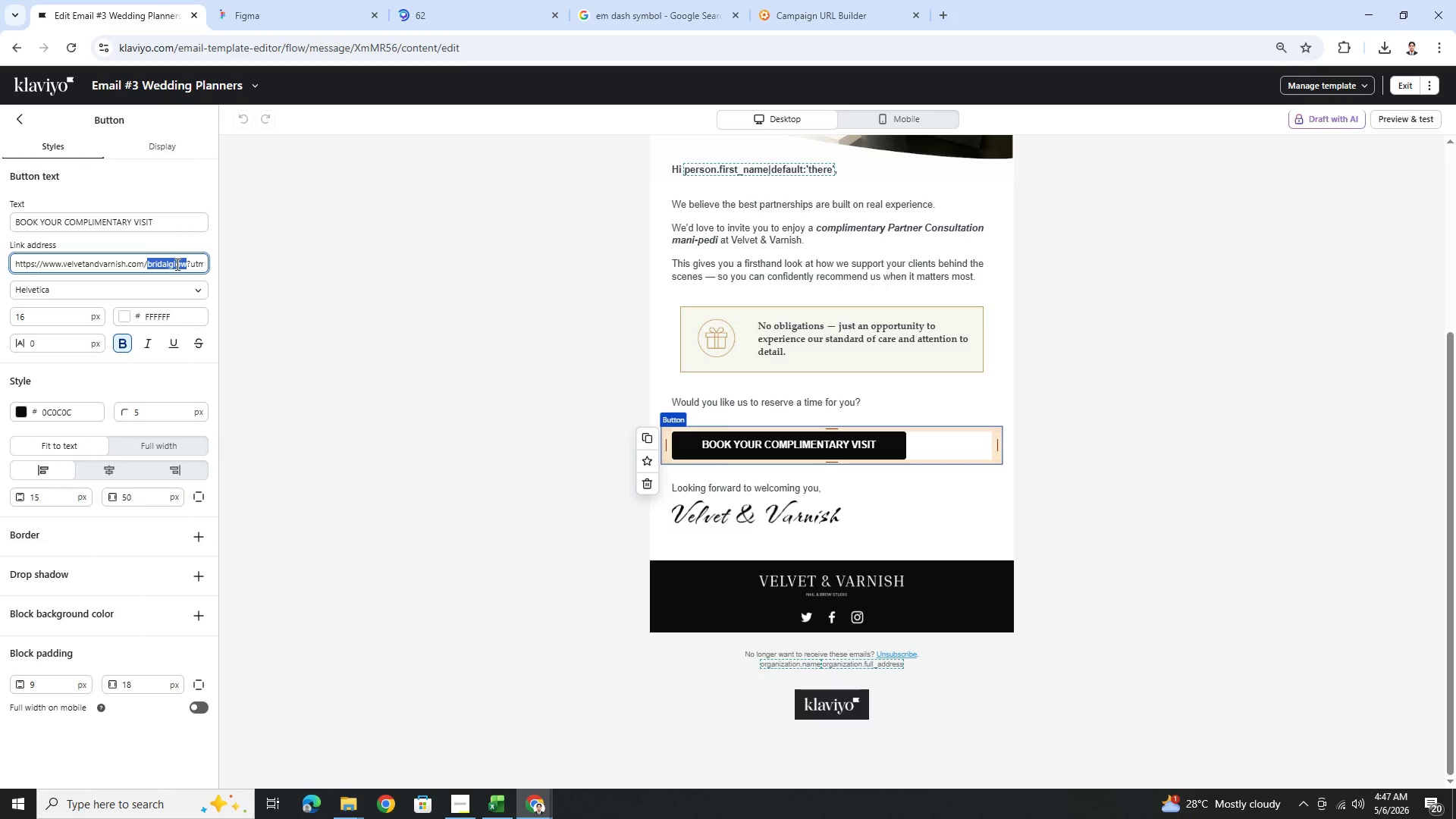 
triple_click([176, 264])
 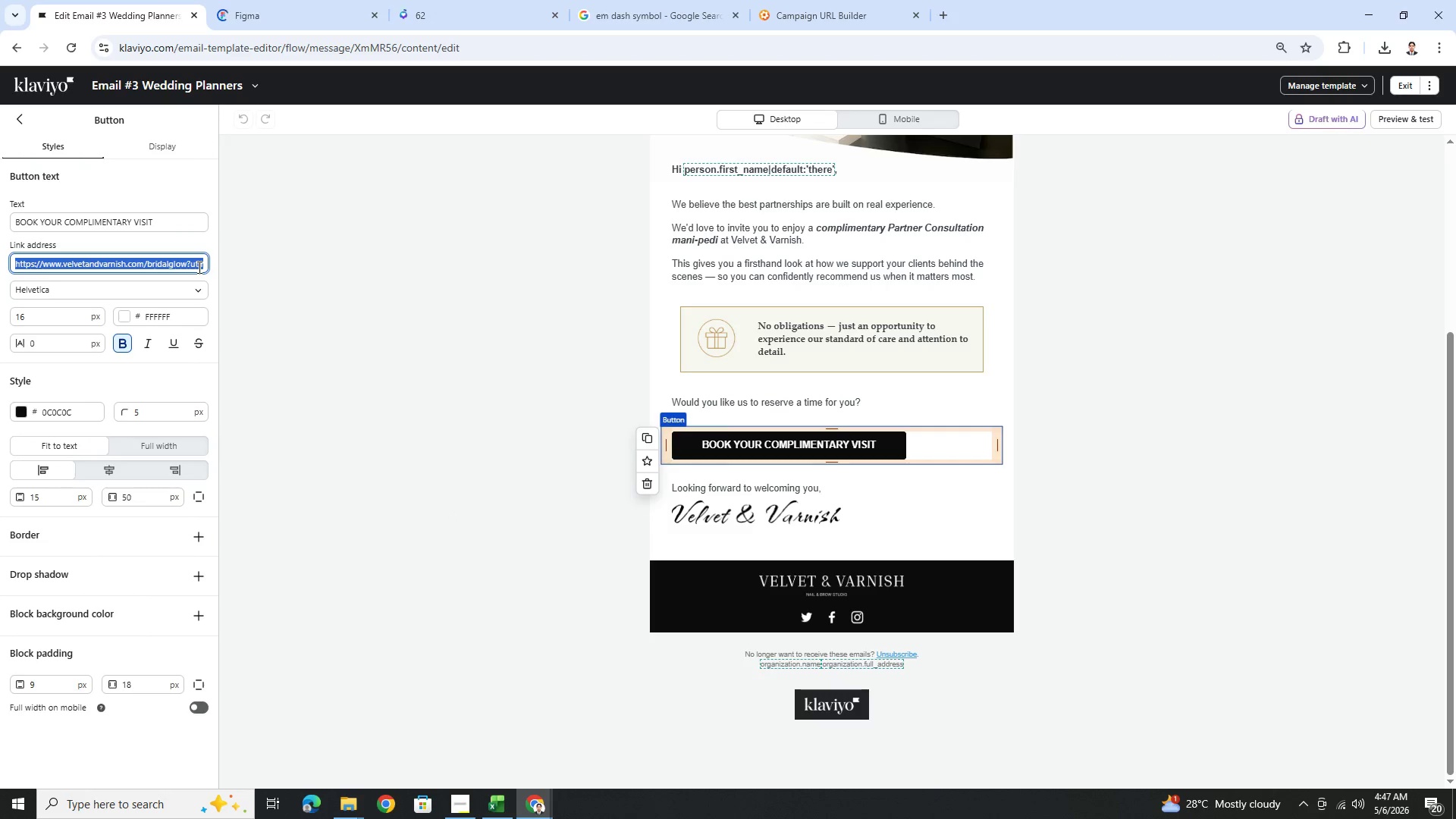 
left_click([198, 267])
 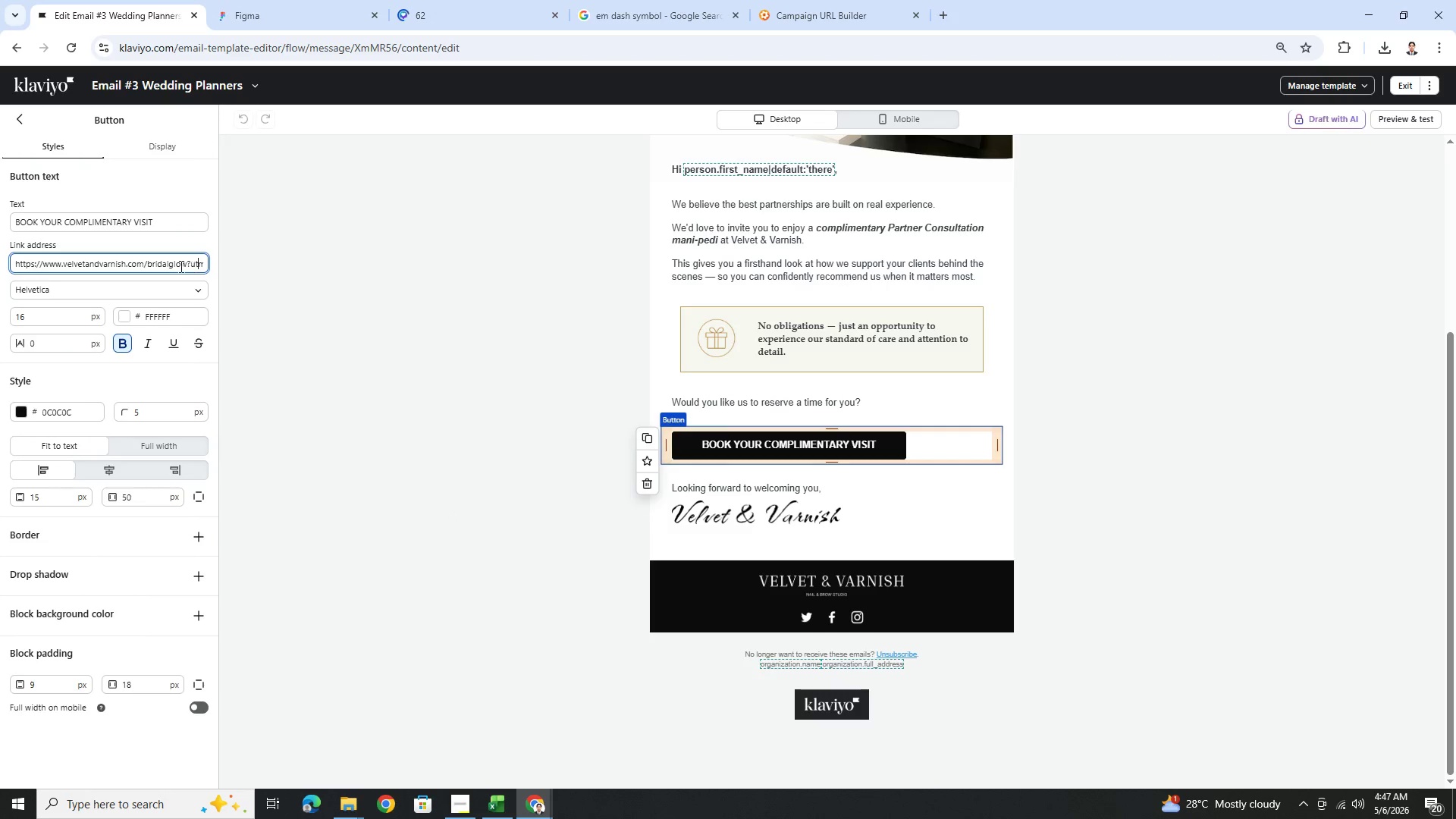 
left_click_drag(start_coordinate=[178, 265], to_coordinate=[221, 265])
 